 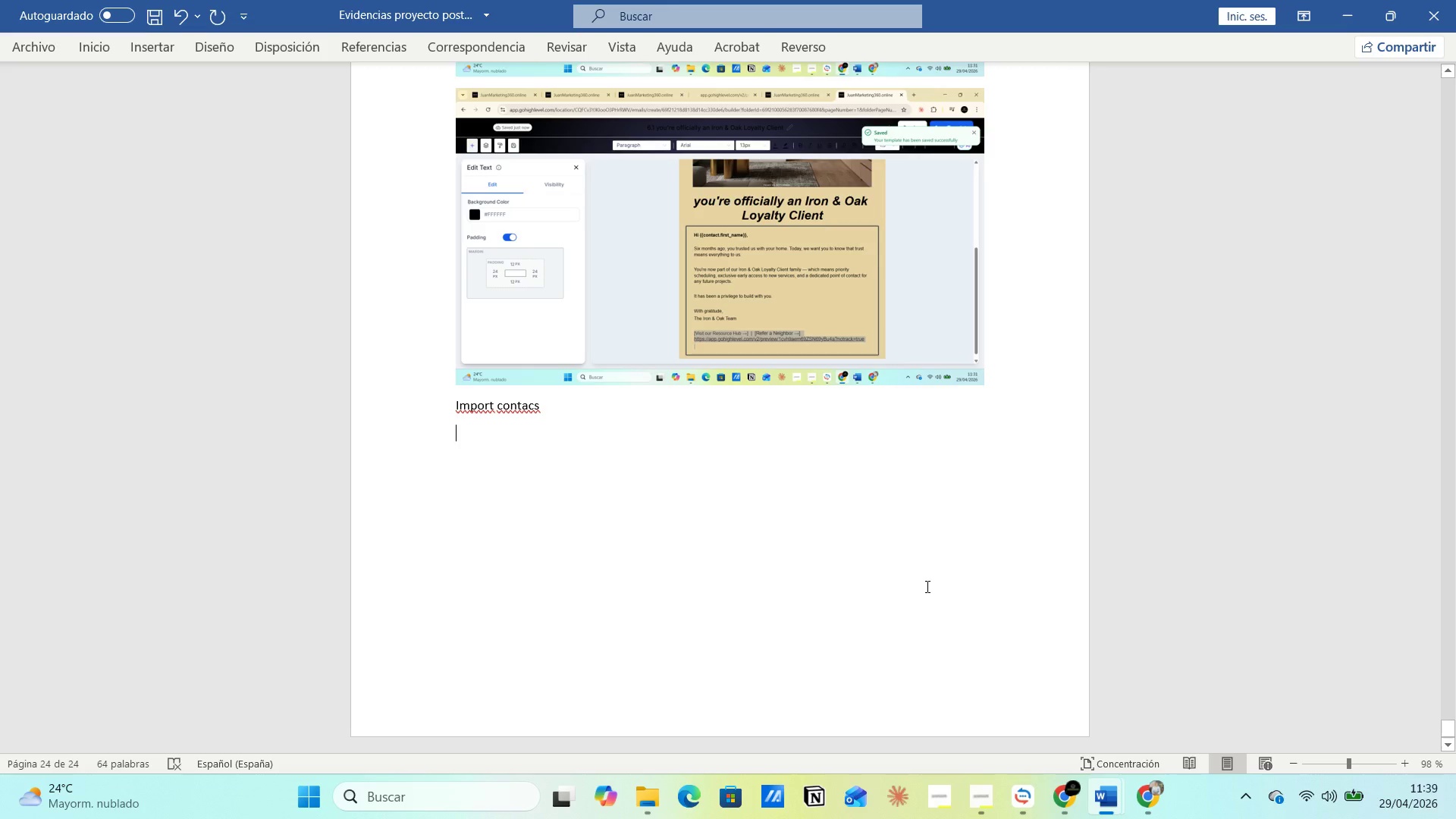 
key(Control+V)
 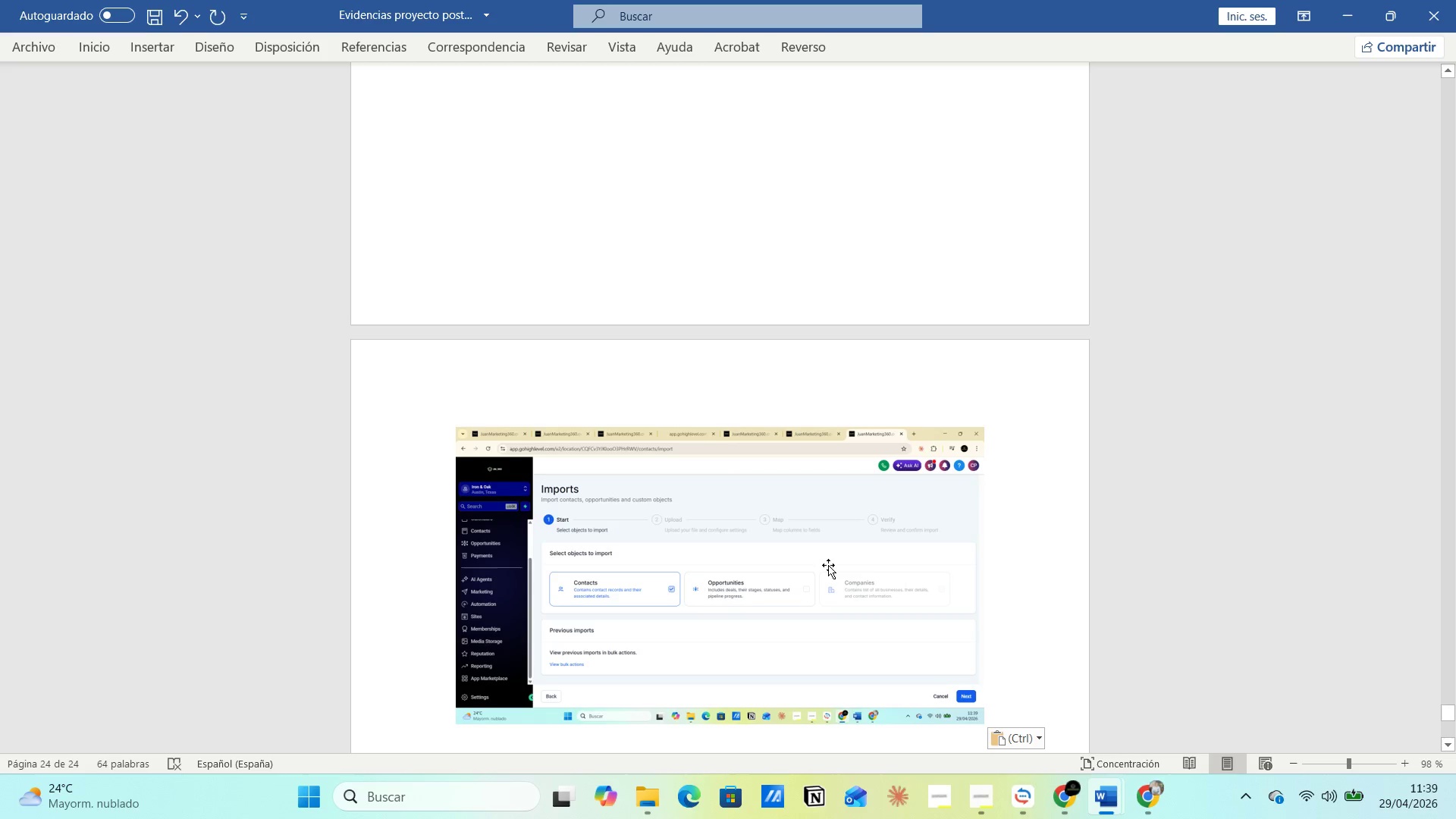 
scroll: coordinate [598, 529], scroll_direction: up, amount: 7.0
 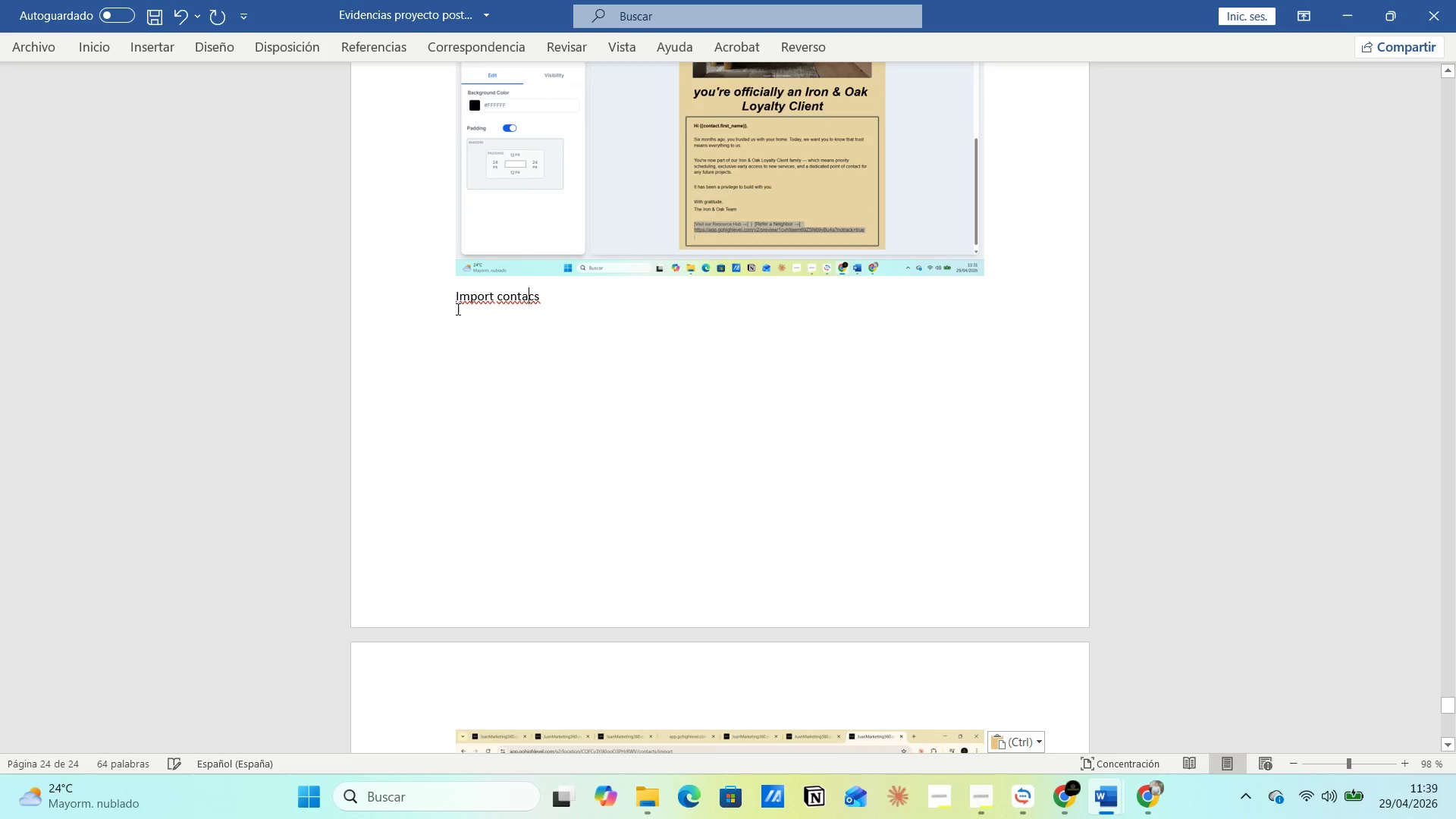 
left_click([448, 303])
 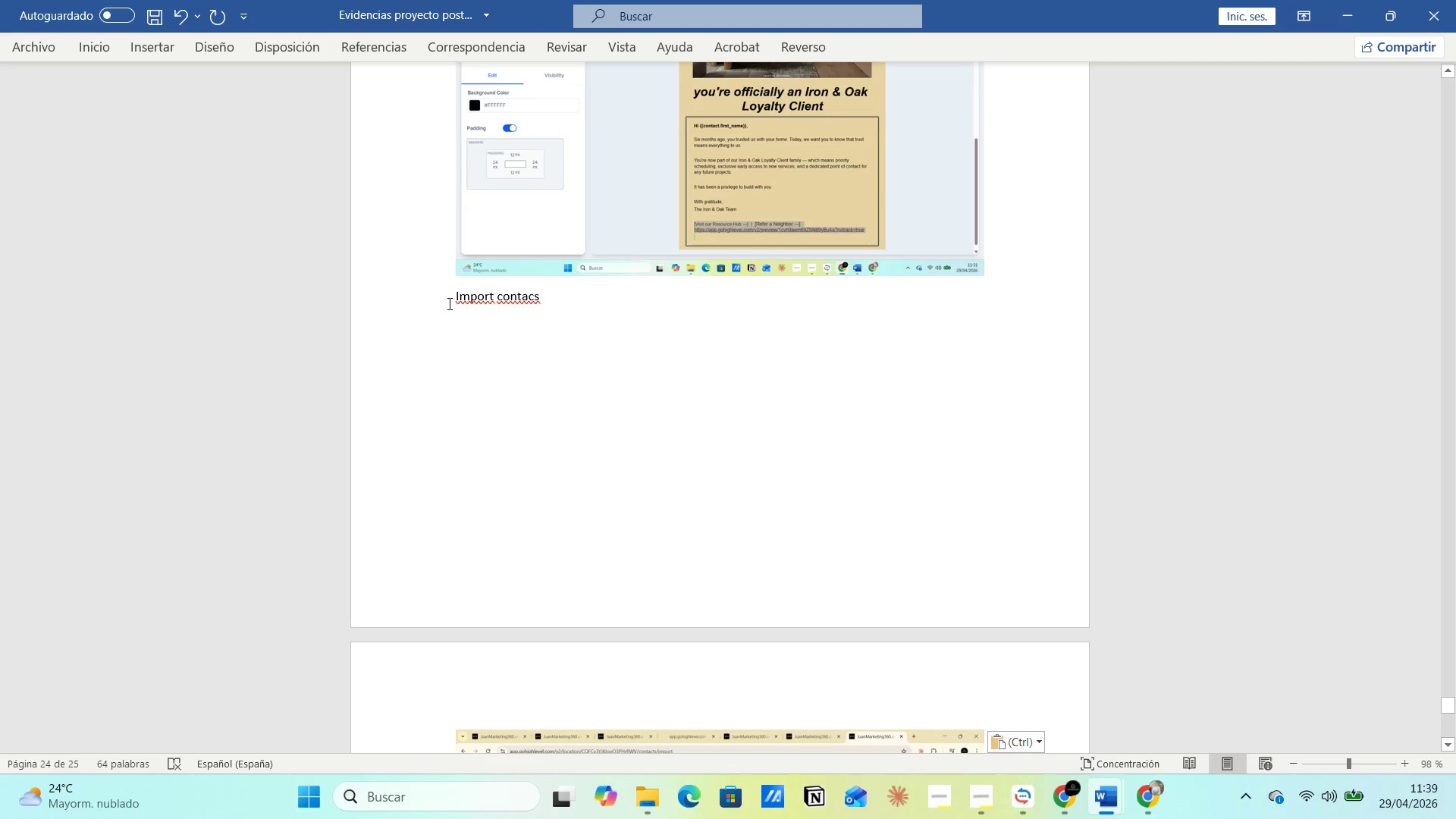 
key(Enter)
 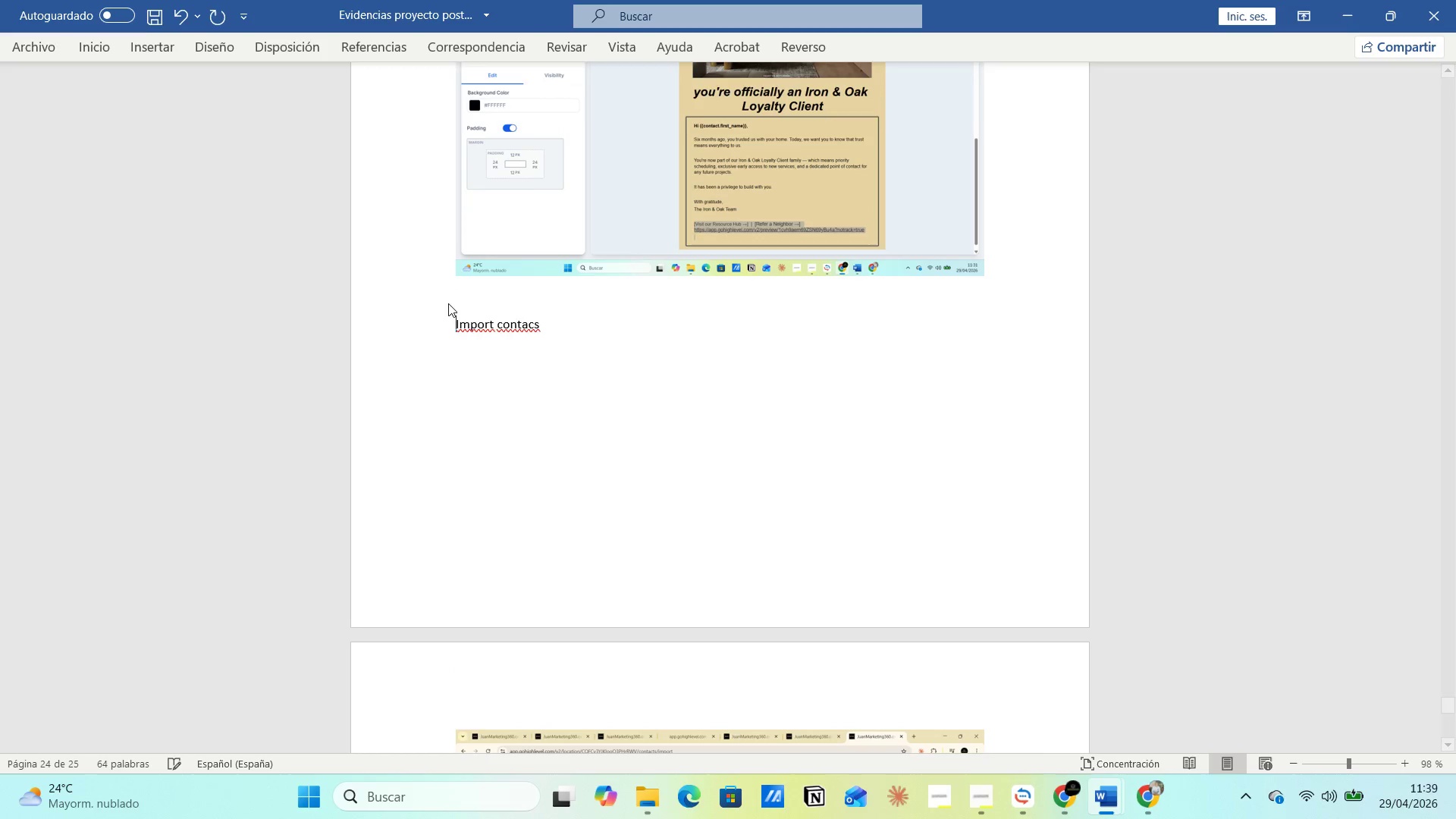 
key(Enter)
 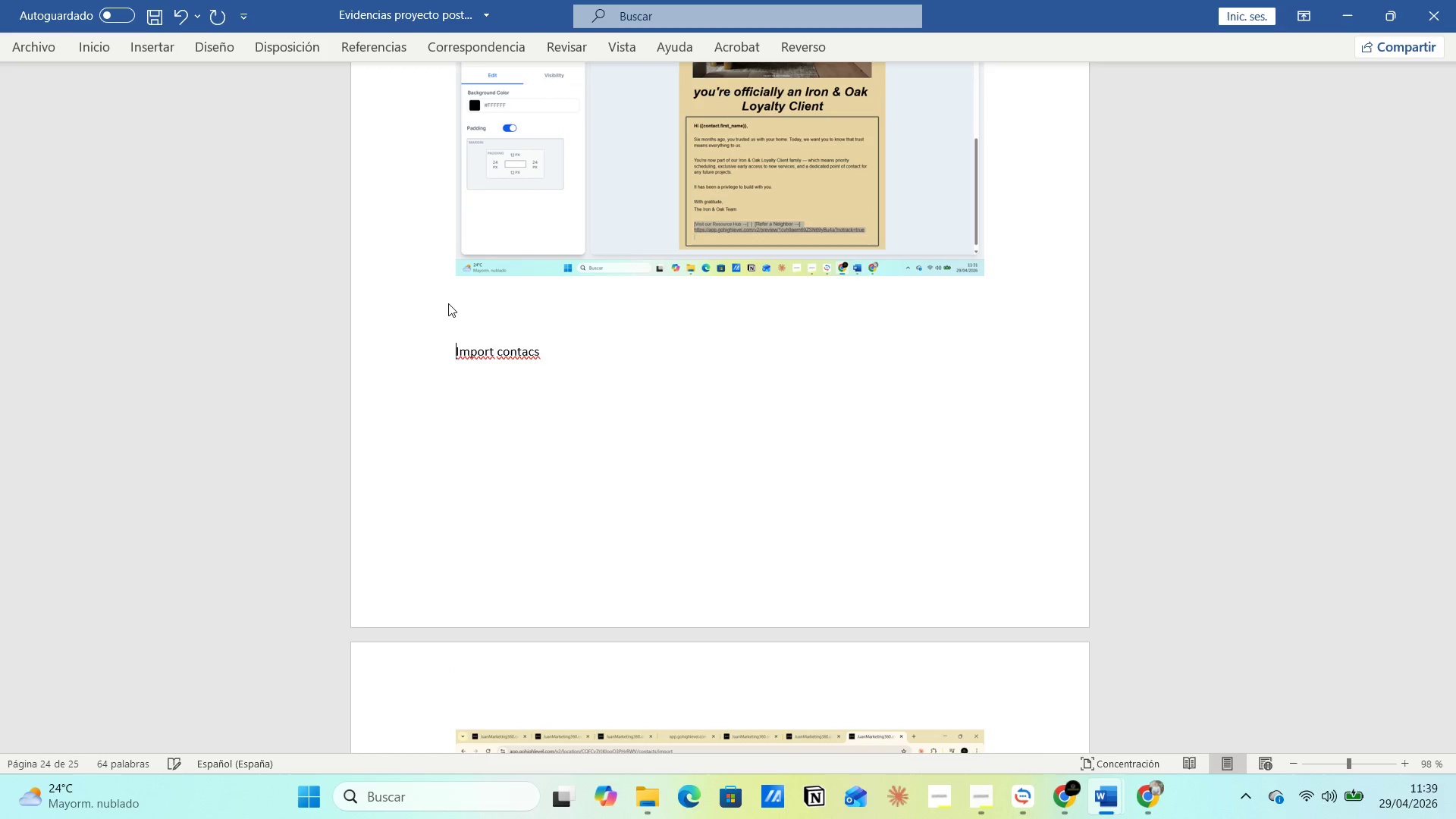 
key(Enter)
 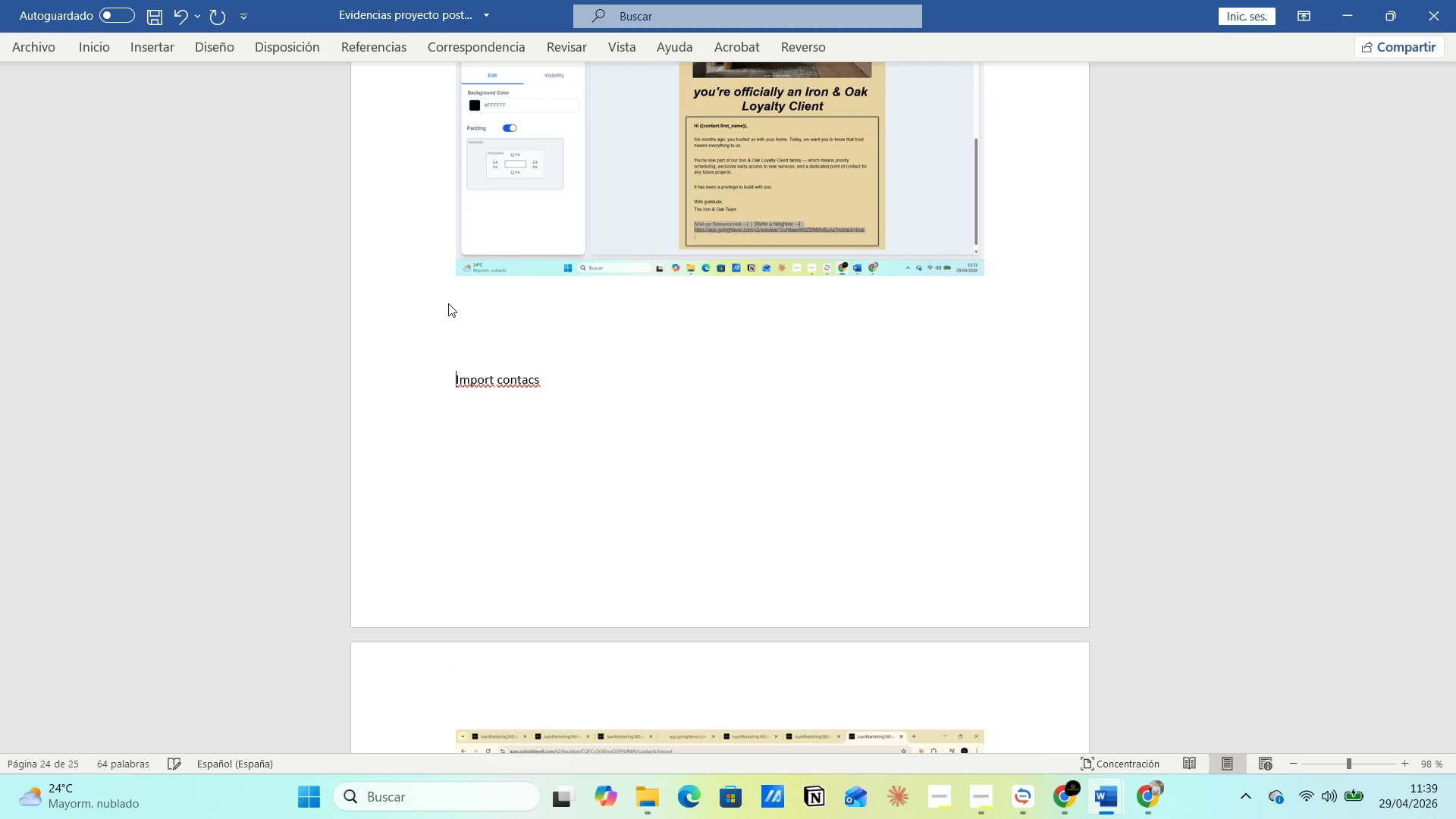 
key(Enter)
 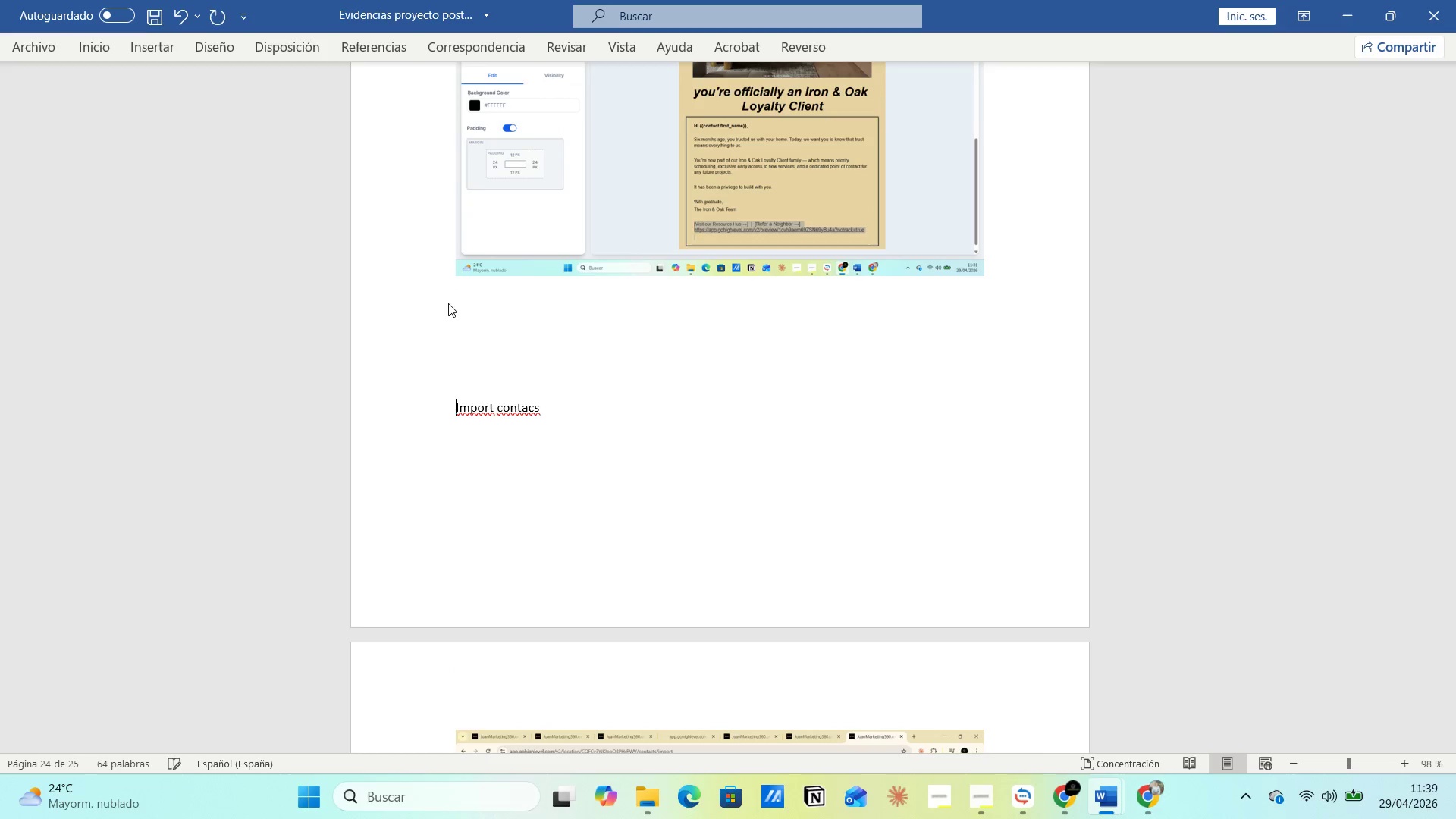 
key(Enter)
 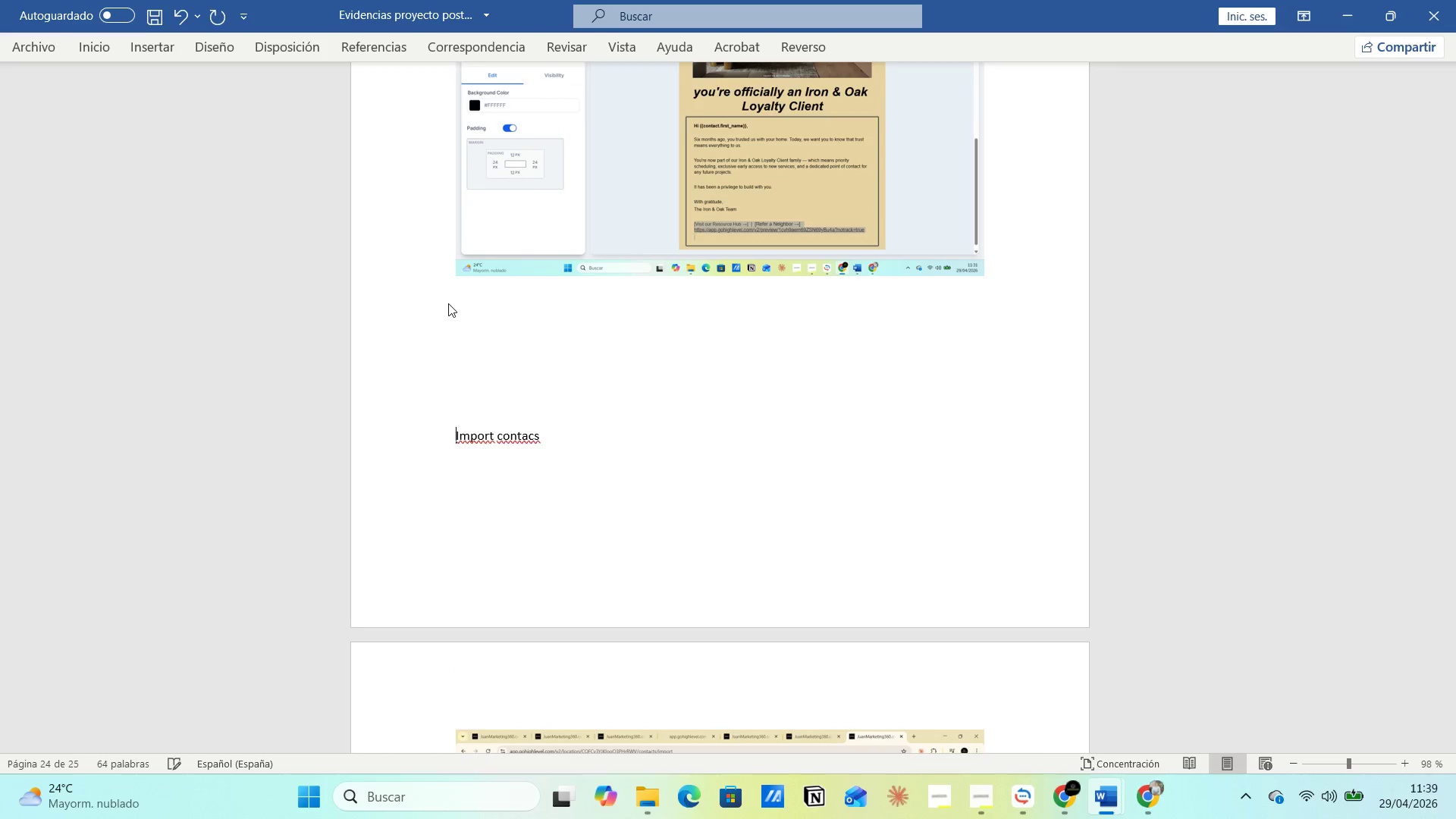 
key(Enter)
 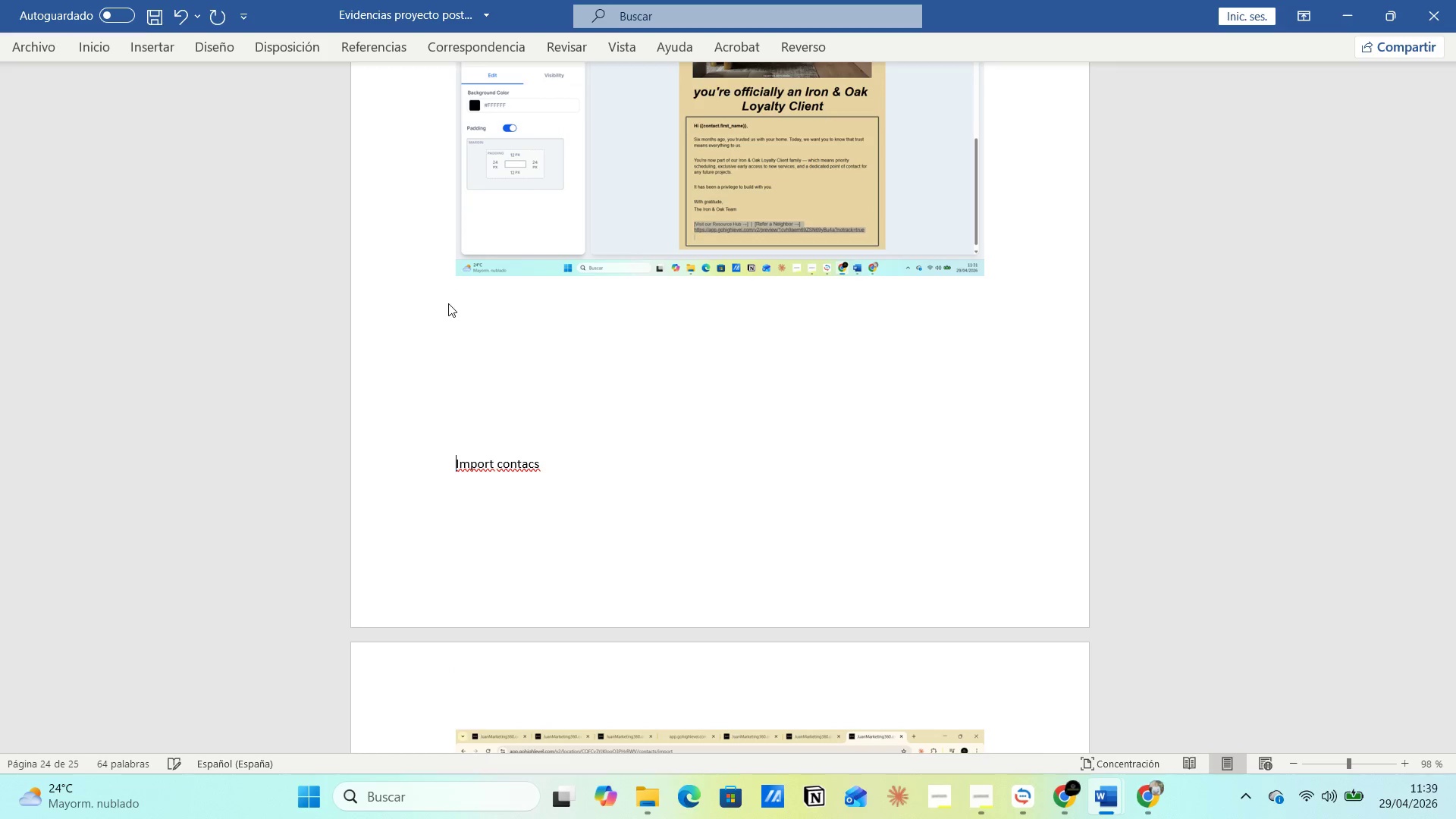 
key(Enter)
 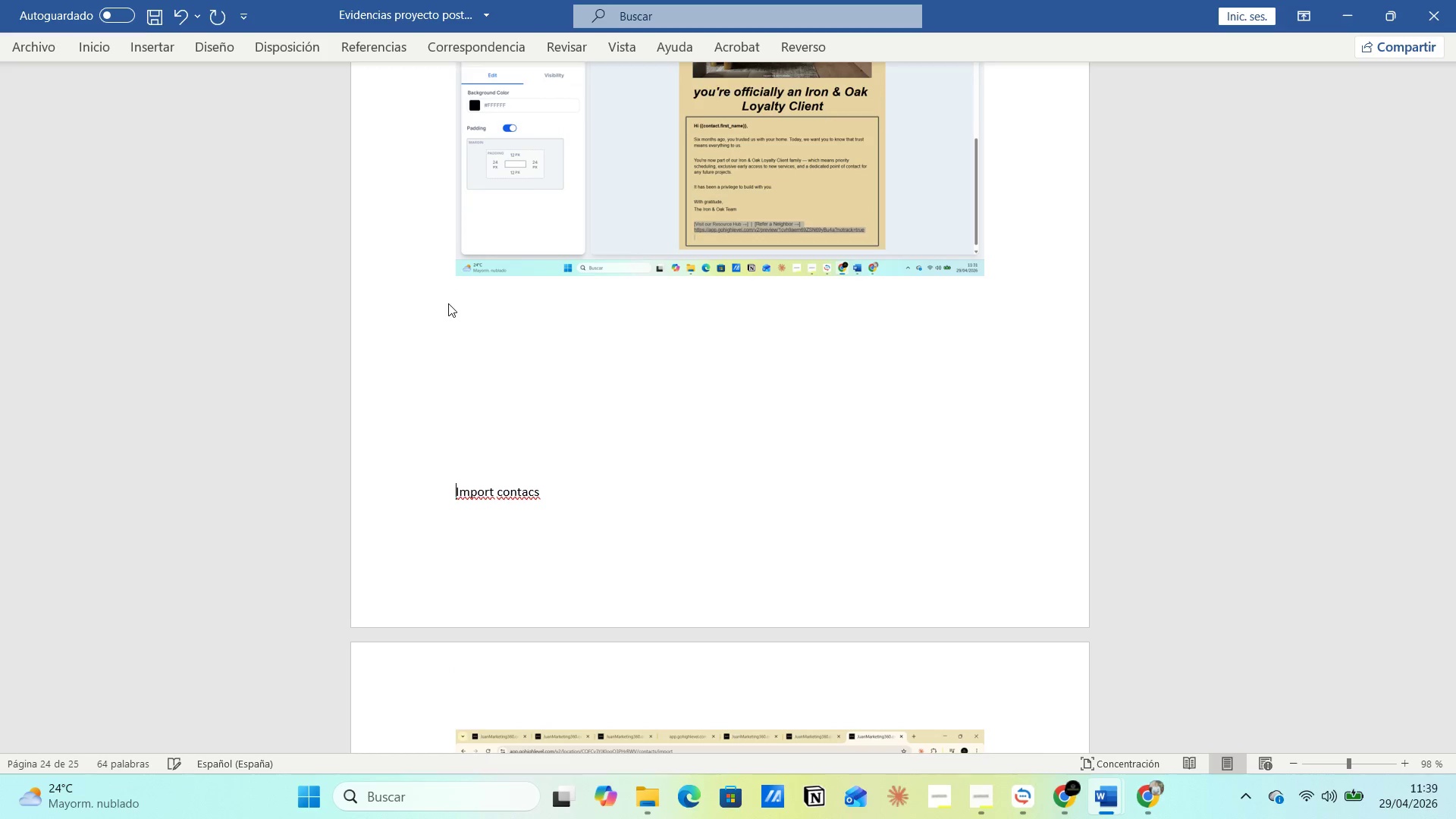 
key(Enter)
 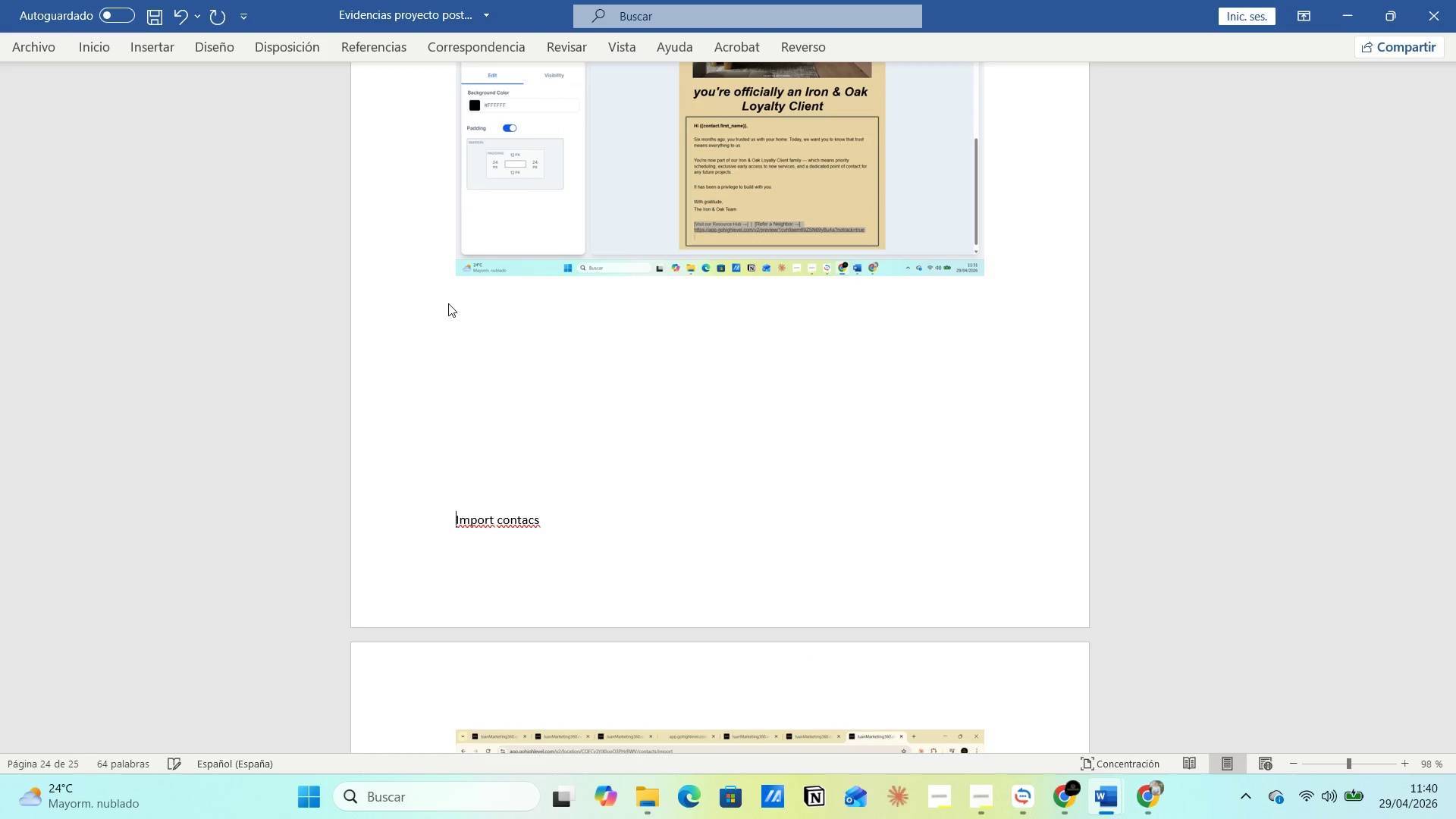 
key(Enter)
 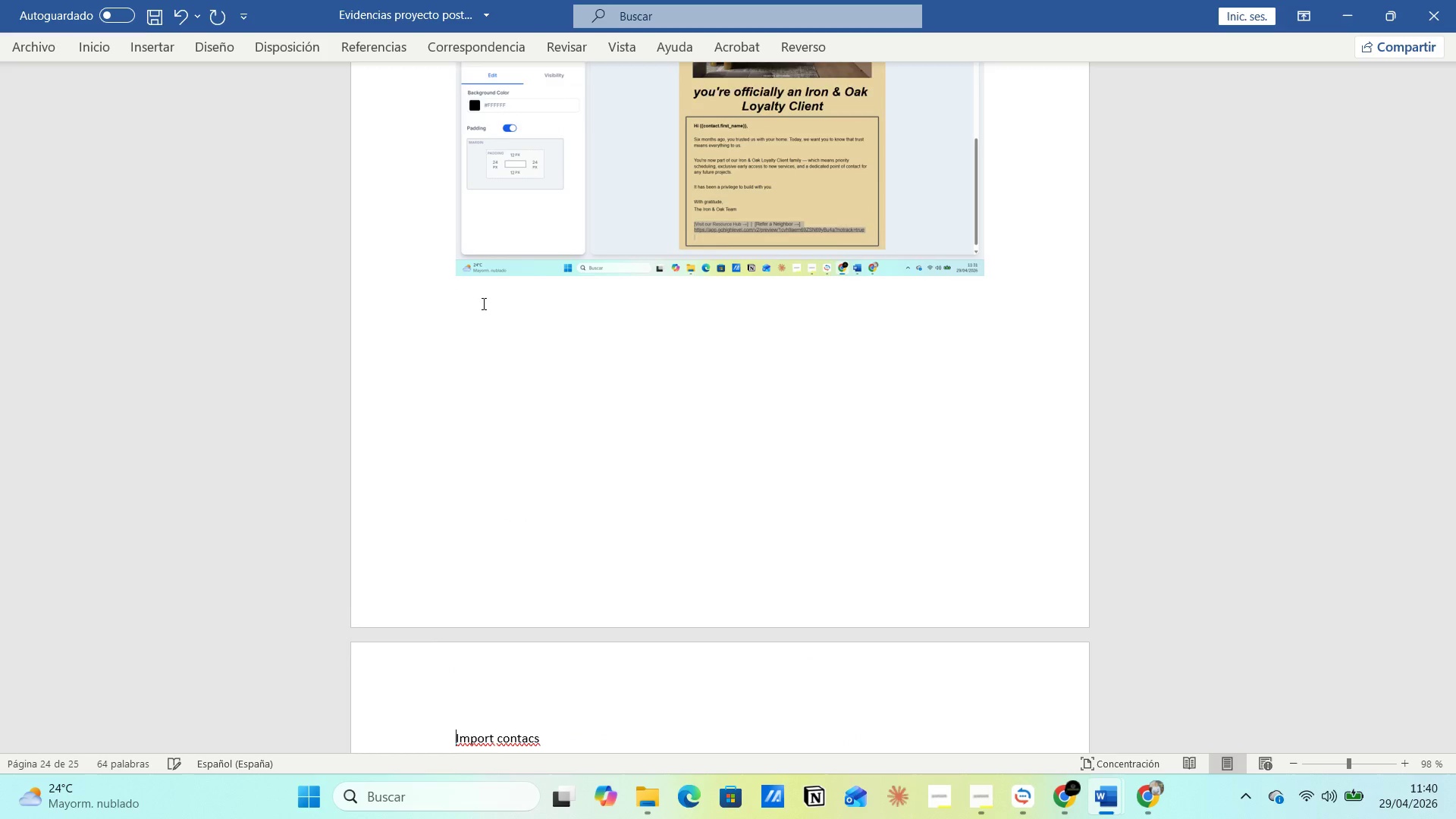 
left_click([1082, 488])
 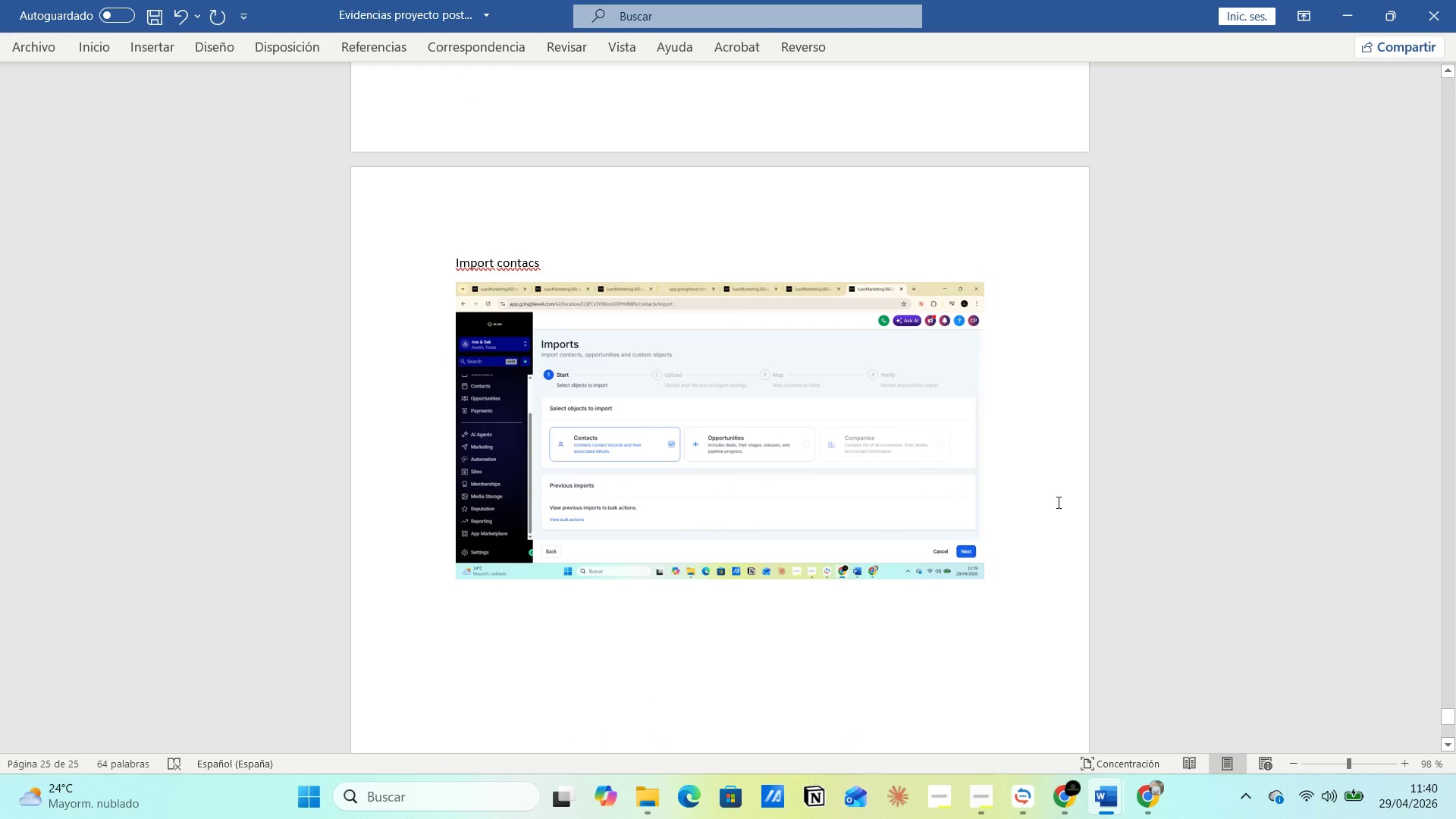 
scroll: coordinate [1033, 412], scroll_direction: down, amount: 11.0
 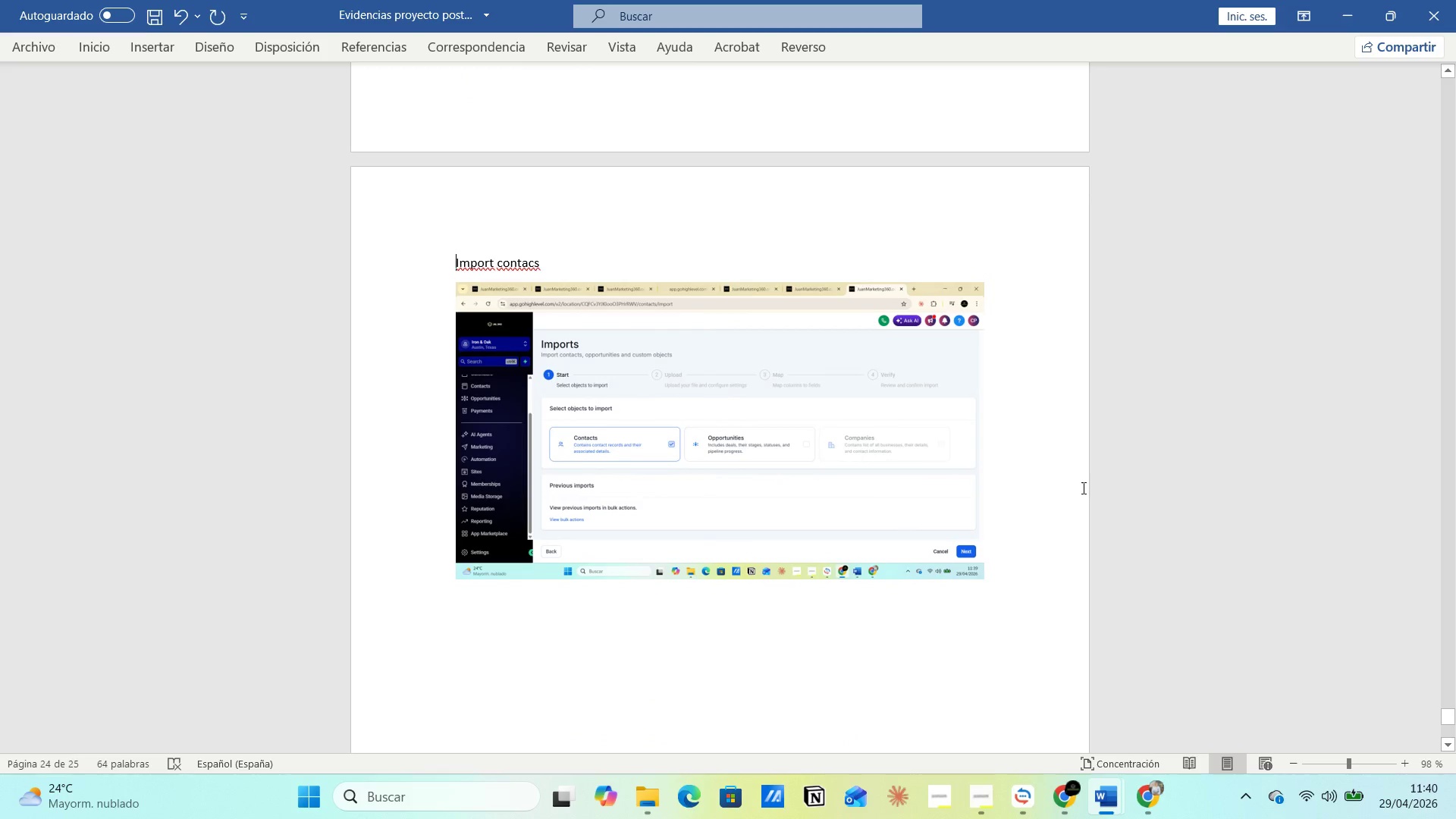 
key(Enter)
 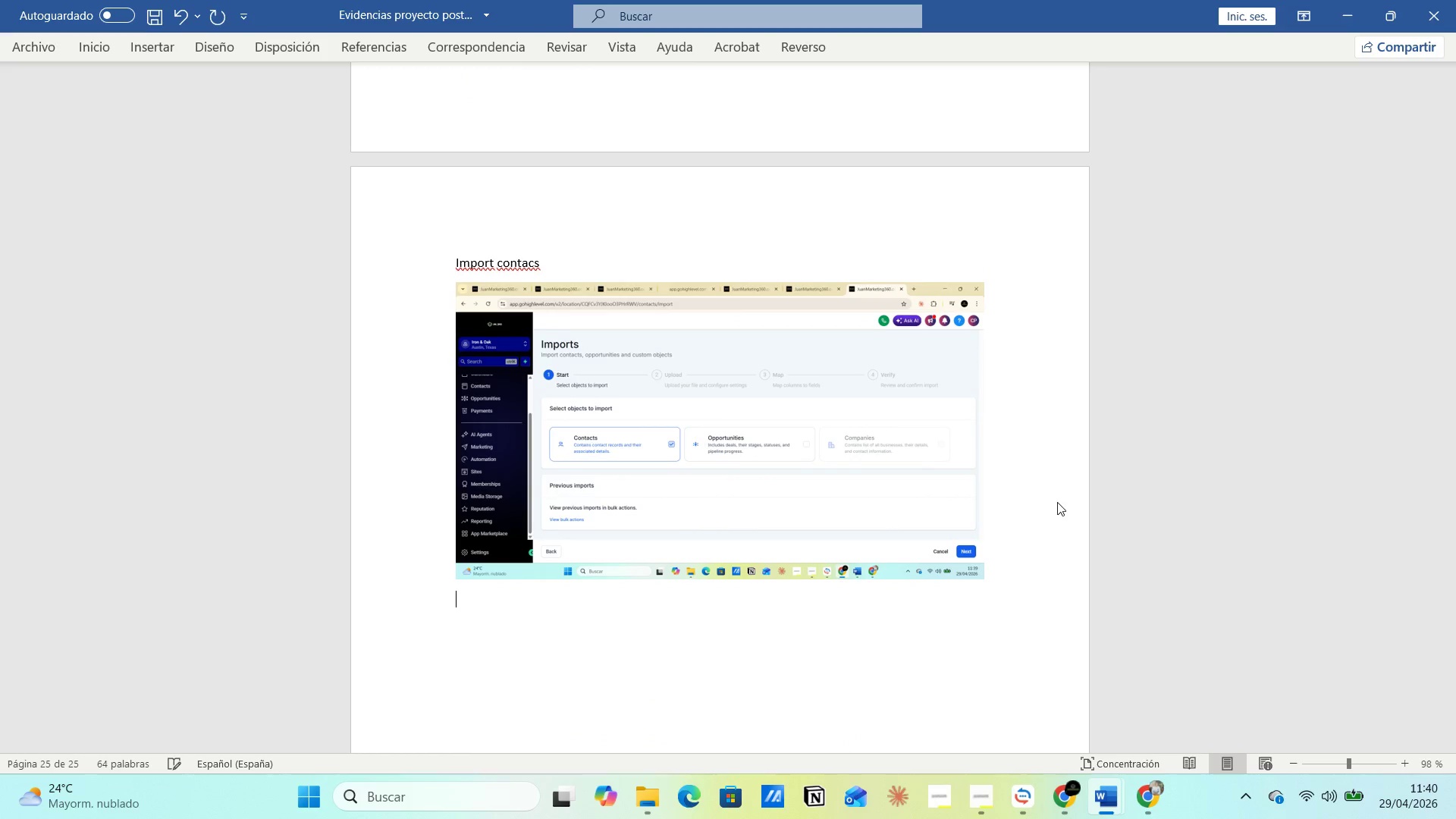 
key(Alt+AltLeft)
 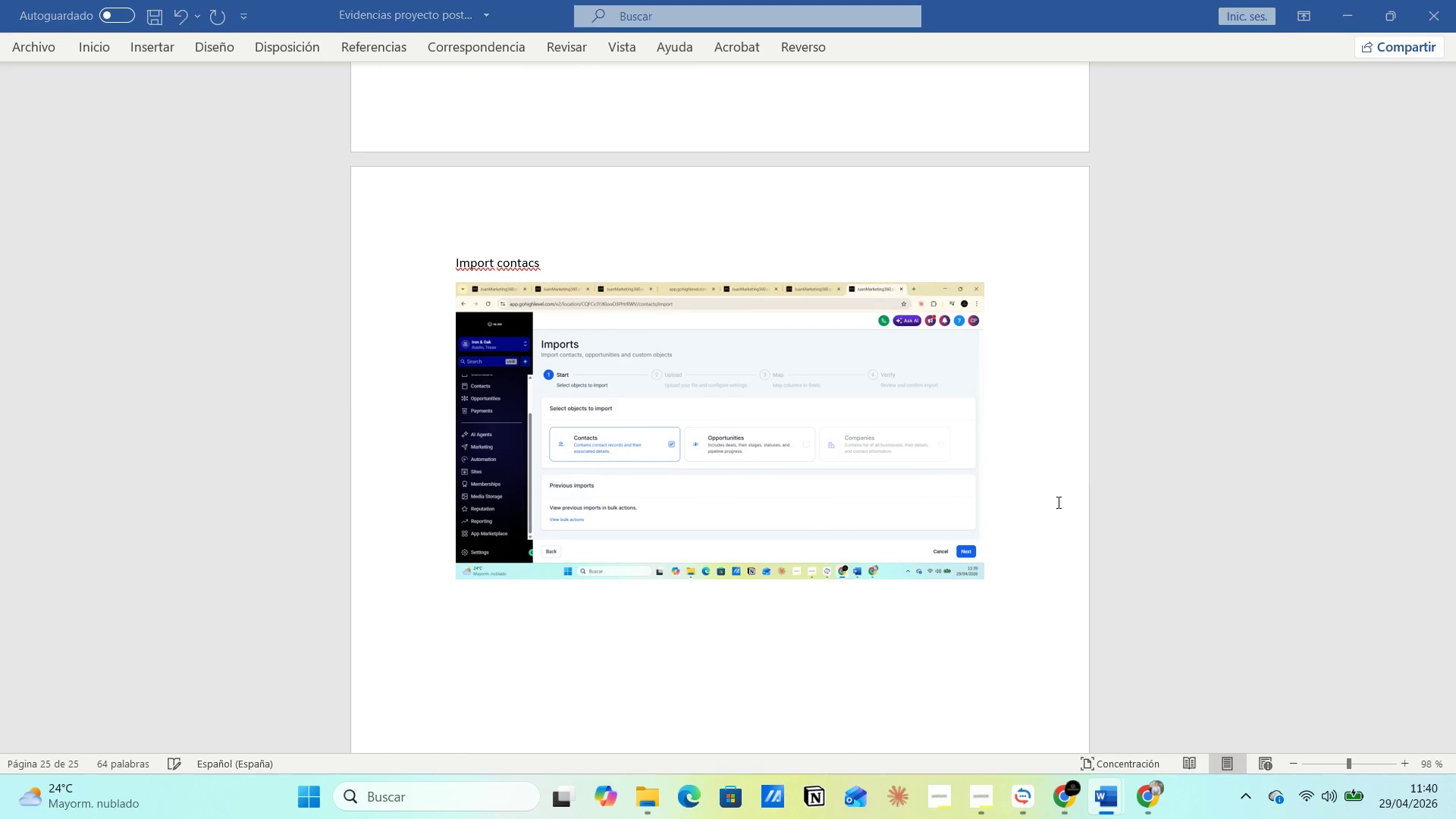 
key(Alt+Tab)
 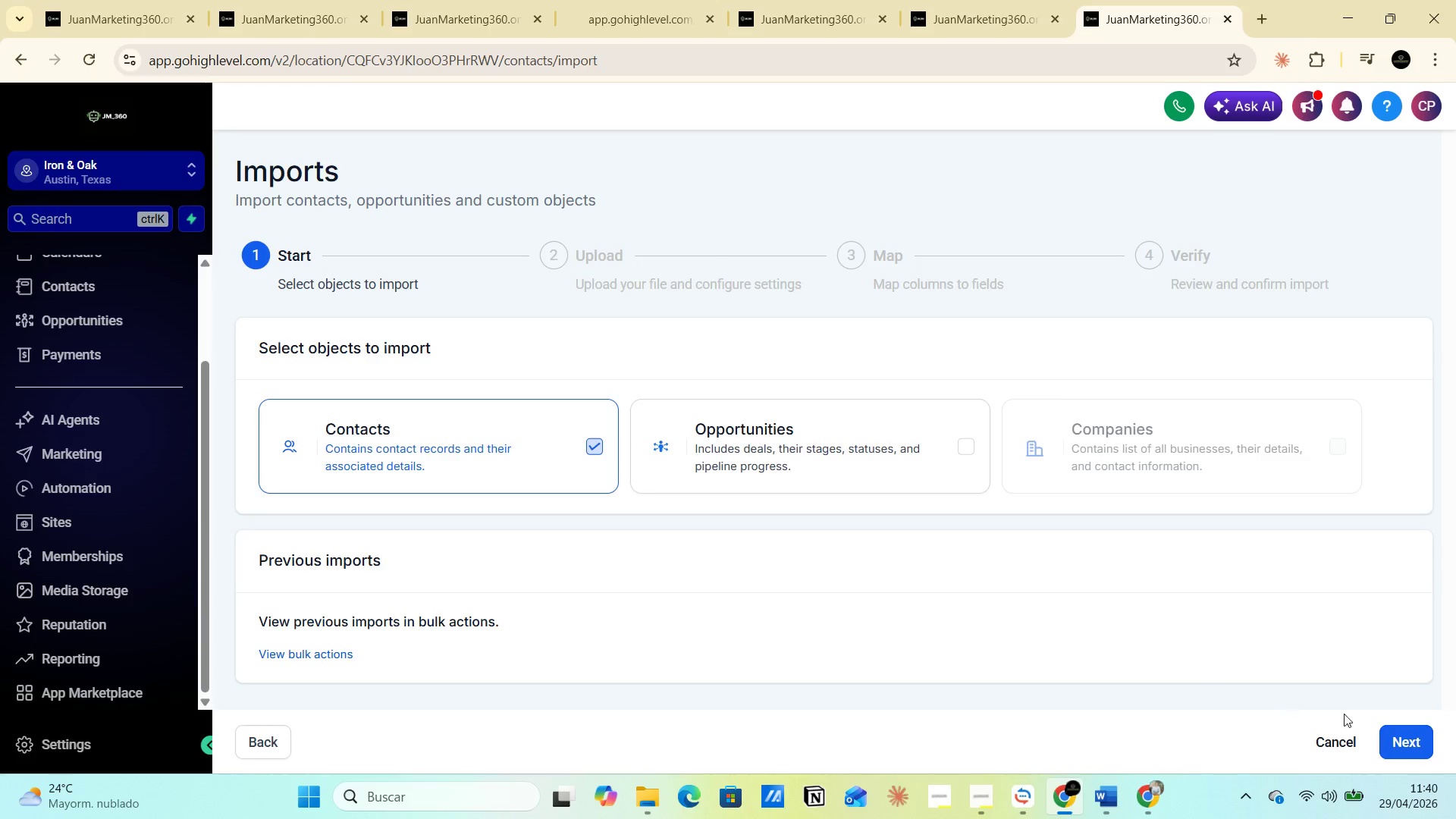 
left_click([1408, 737])
 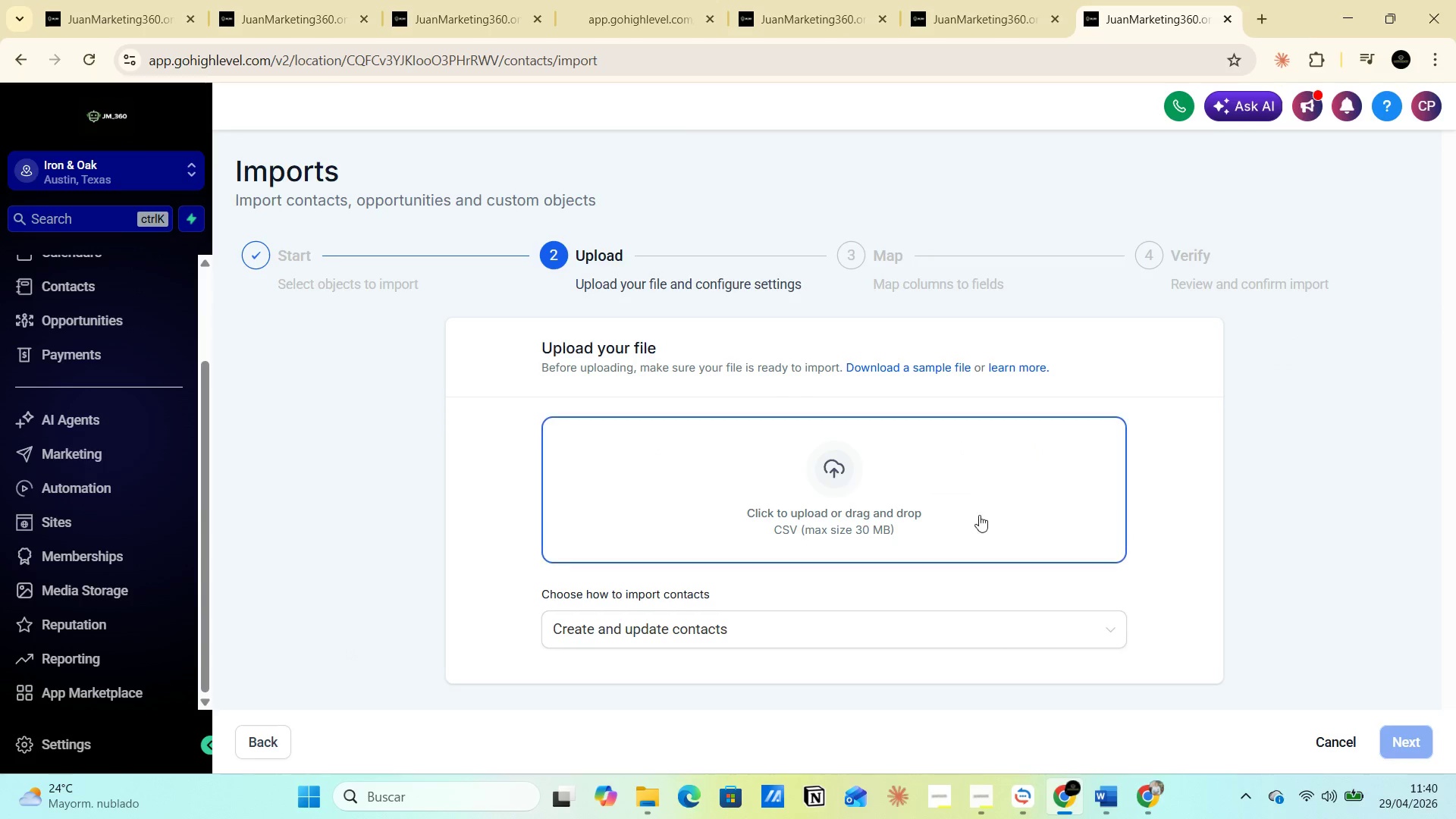 
left_click([807, 461])
 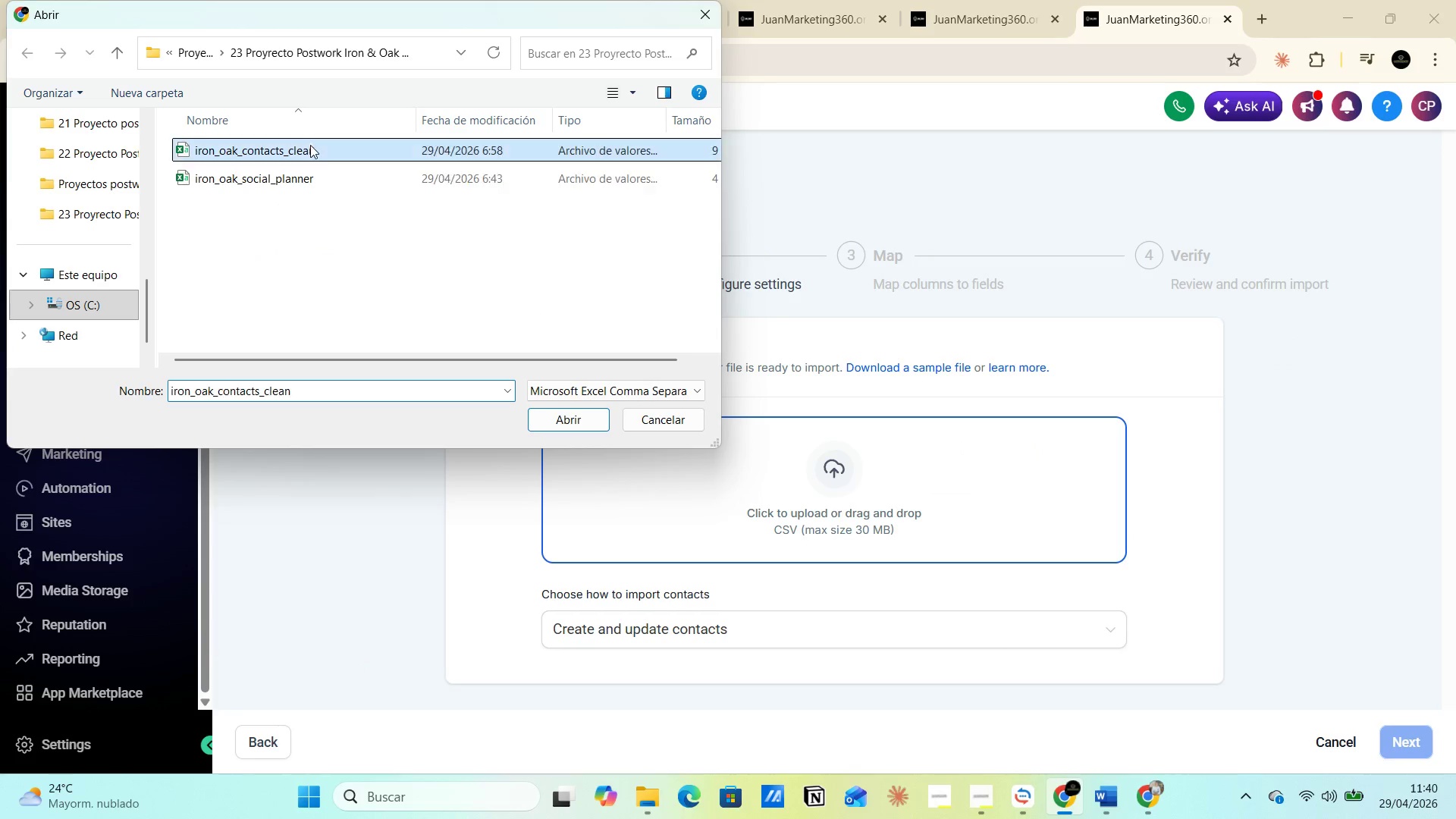 
wait(5.64)
 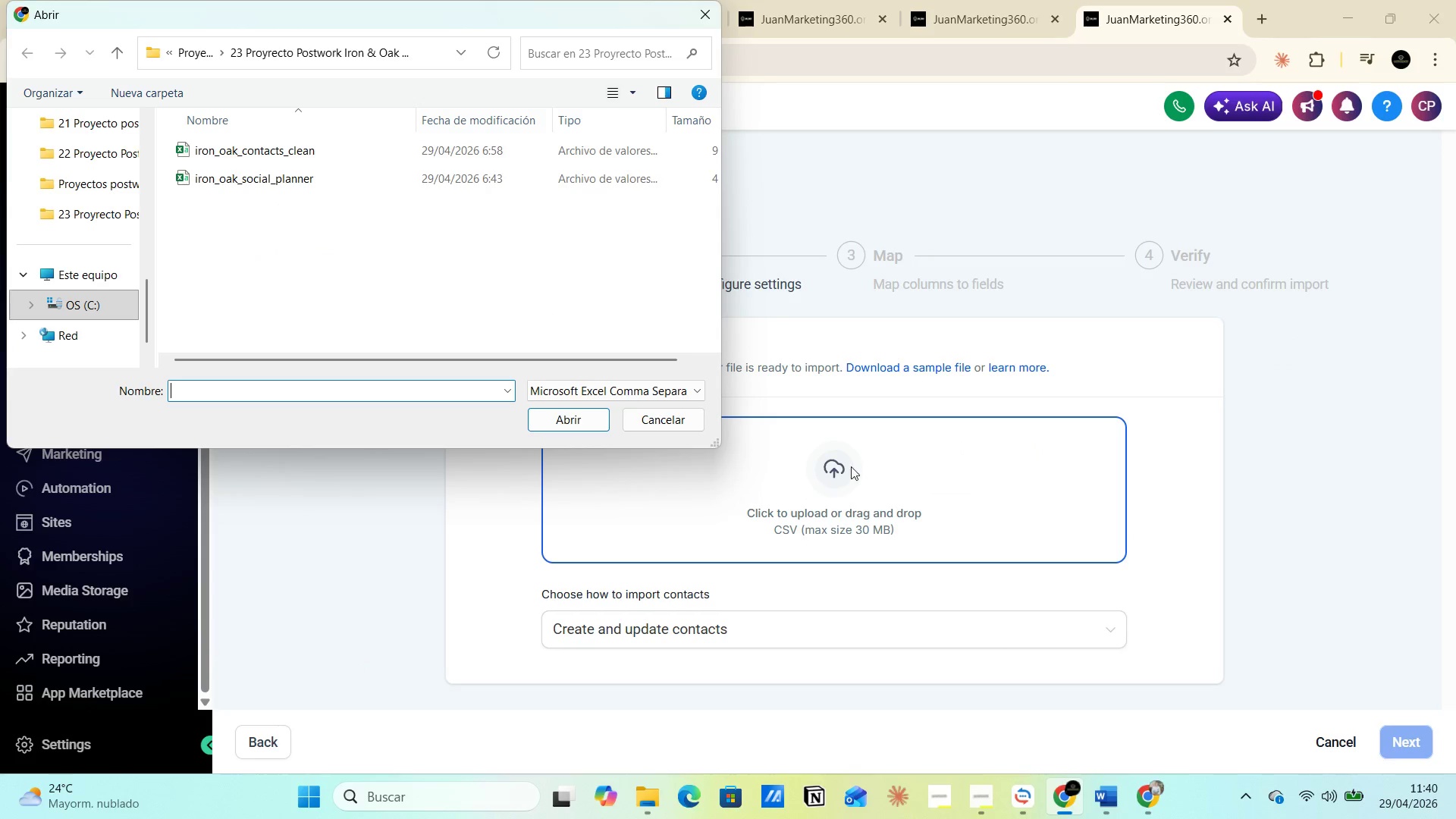 
left_click([585, 408])
 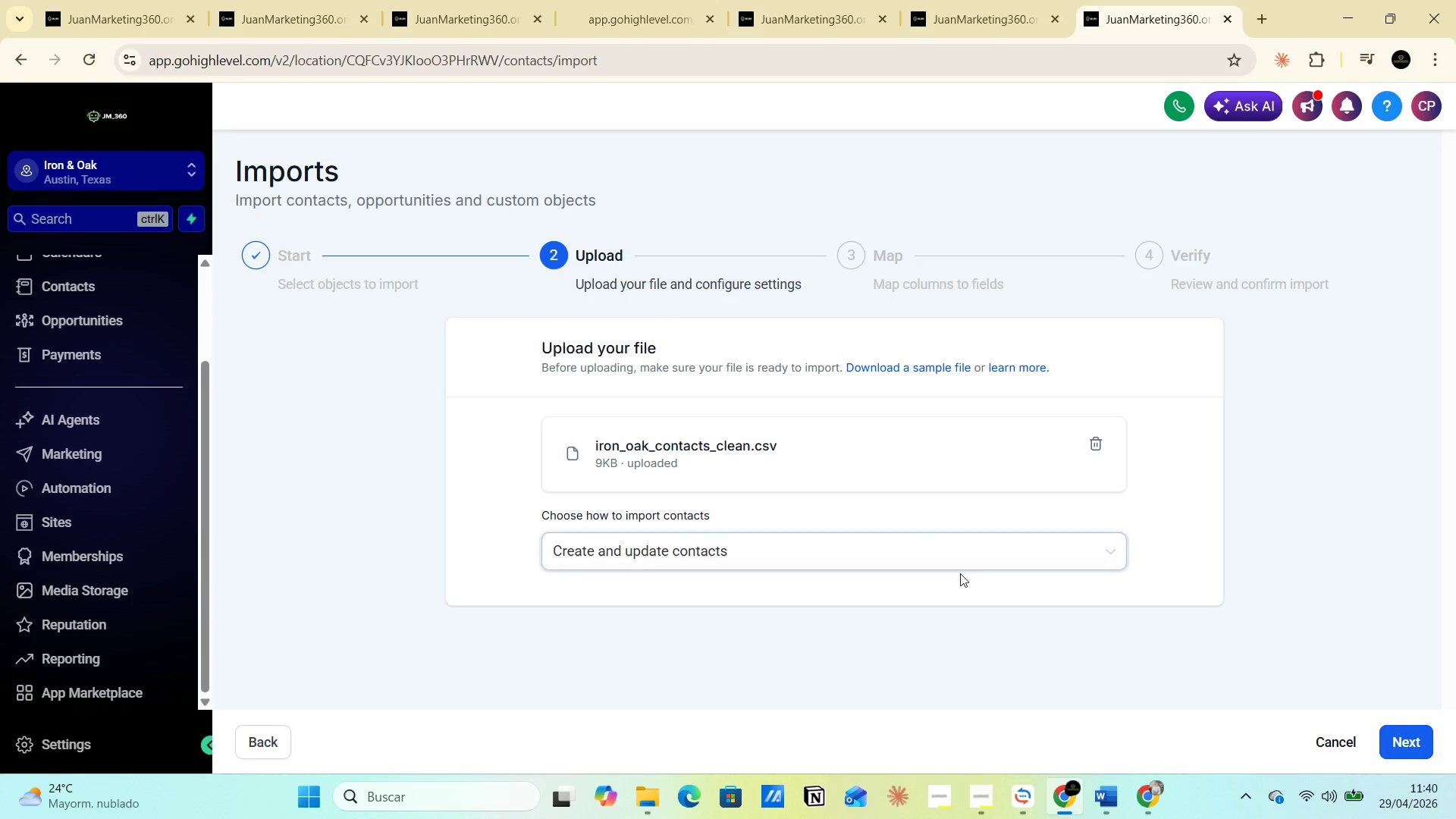 
key(PrintScreen)
 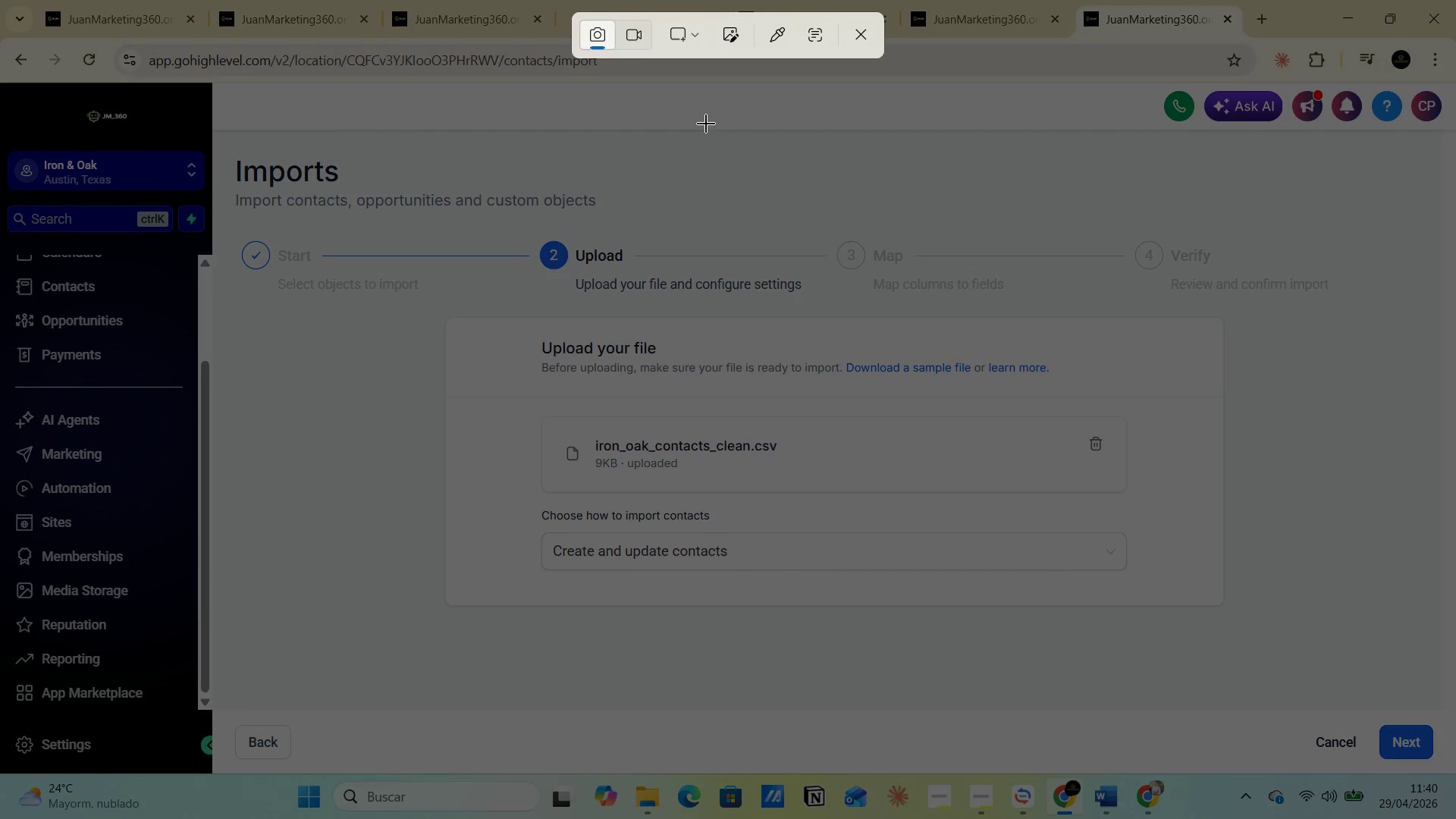 
left_click([698, 36])
 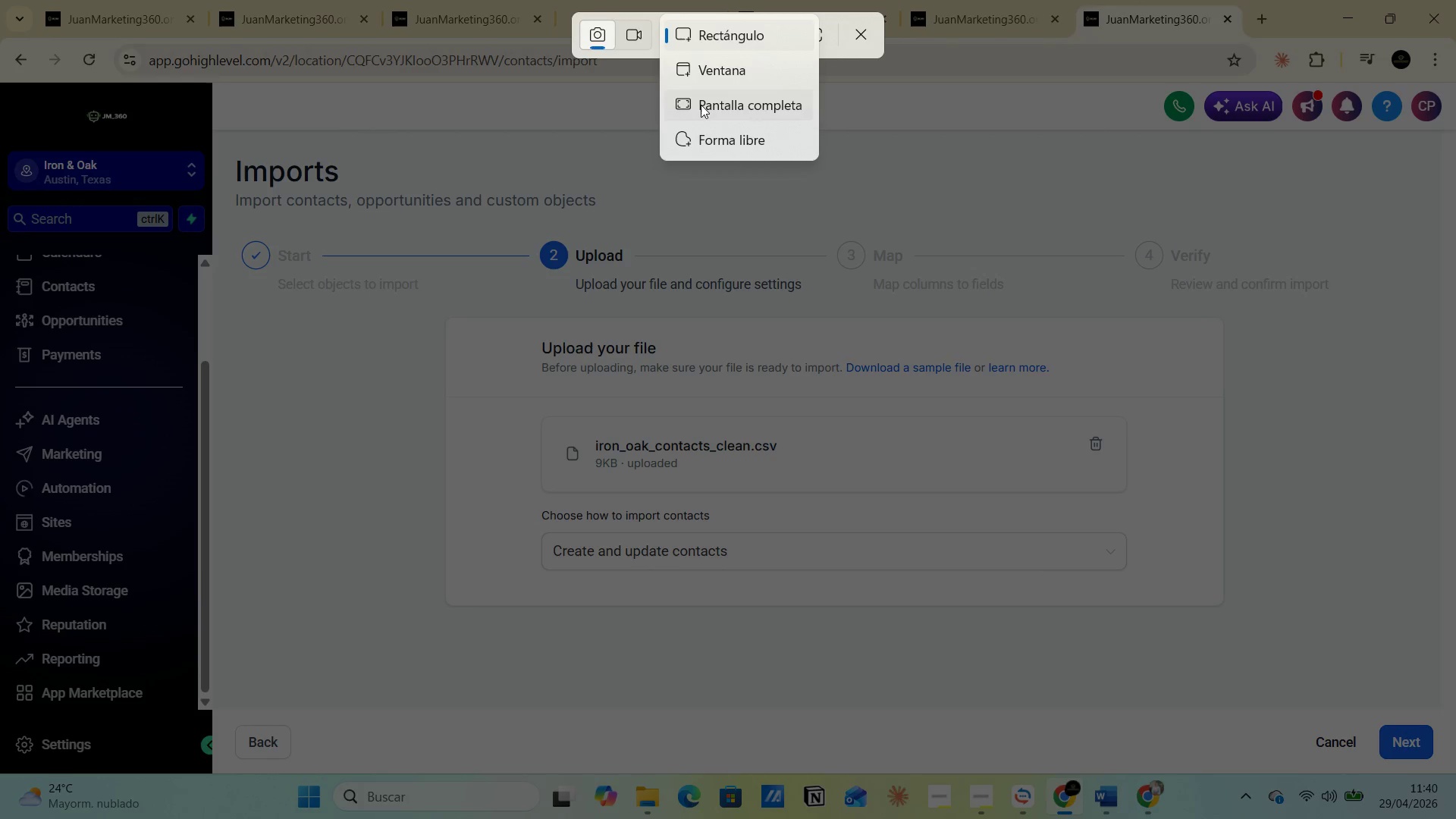 
left_click([701, 105])
 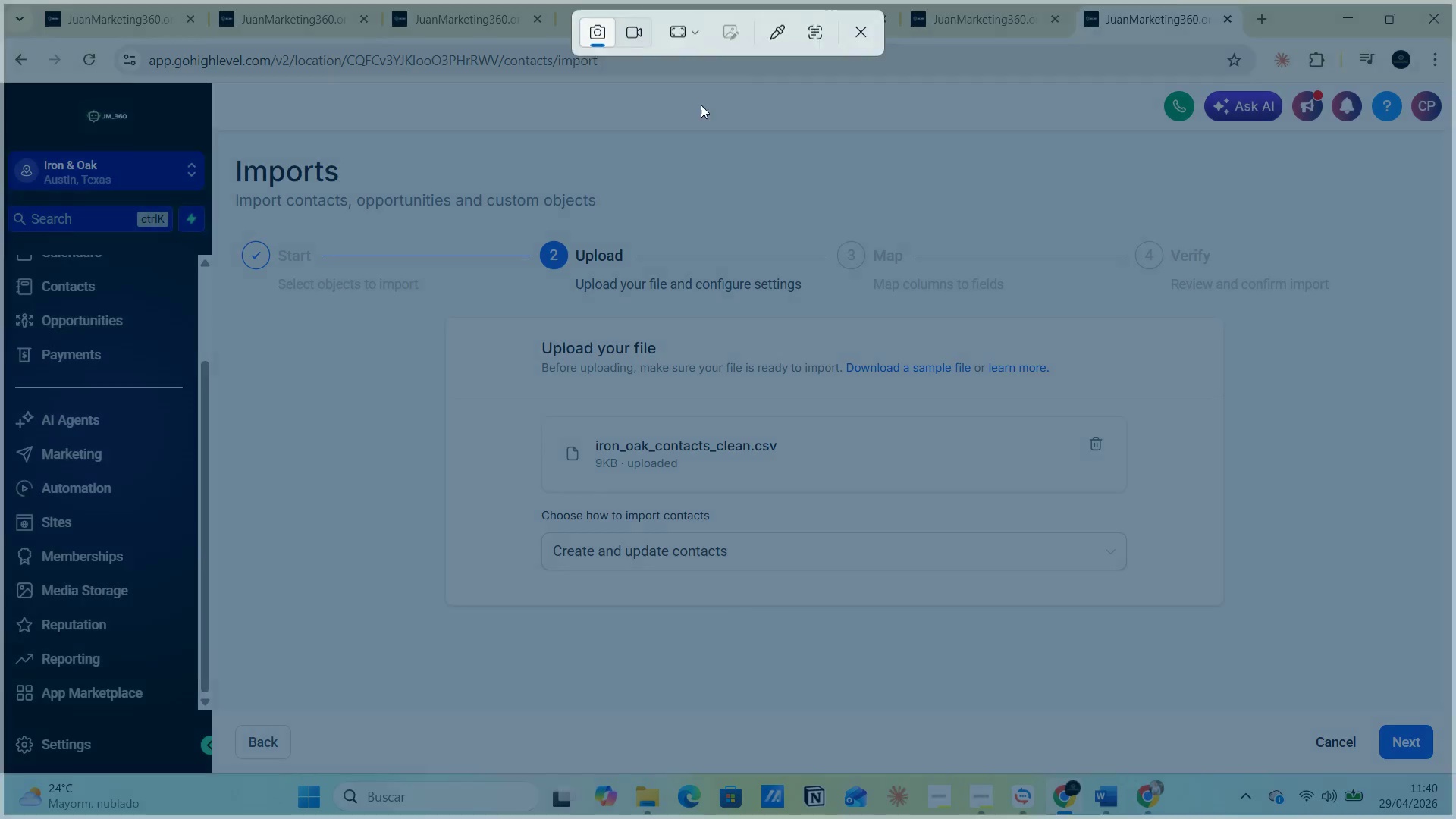 
key(Alt+AltLeft)
 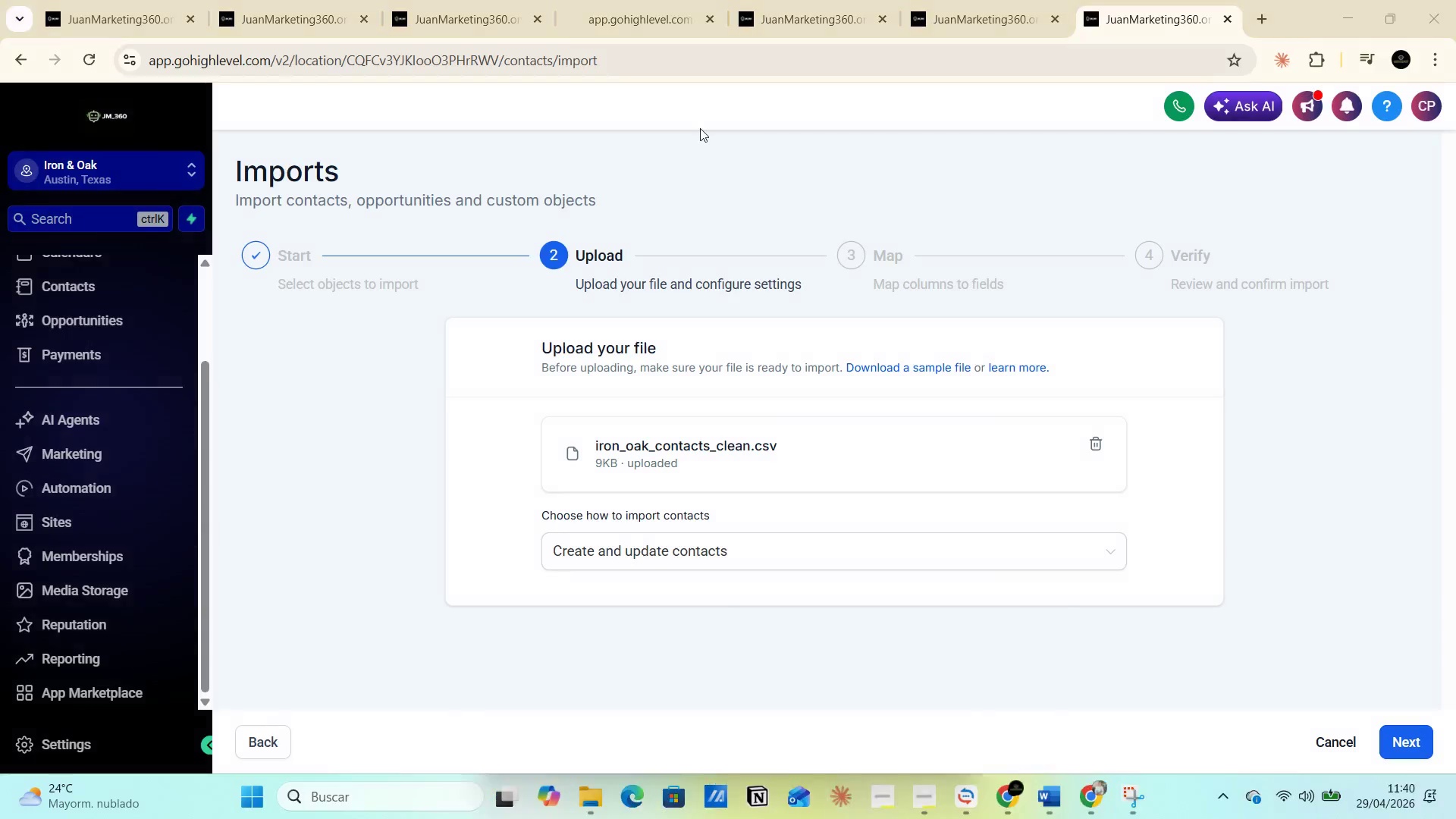 
key(Alt+Tab)
 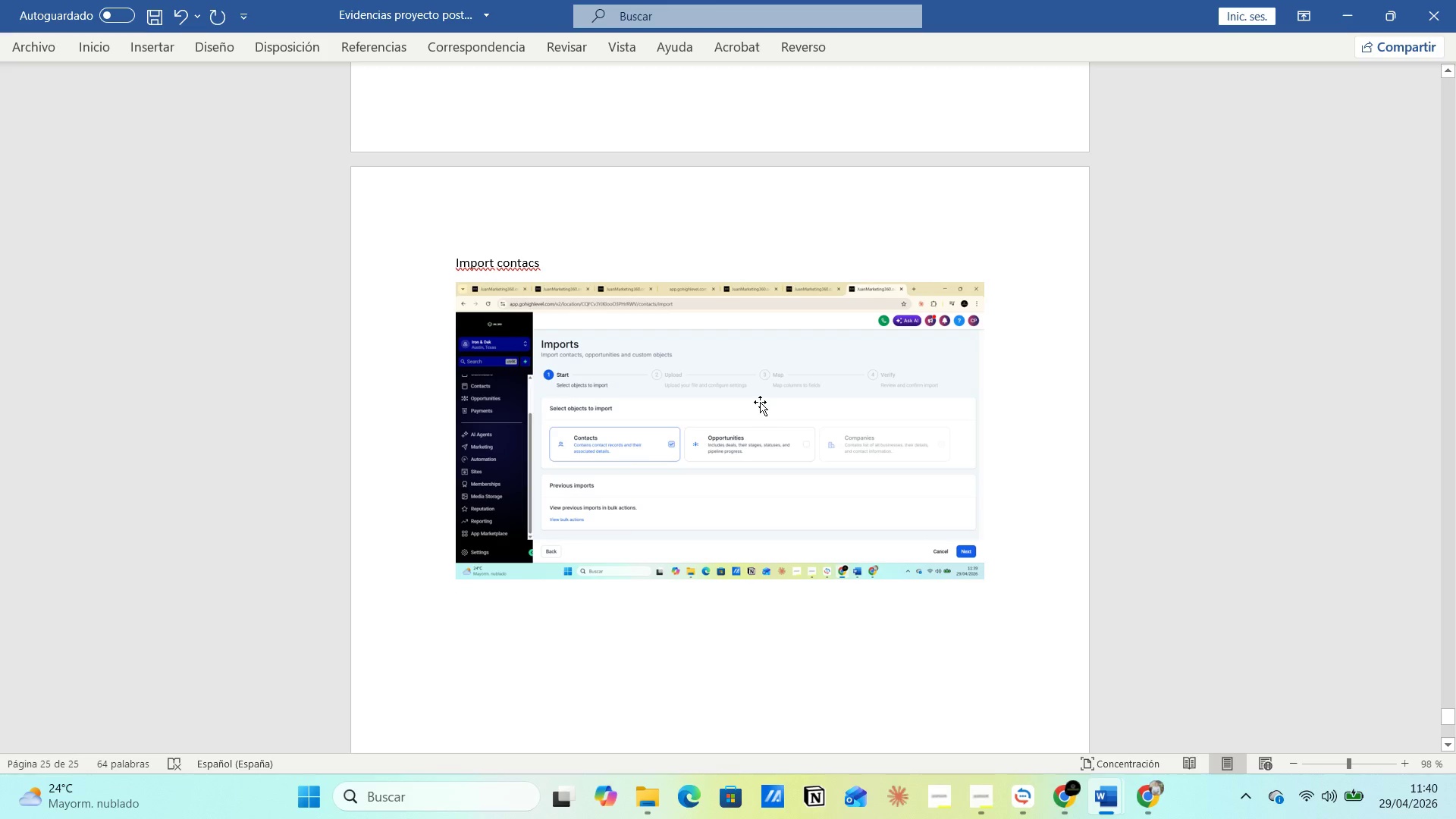 
left_click([760, 402])
 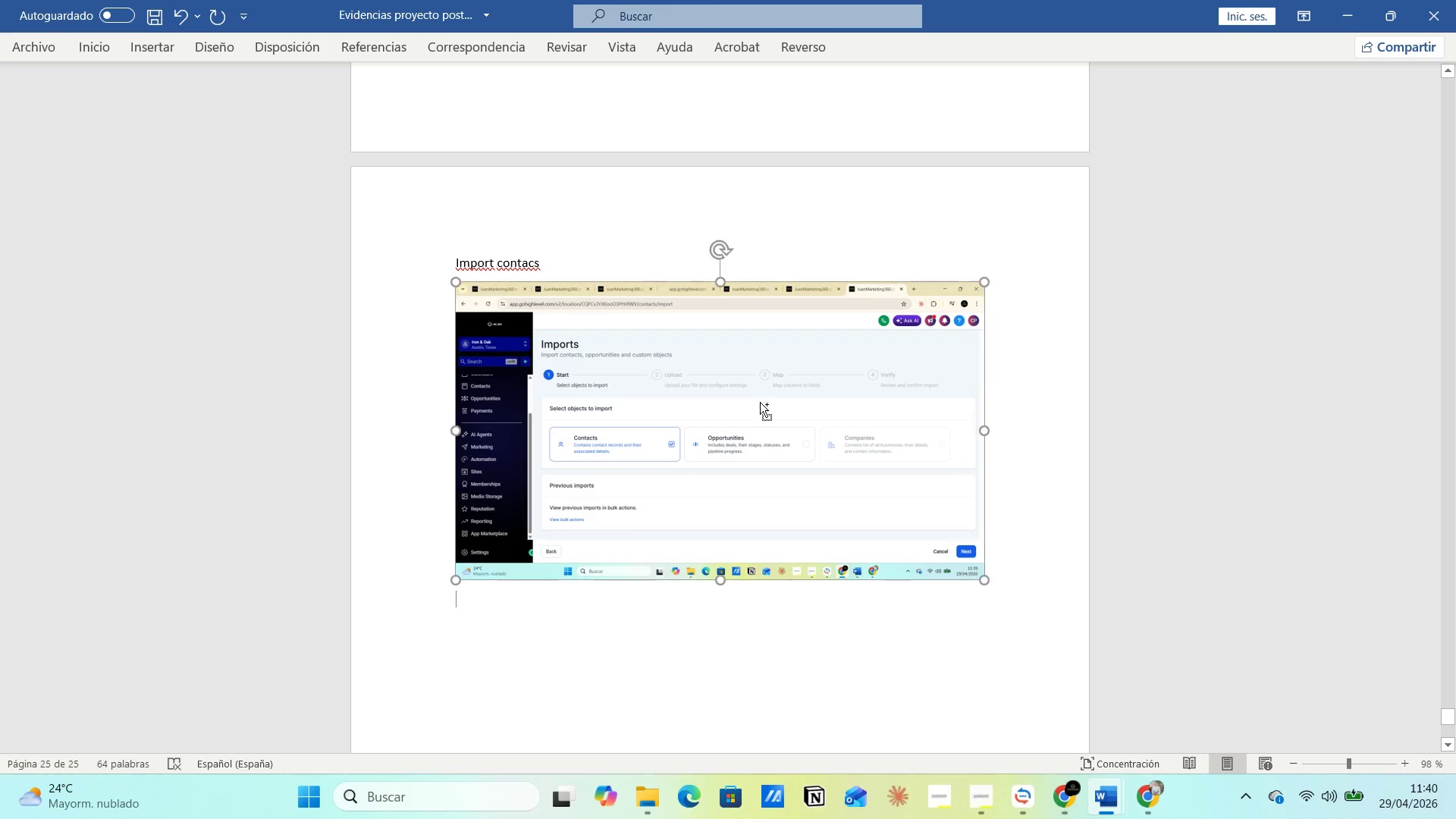 
key(Control+V)
 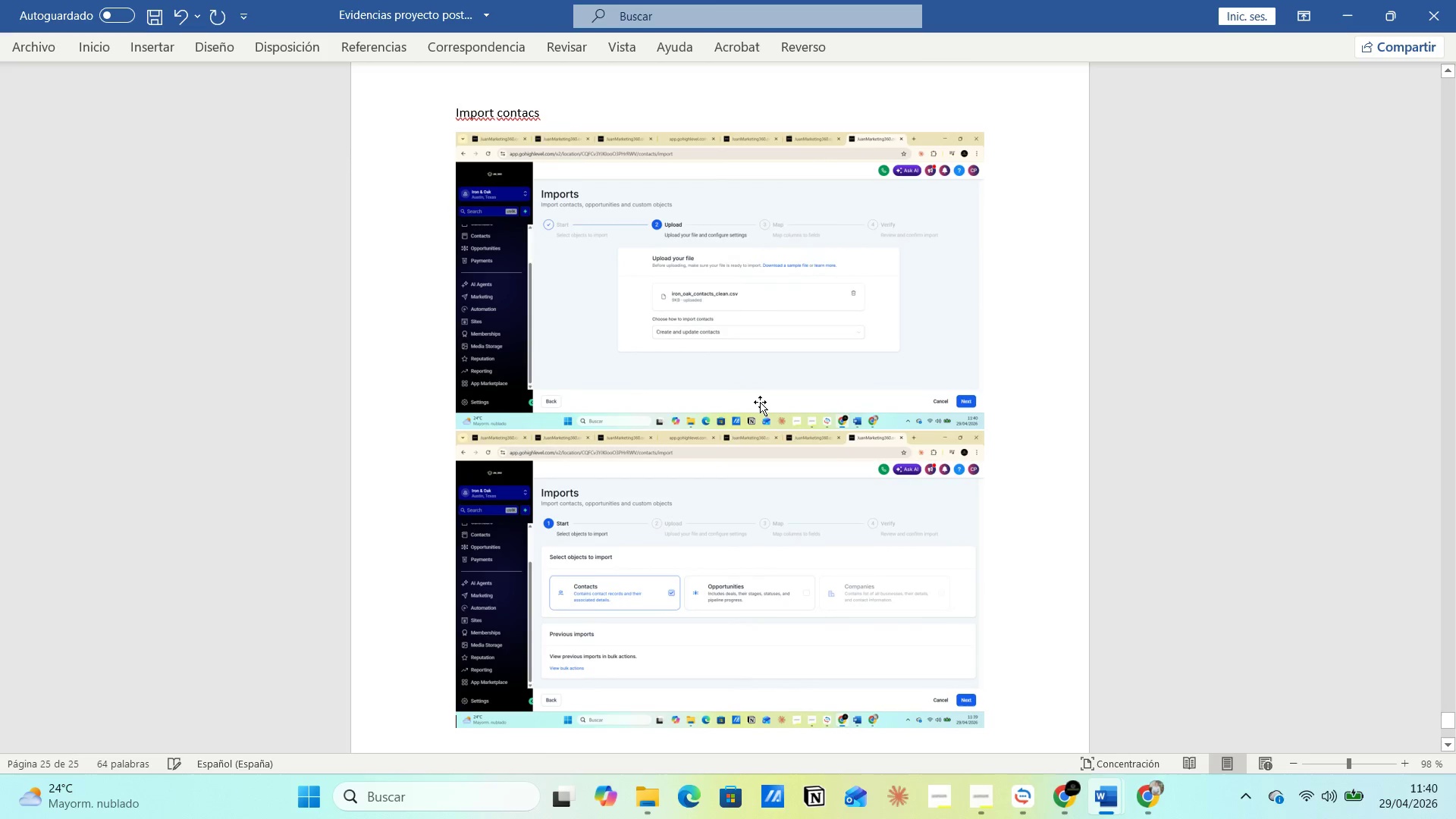 
key(Alt+AltLeft)
 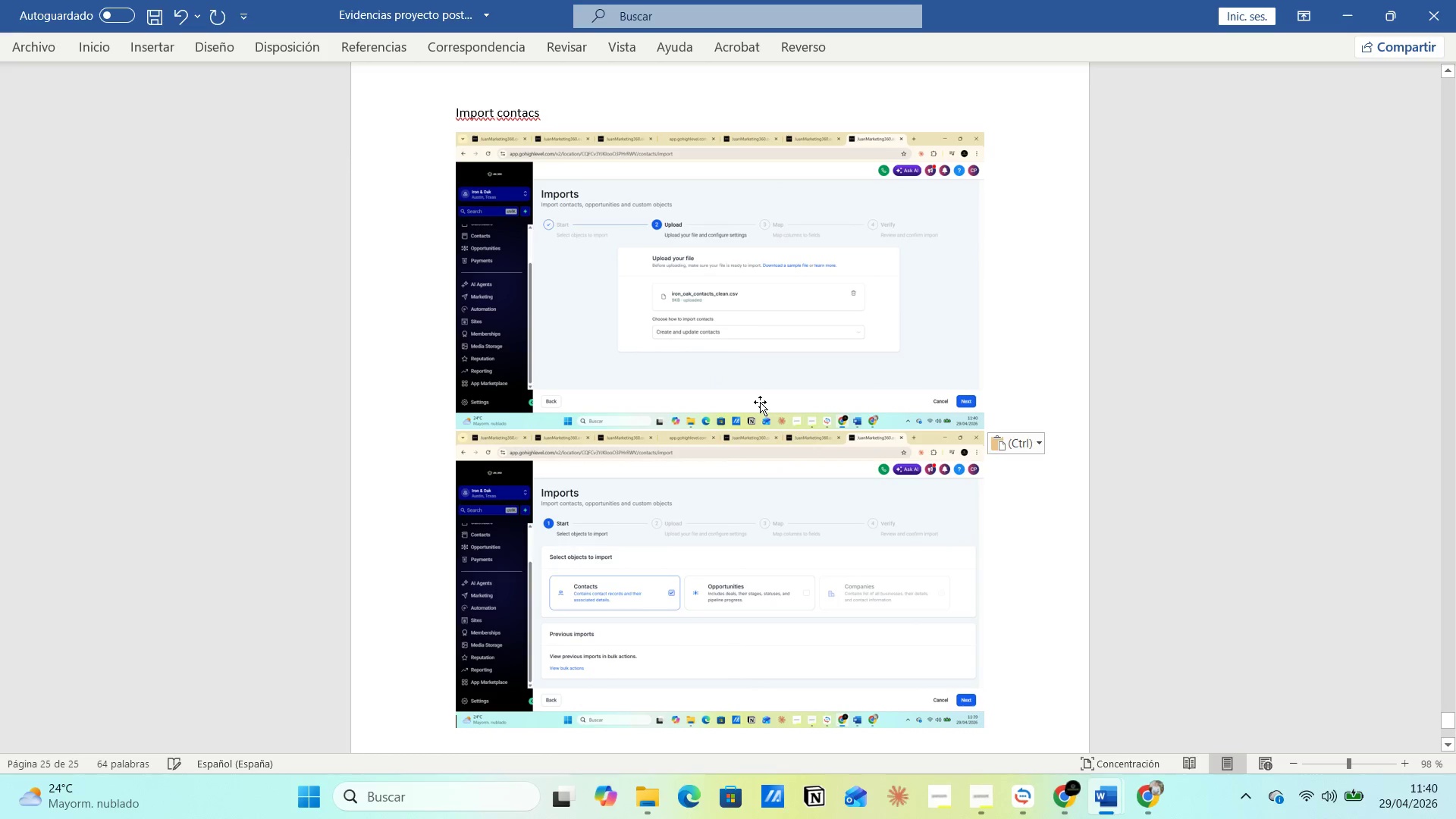 
key(Alt+Tab)
 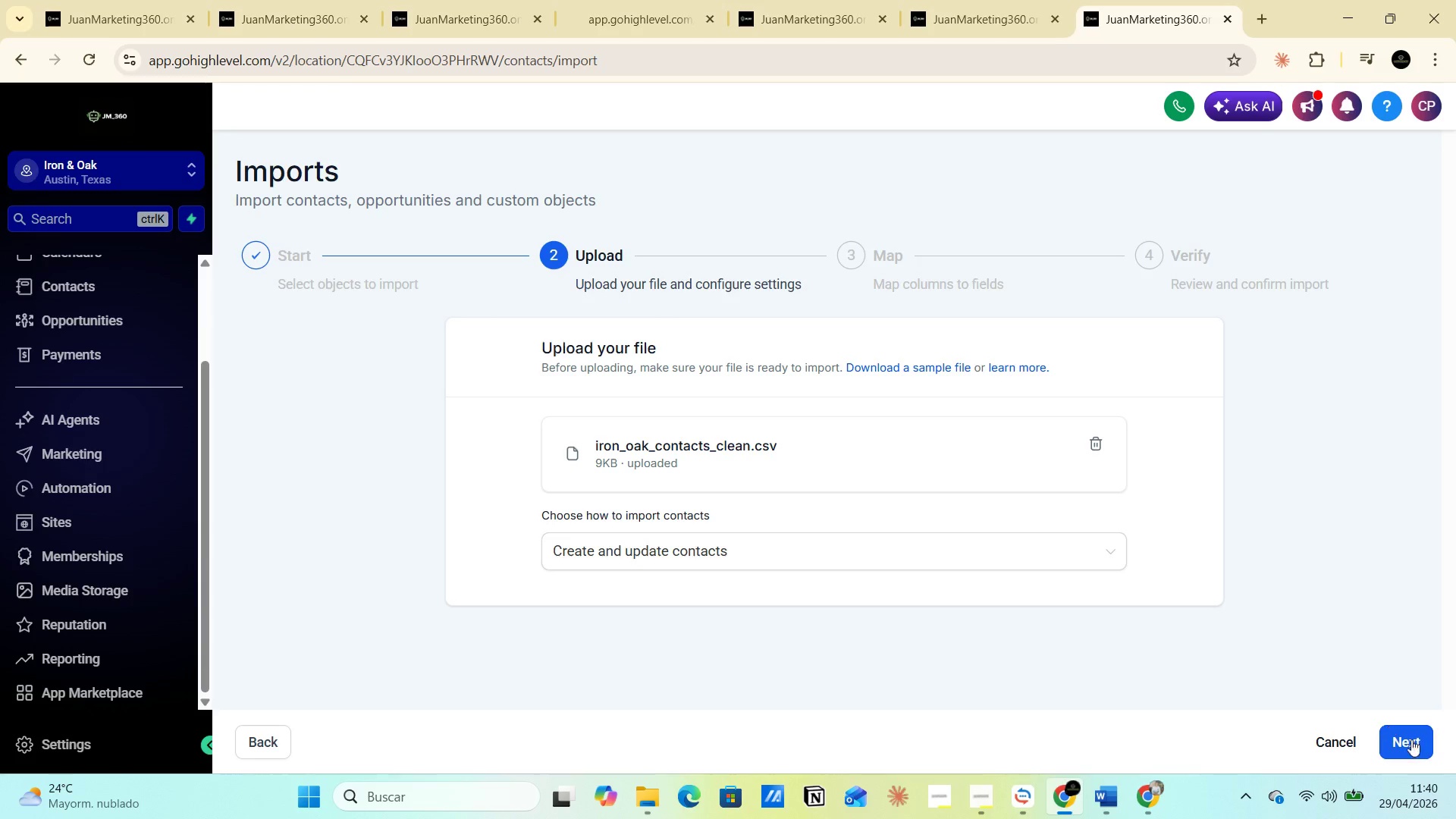 
left_click([1423, 747])
 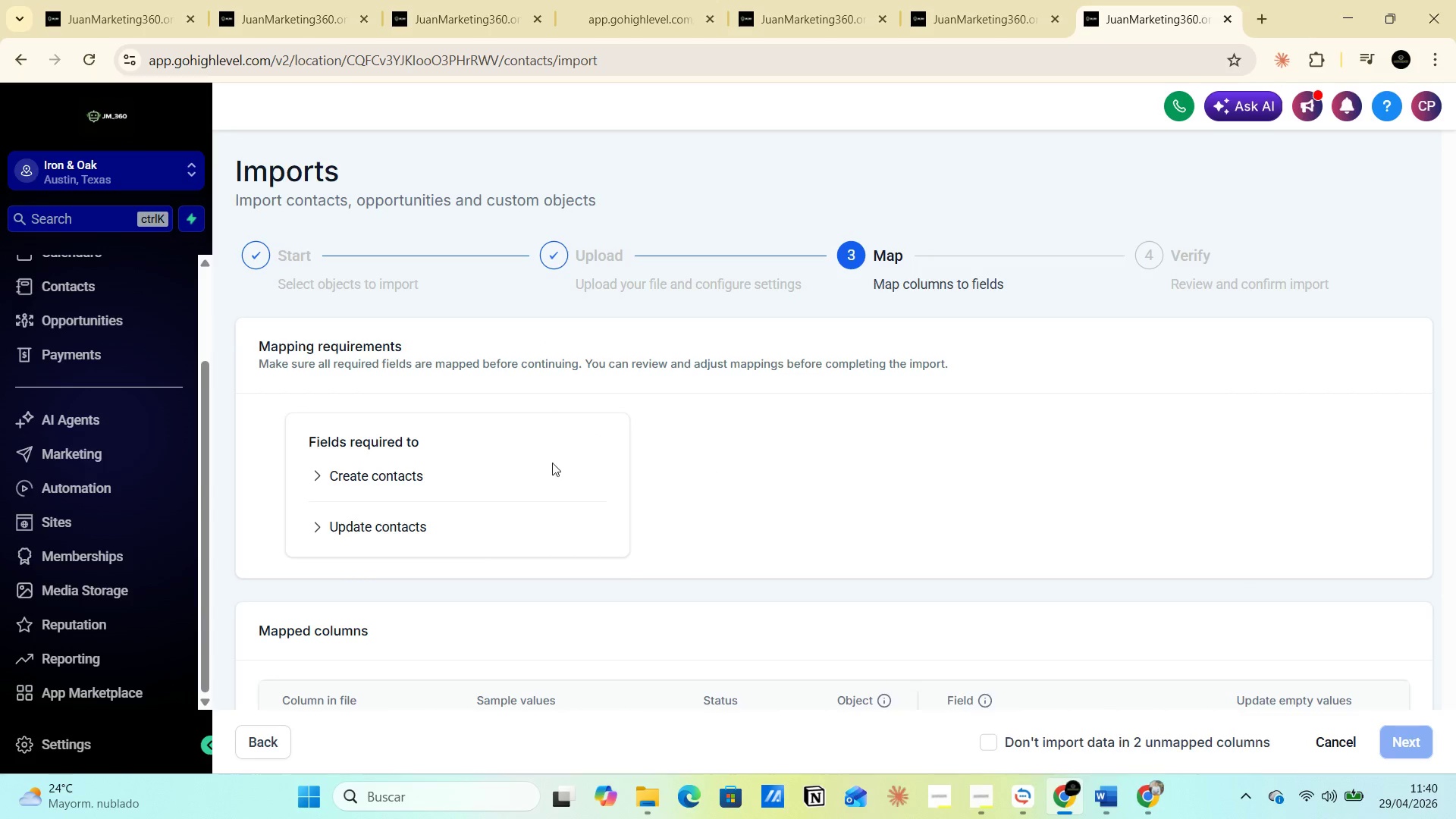 
left_click([318, 479])
 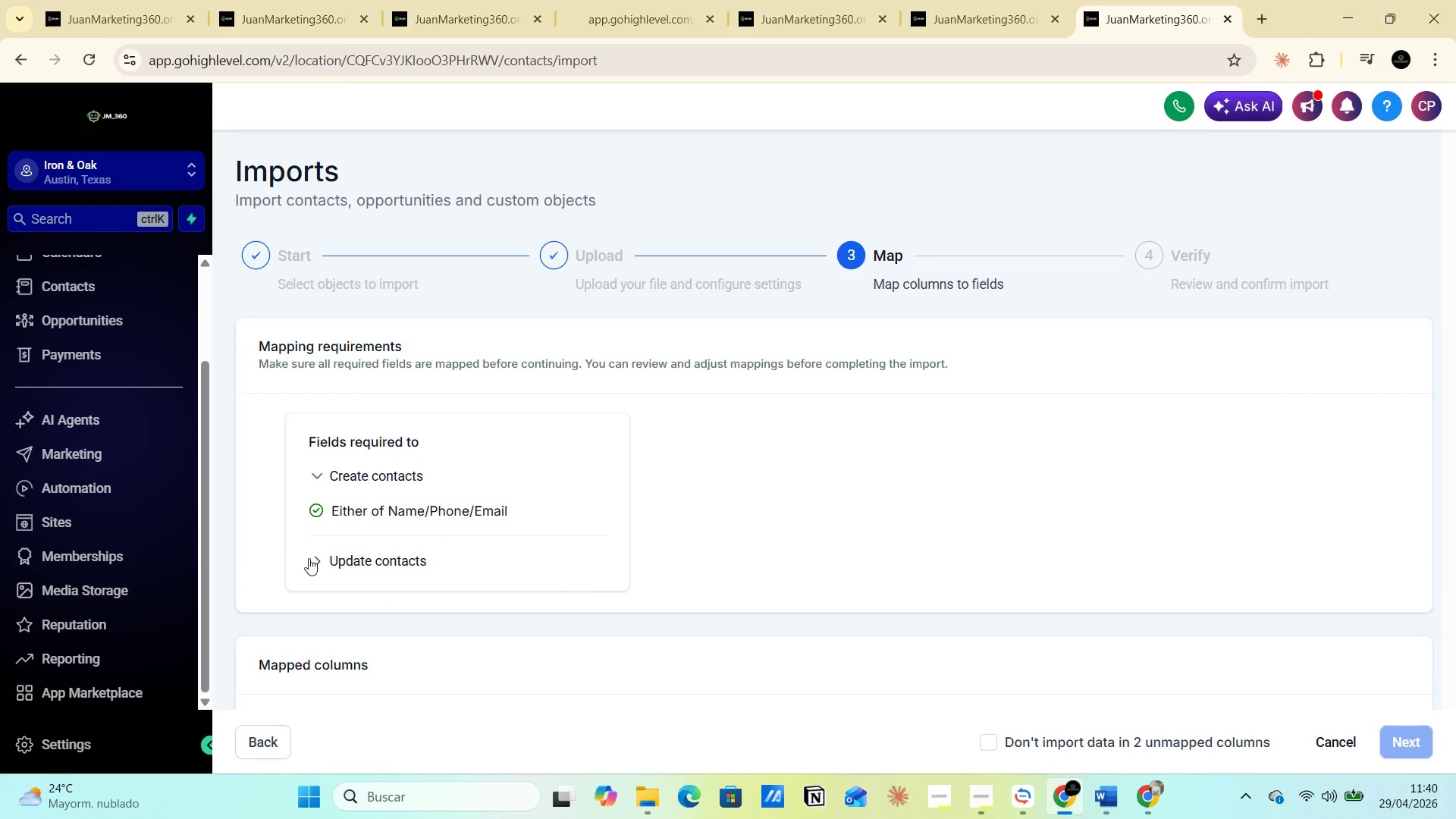 
left_click([312, 562])
 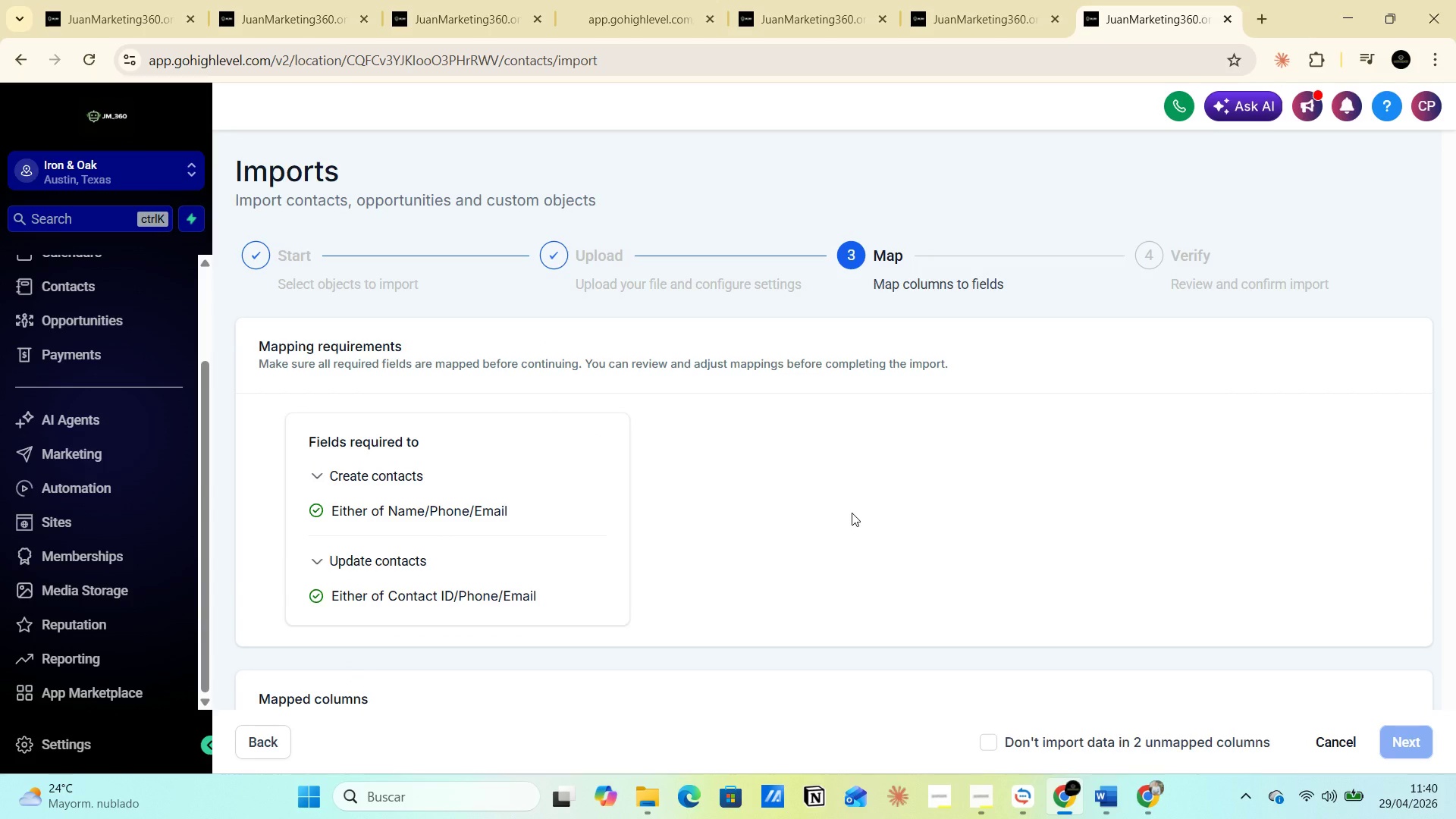 
key(PrintScreen)
 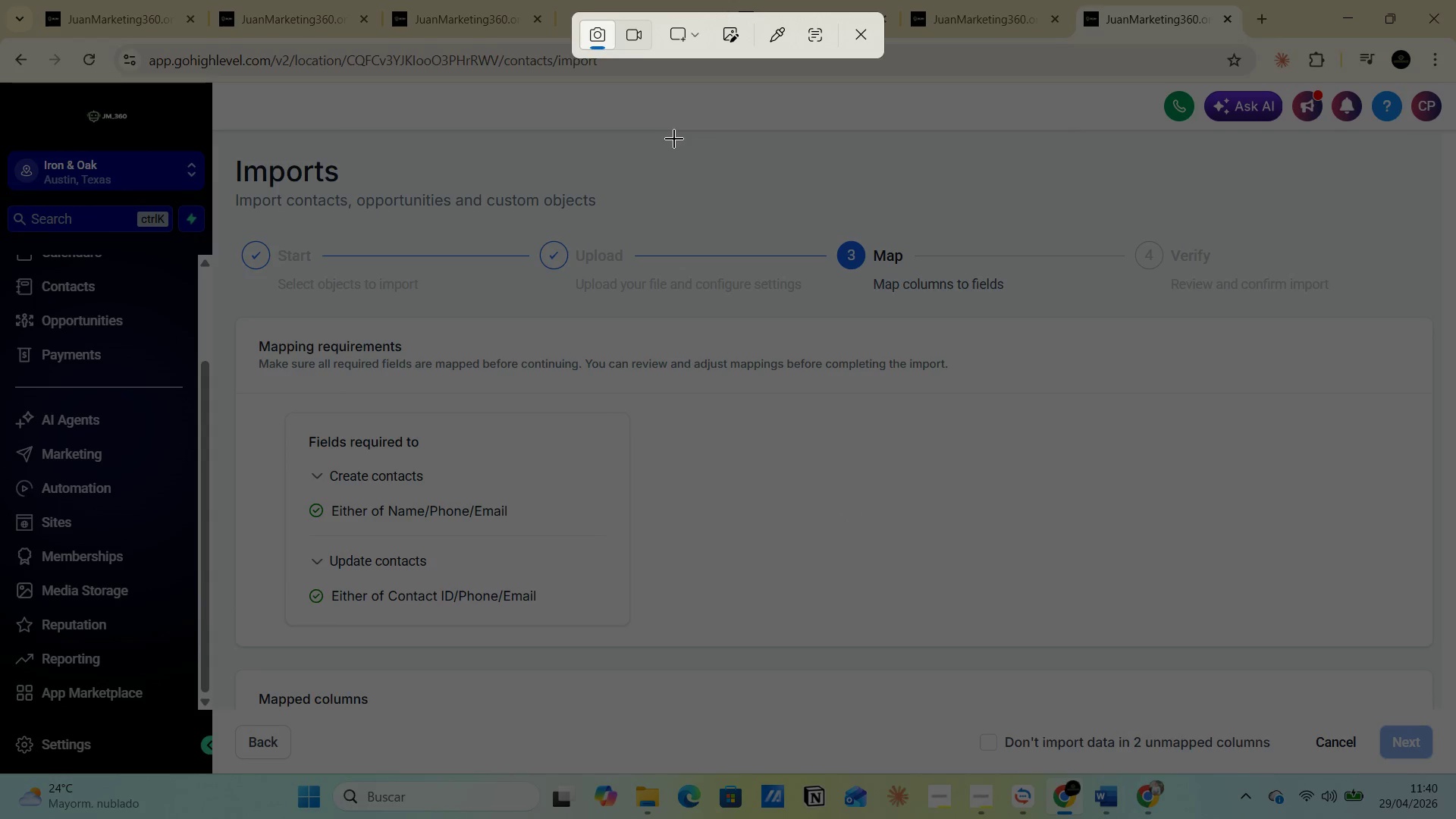 
left_click([695, 42])
 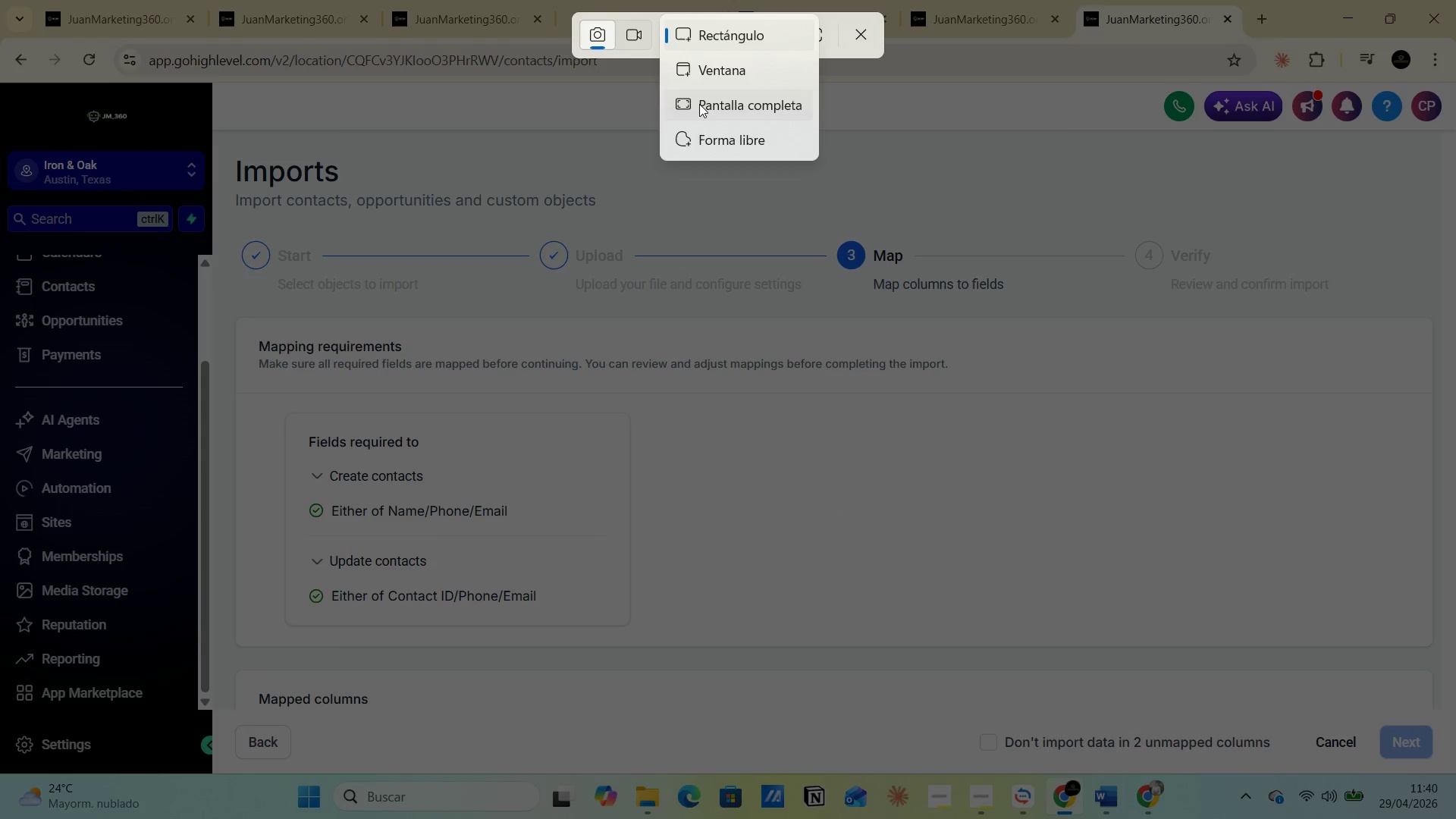 
left_click([699, 104])
 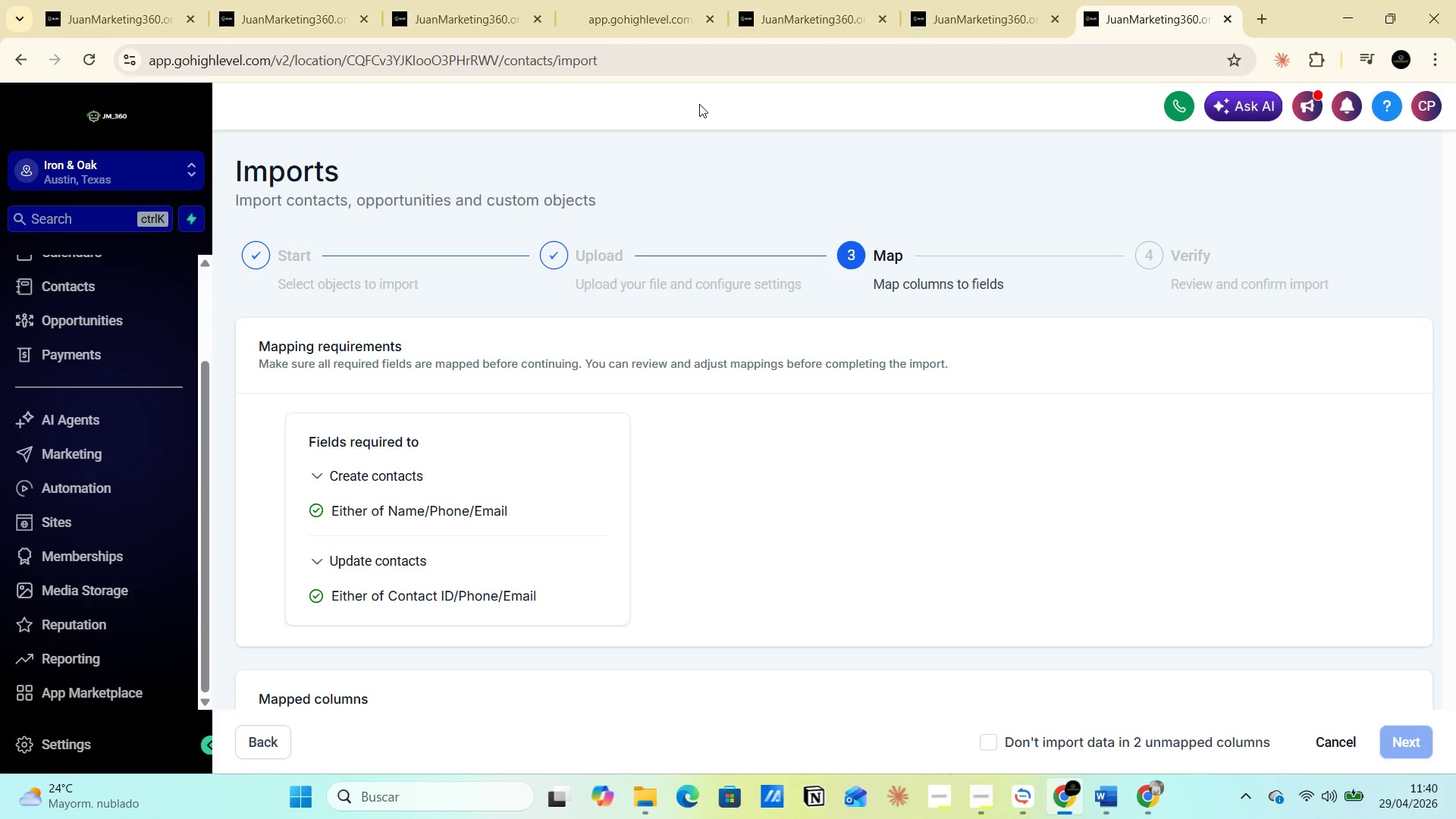 
key(Alt+AltLeft)
 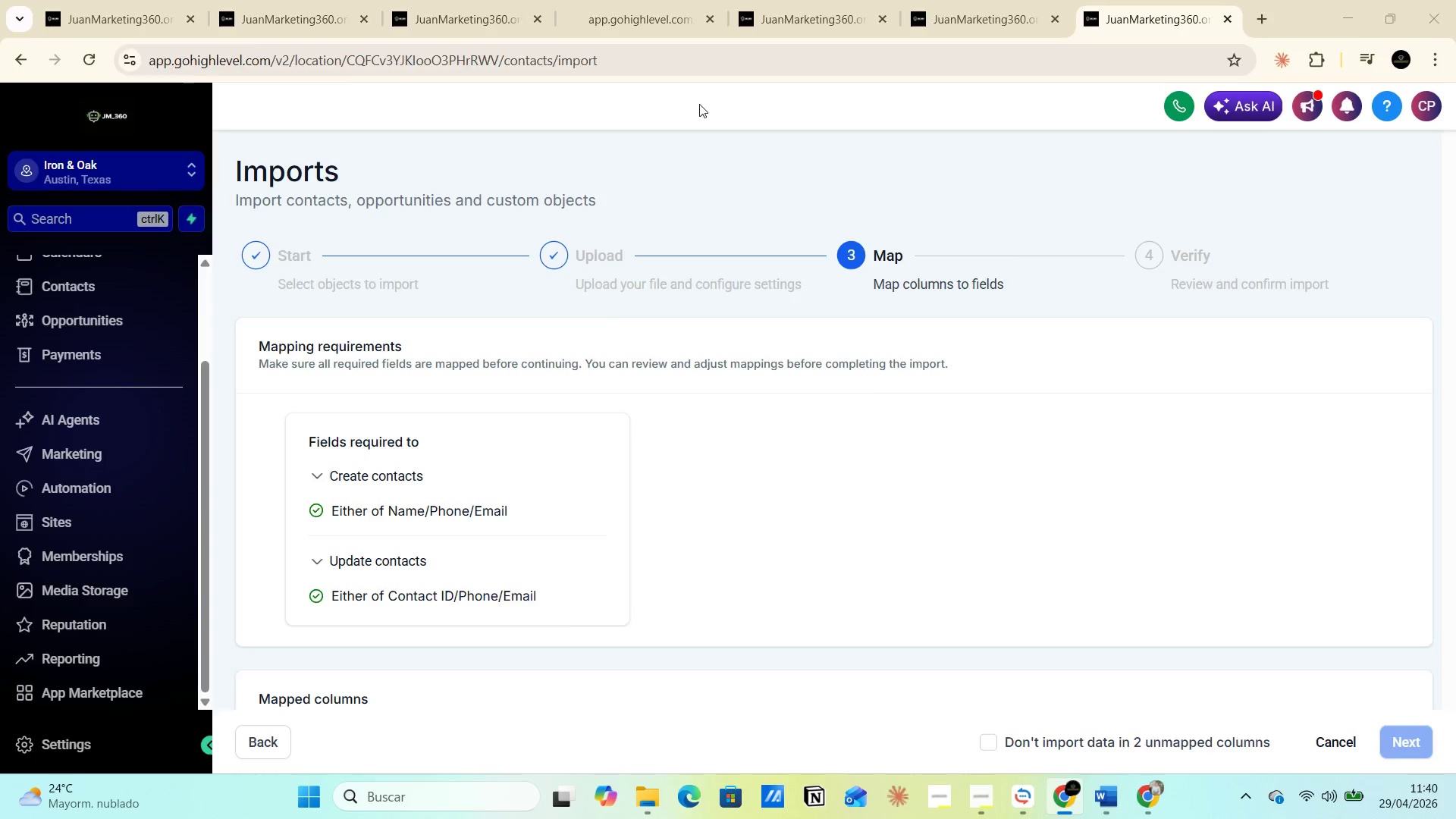 
key(Alt+Tab)
 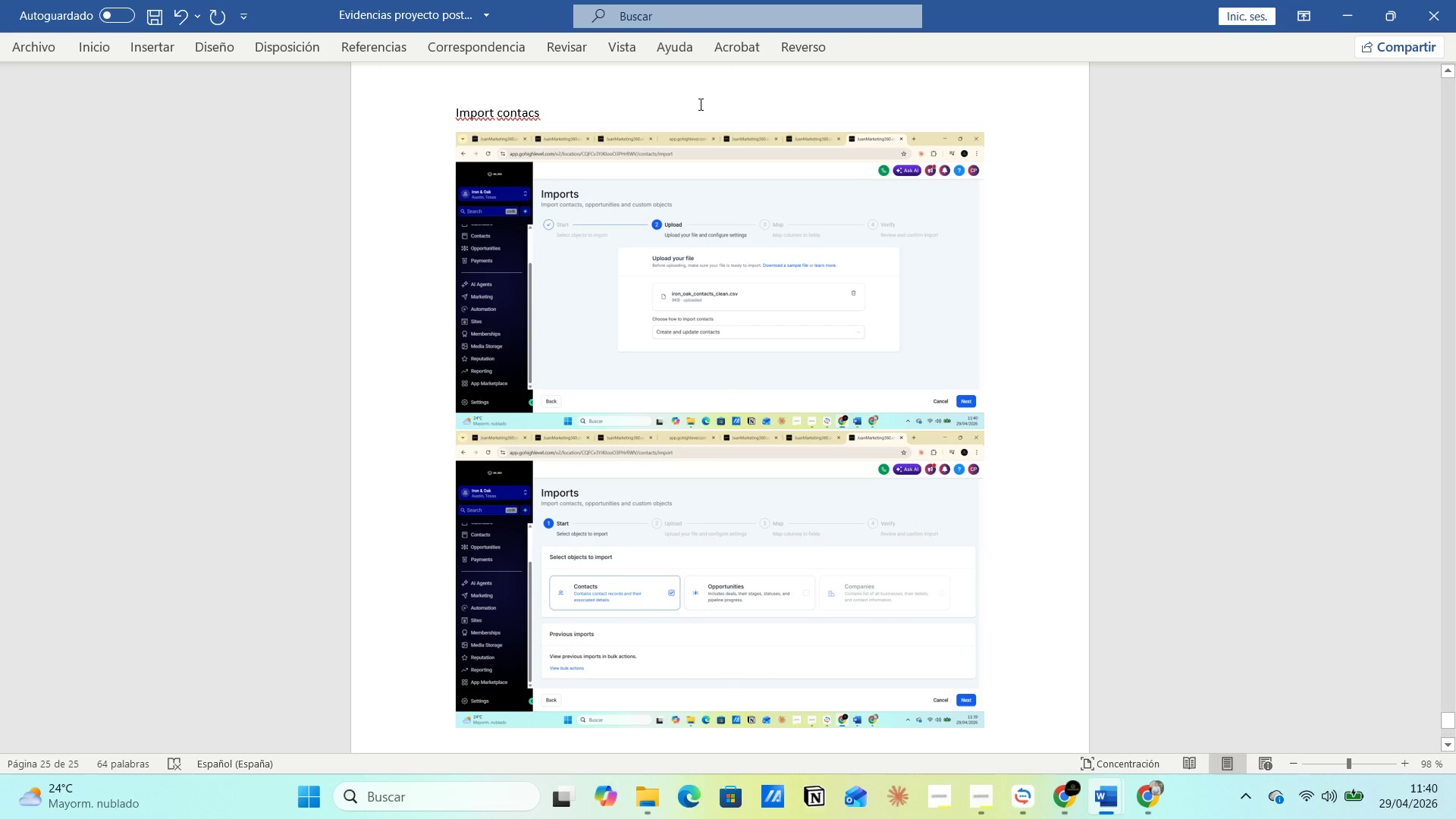 
key(Enter)
 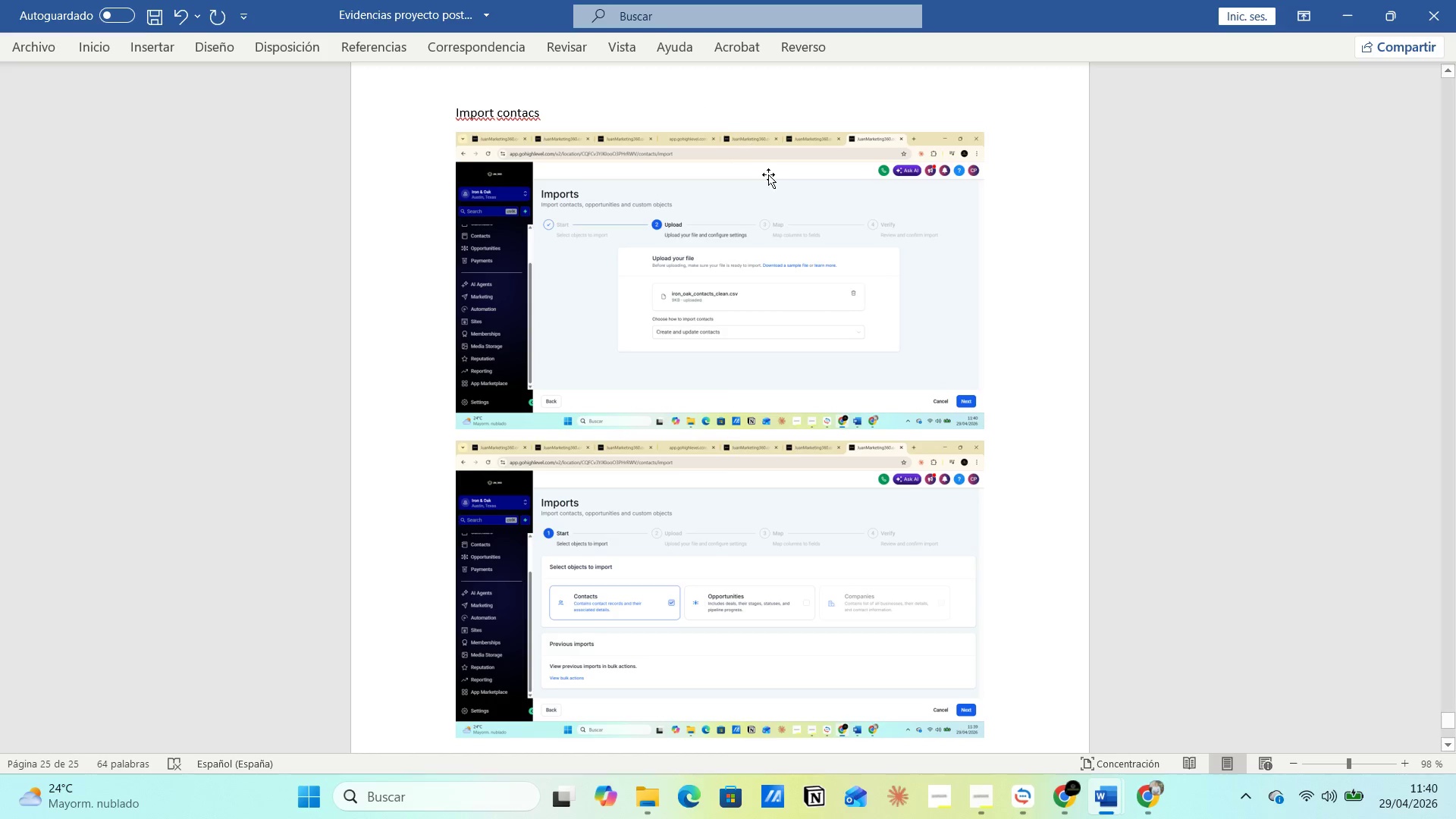 
left_click([783, 438])
 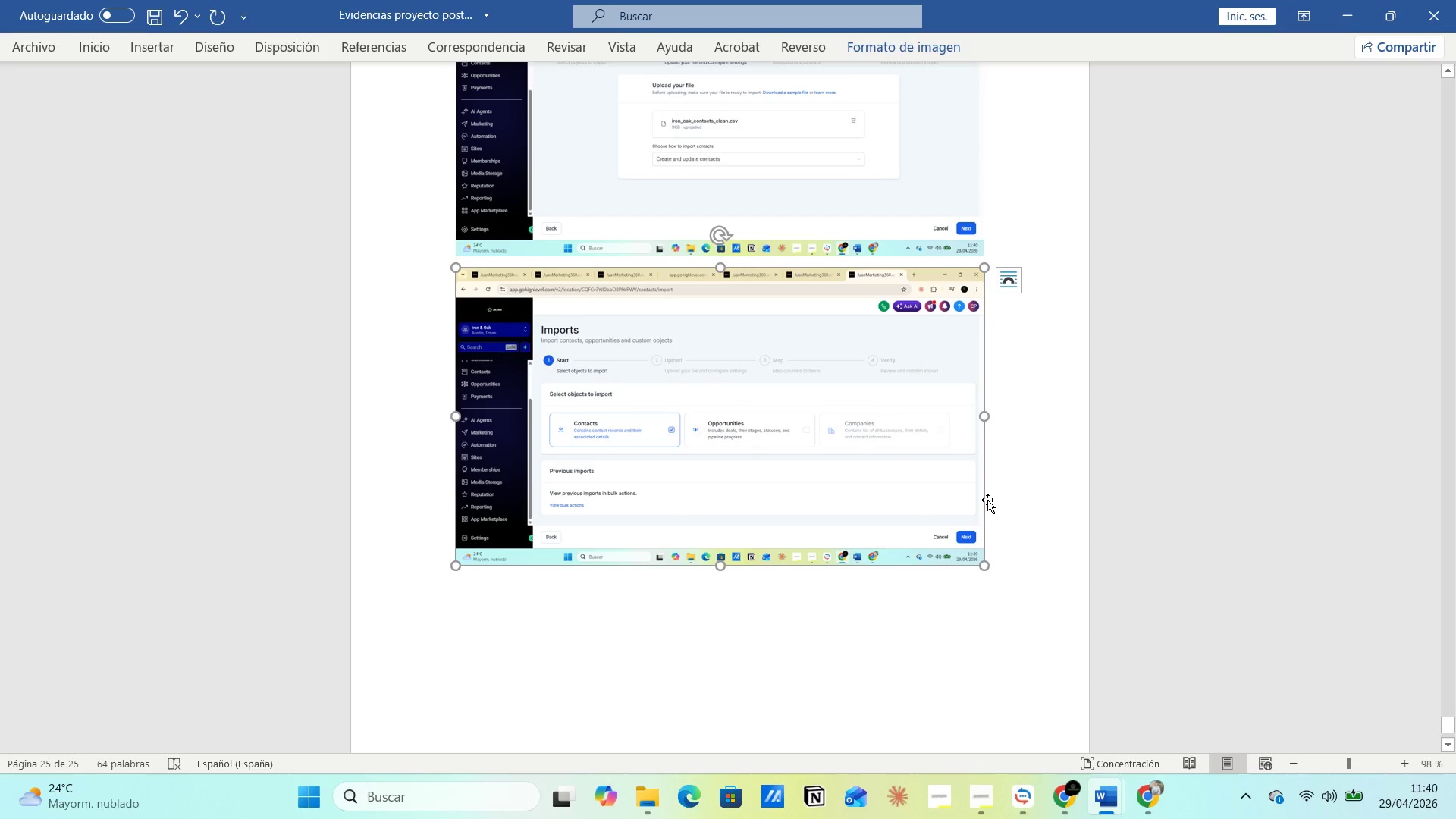 
scroll: coordinate [761, 225], scroll_direction: down, amount: 4.0
 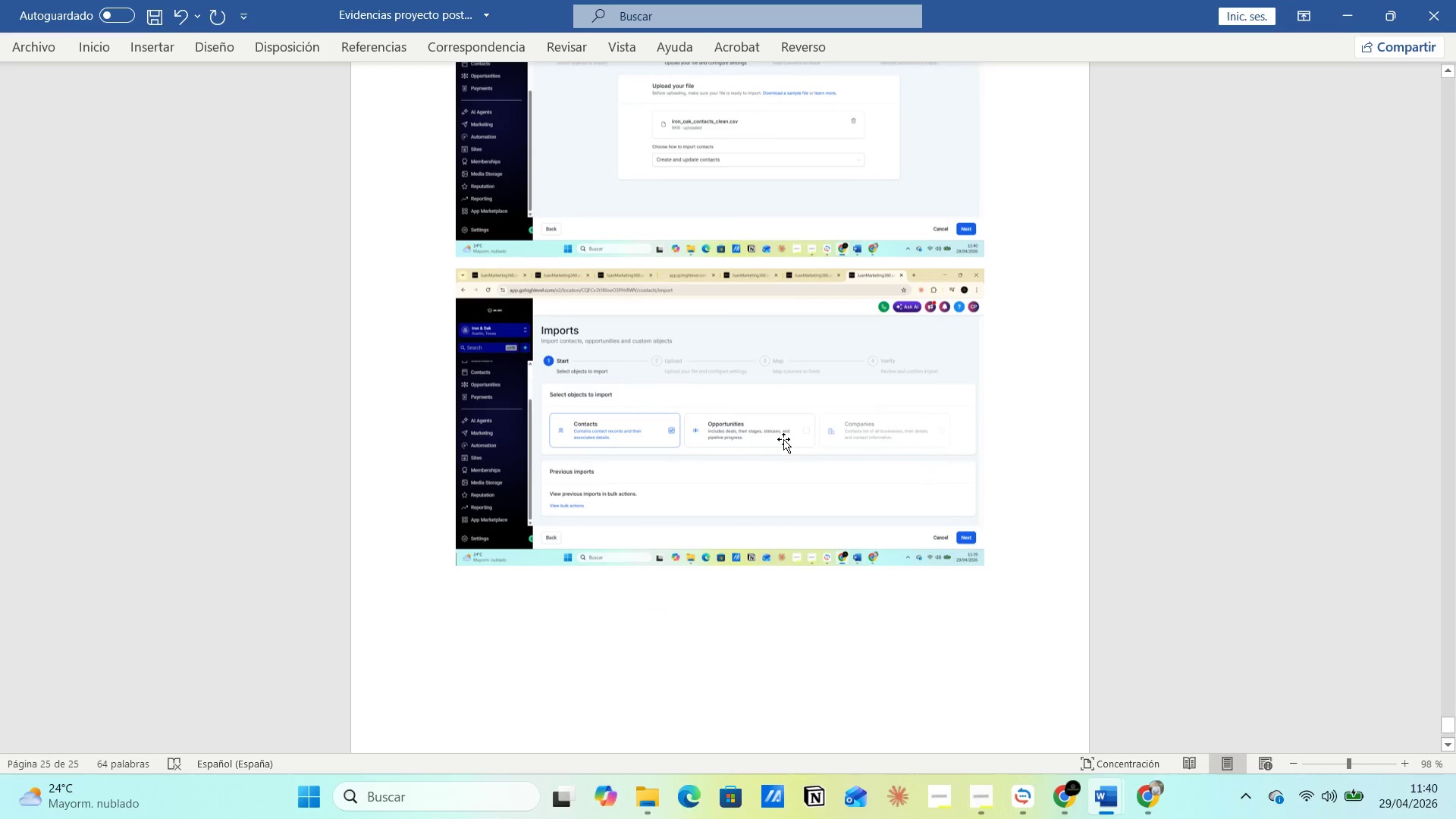 
left_click([987, 500])
 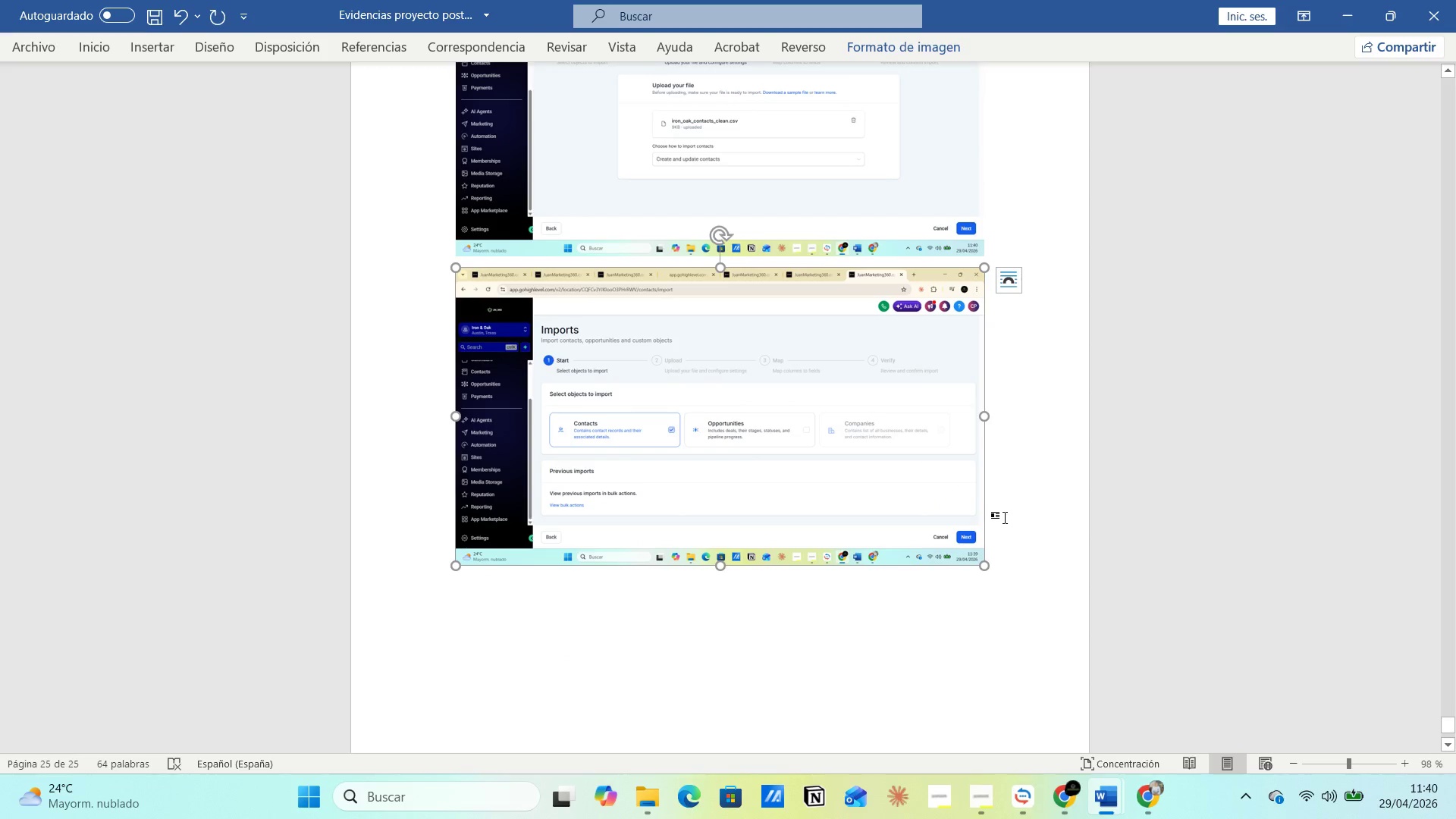 
left_click([1005, 517])
 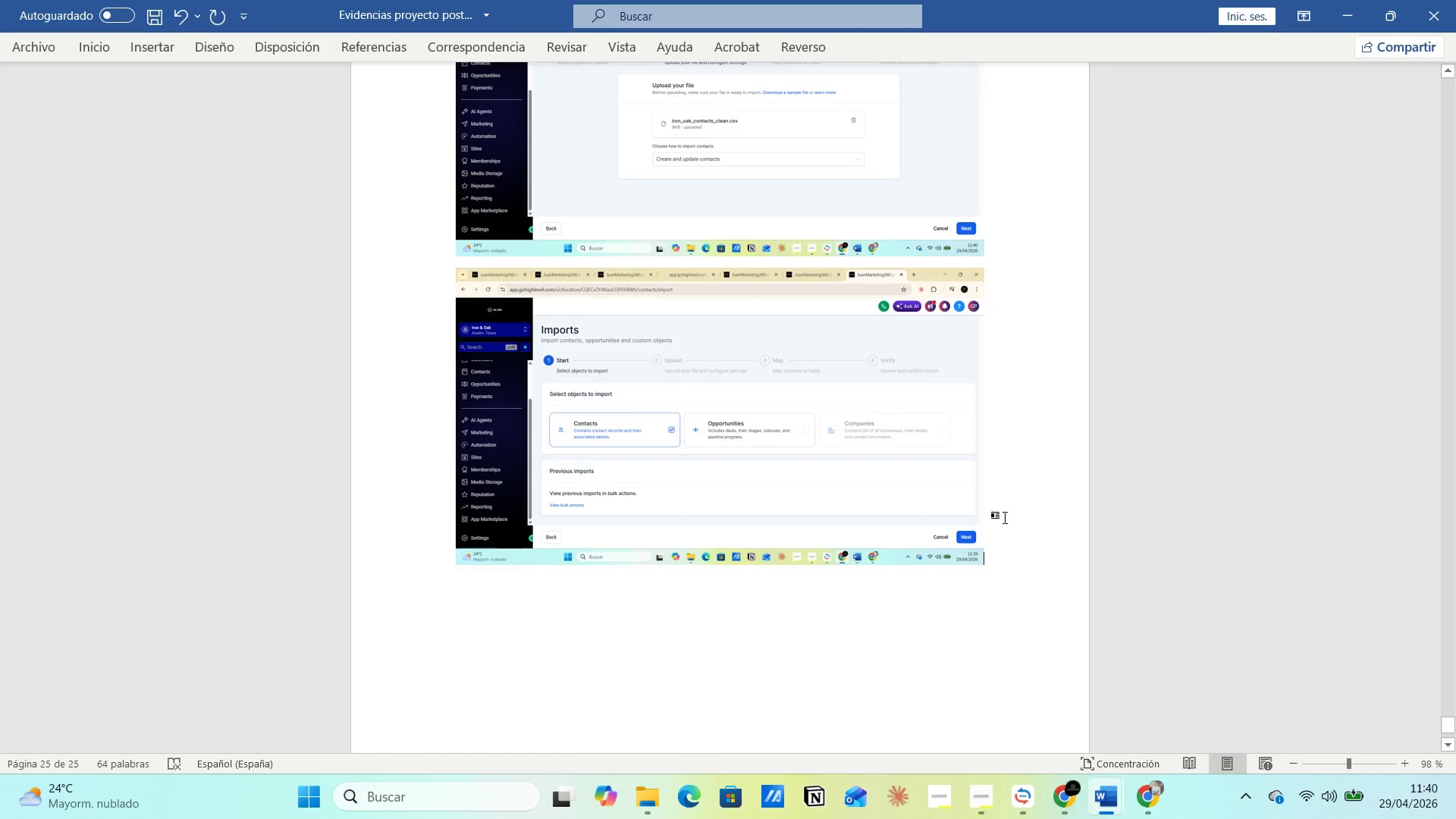 
key(Enter)
 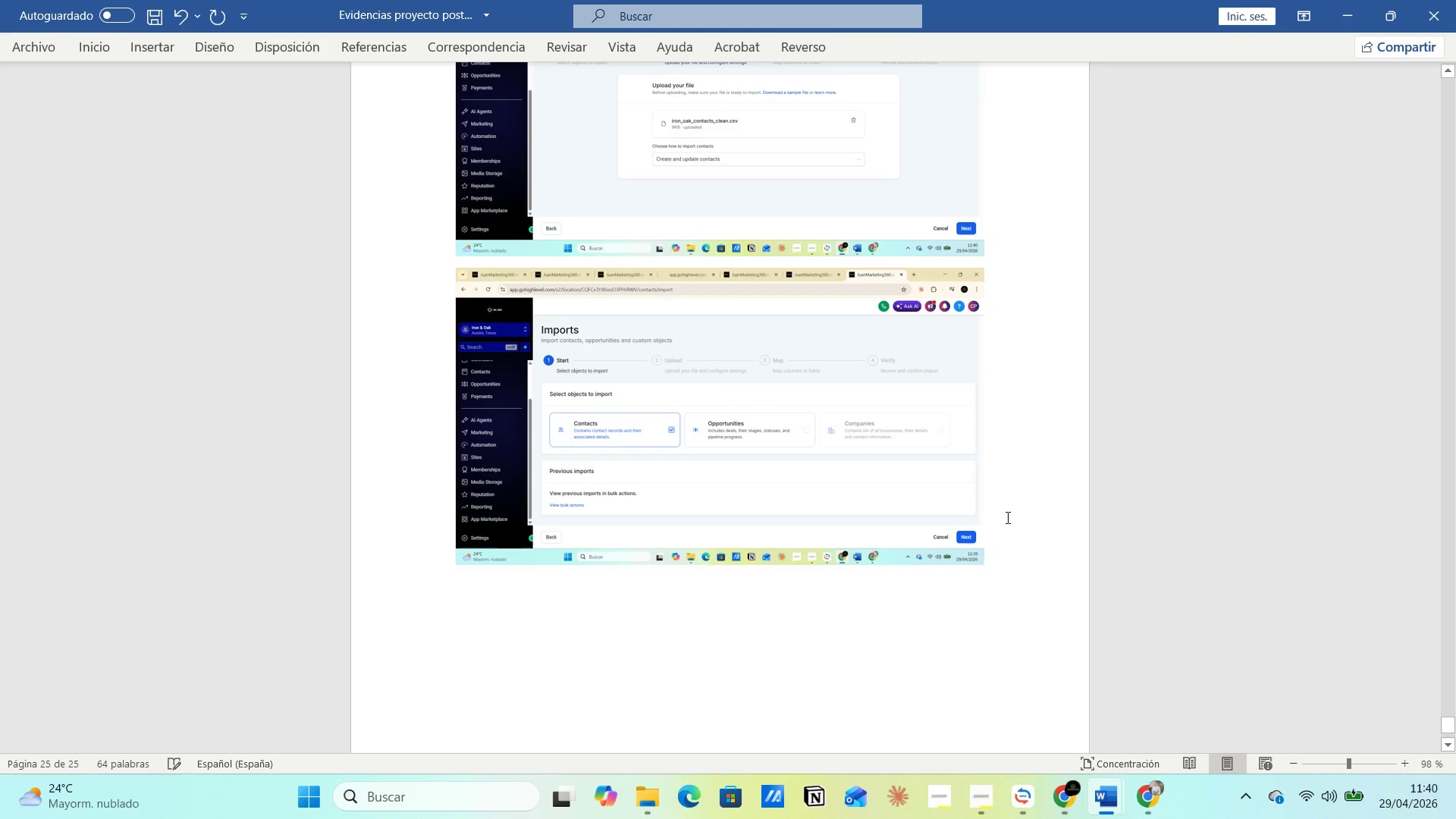 
key(Control+V)
 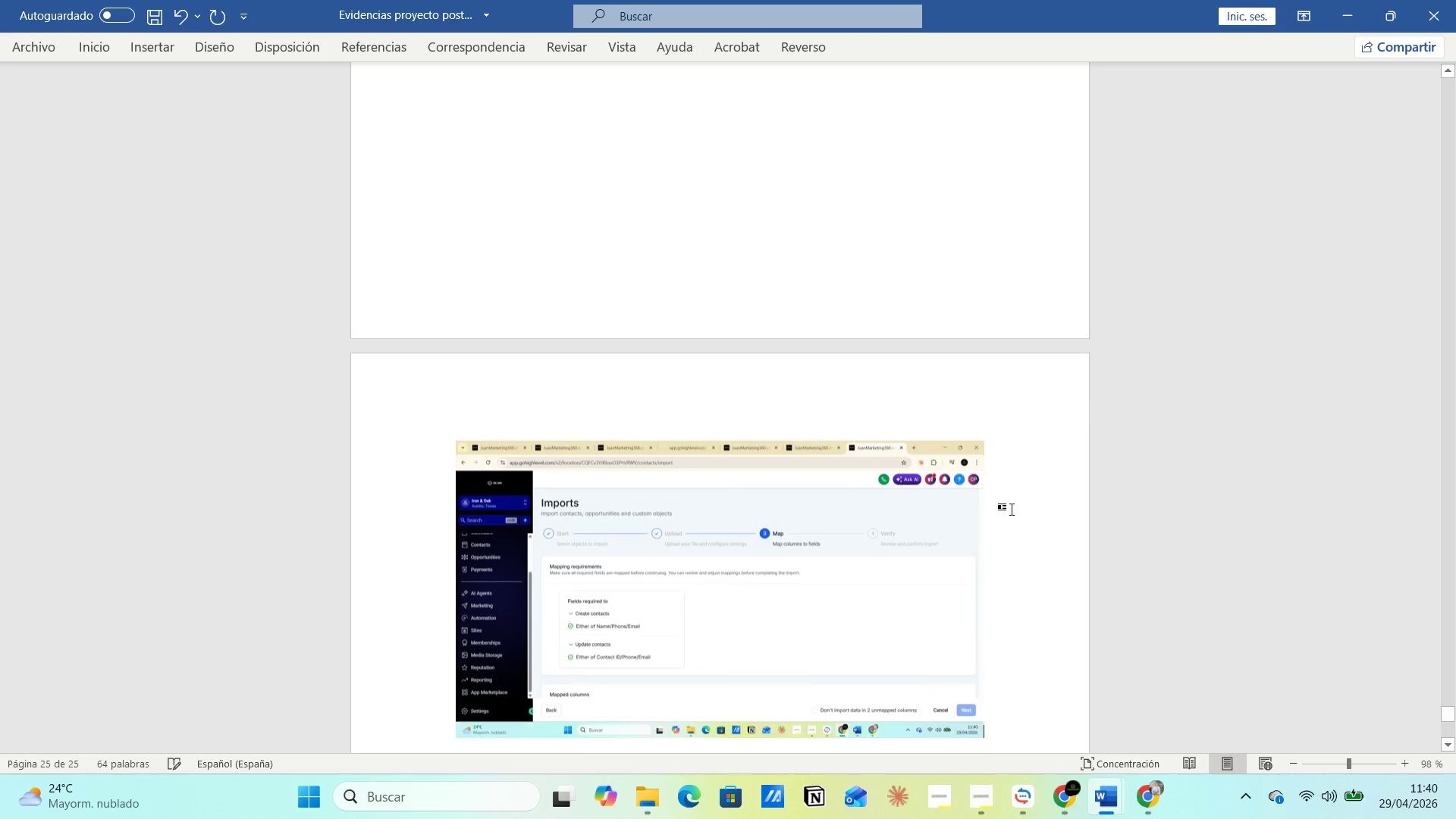 
key(Alt+AltLeft)
 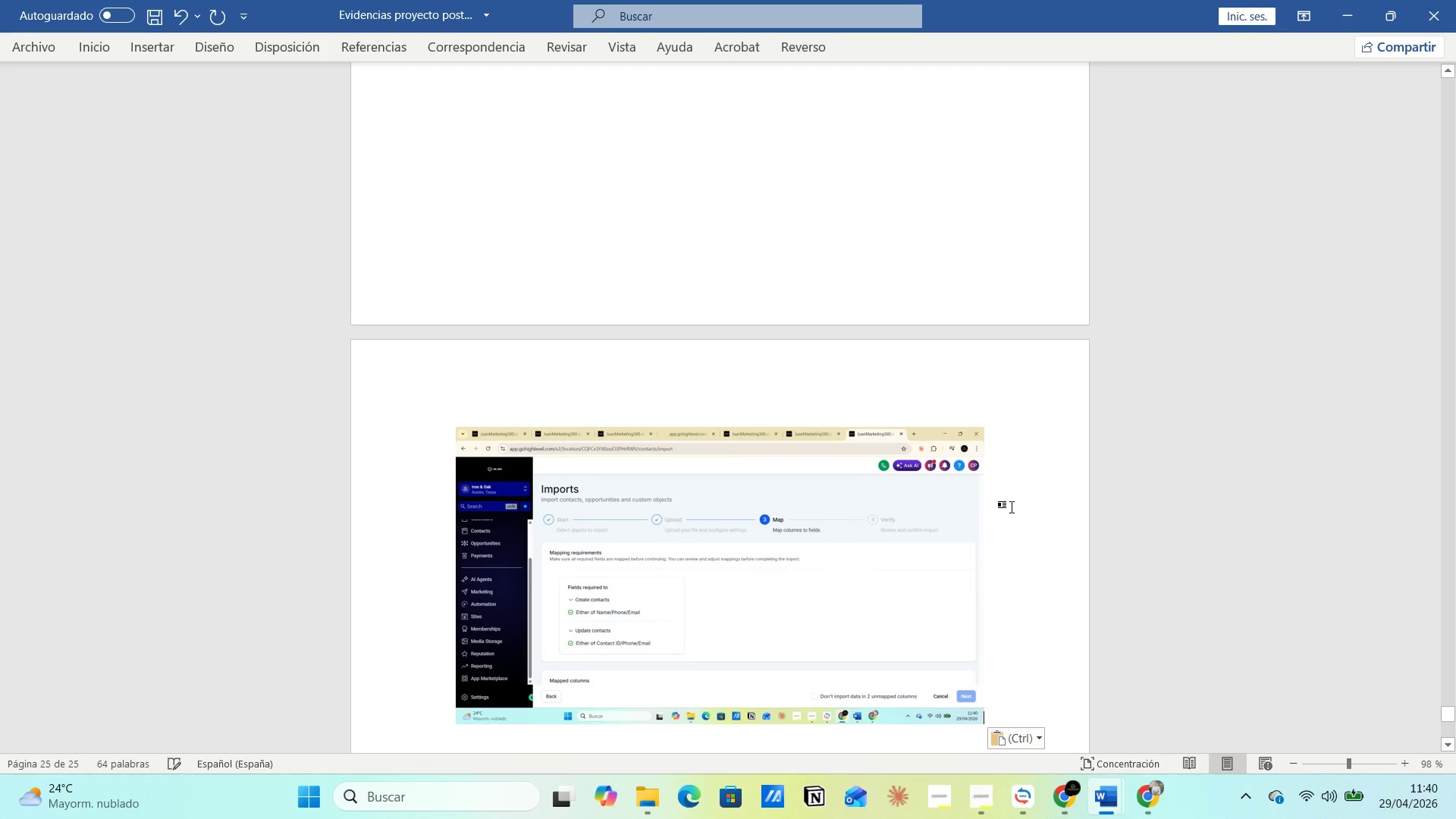 
key(Alt+Tab)
 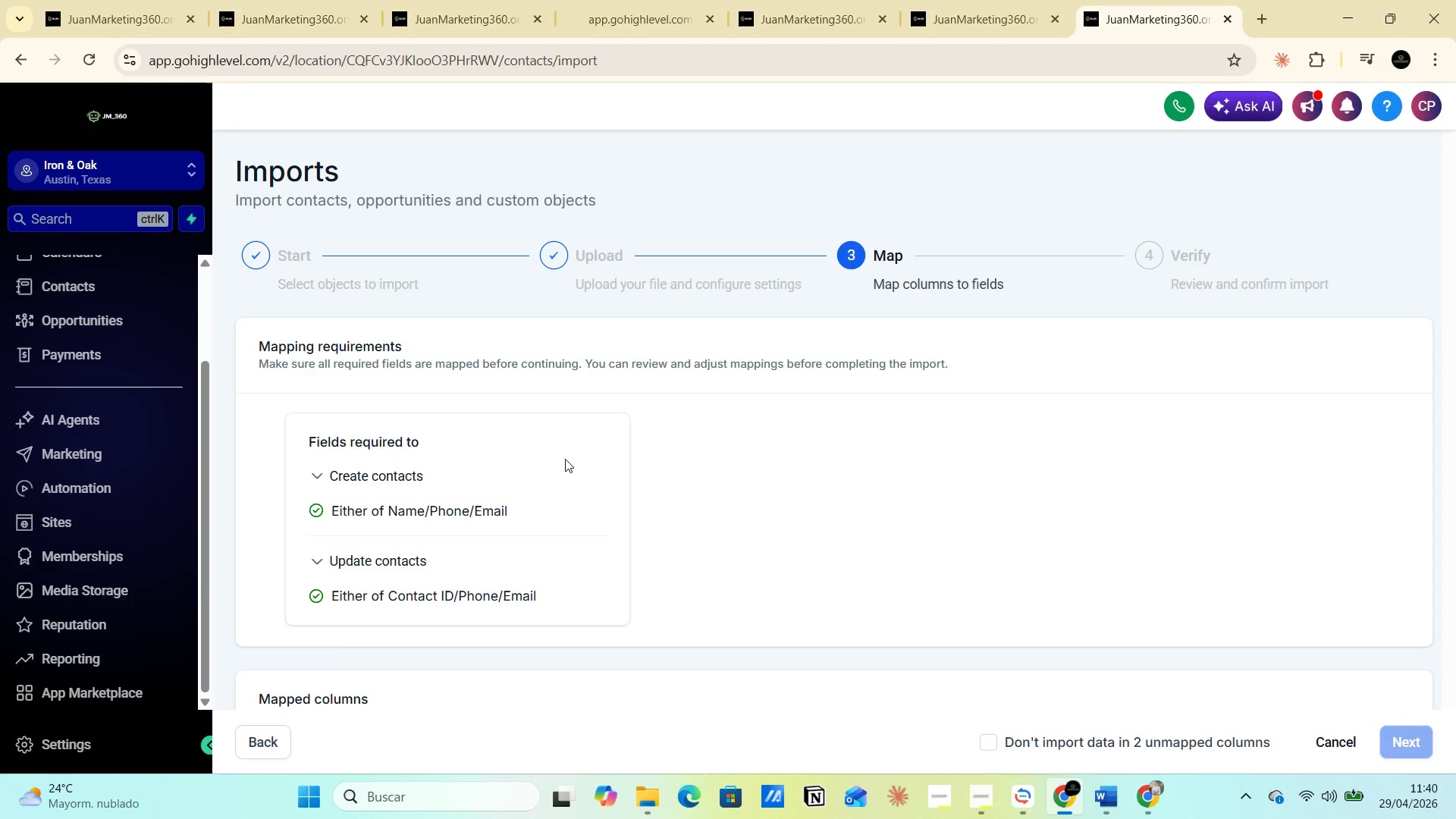 
scroll: coordinate [834, 499], scroll_direction: down, amount: 7.0
 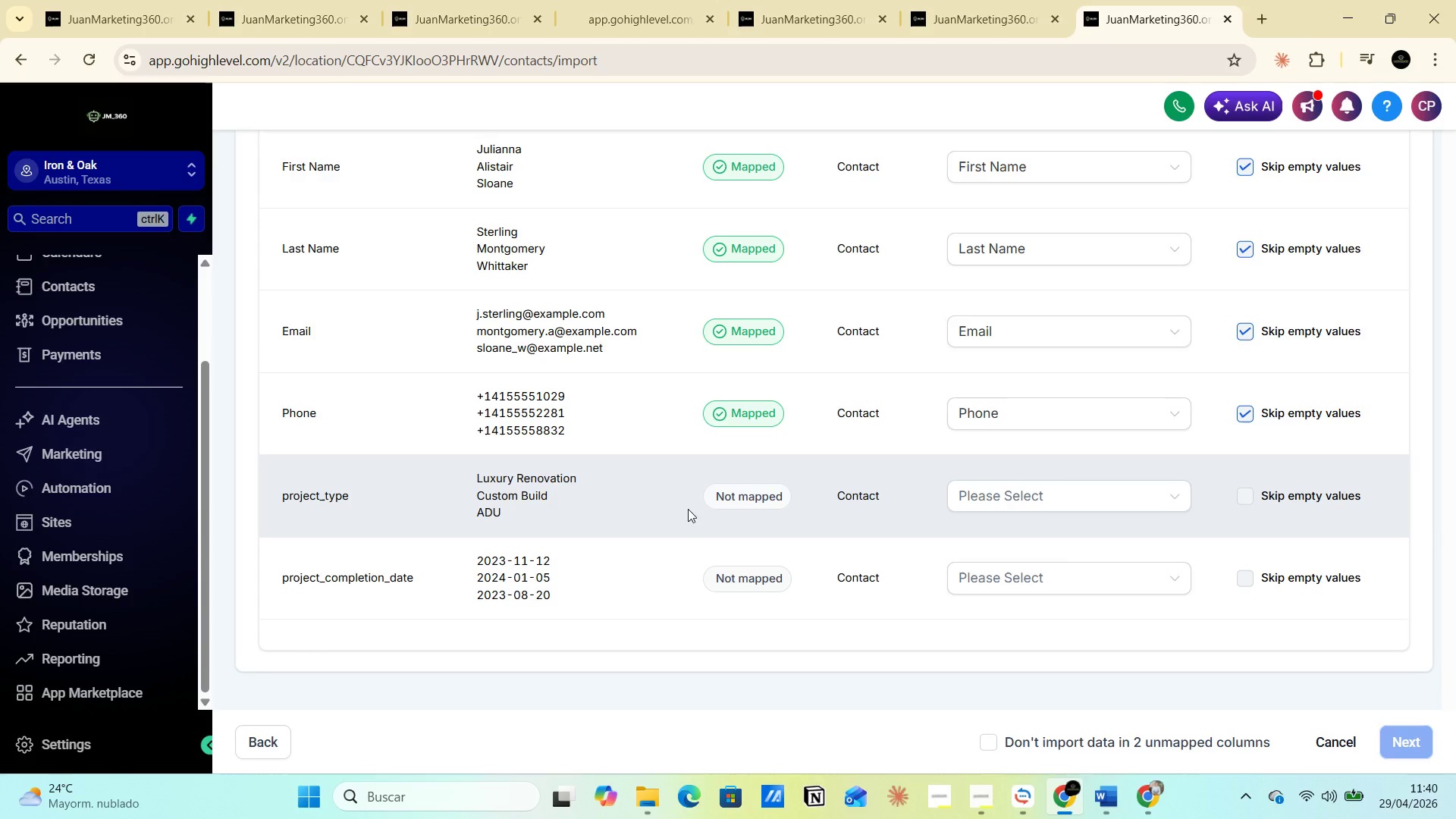 
left_click([971, 492])
 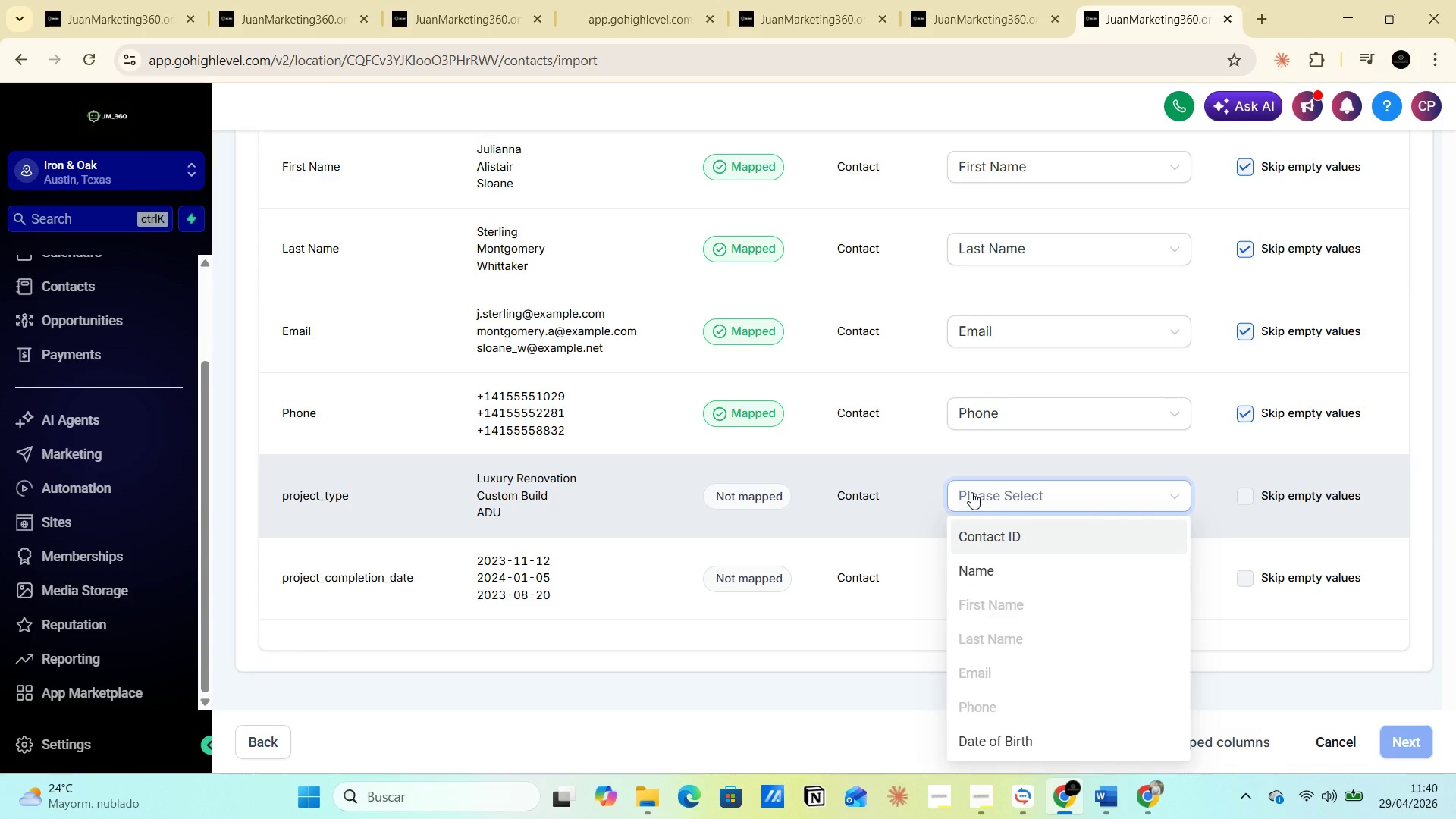 
type(pro)
 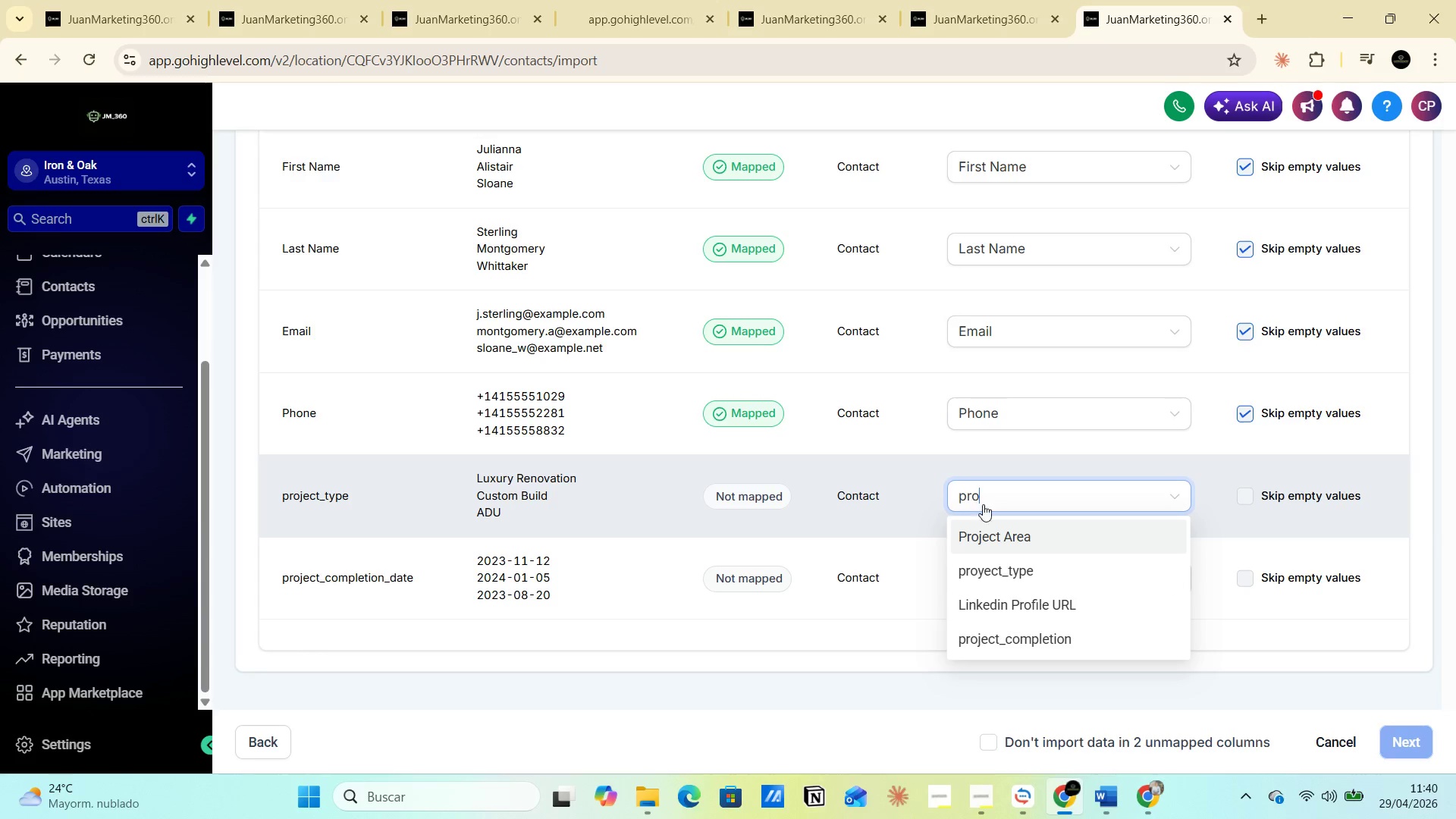 
left_click([995, 568])
 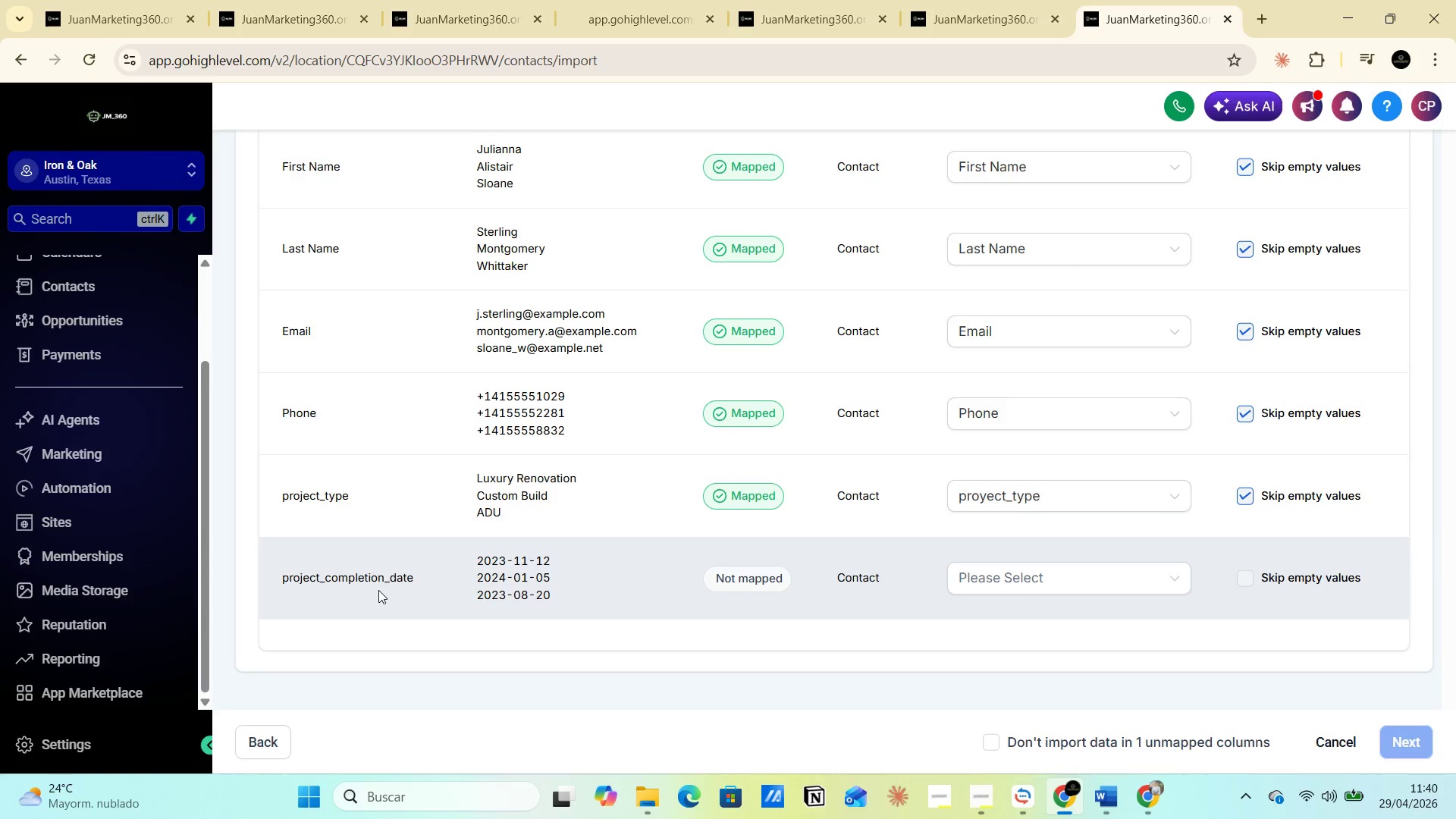 
left_click([998, 582])
 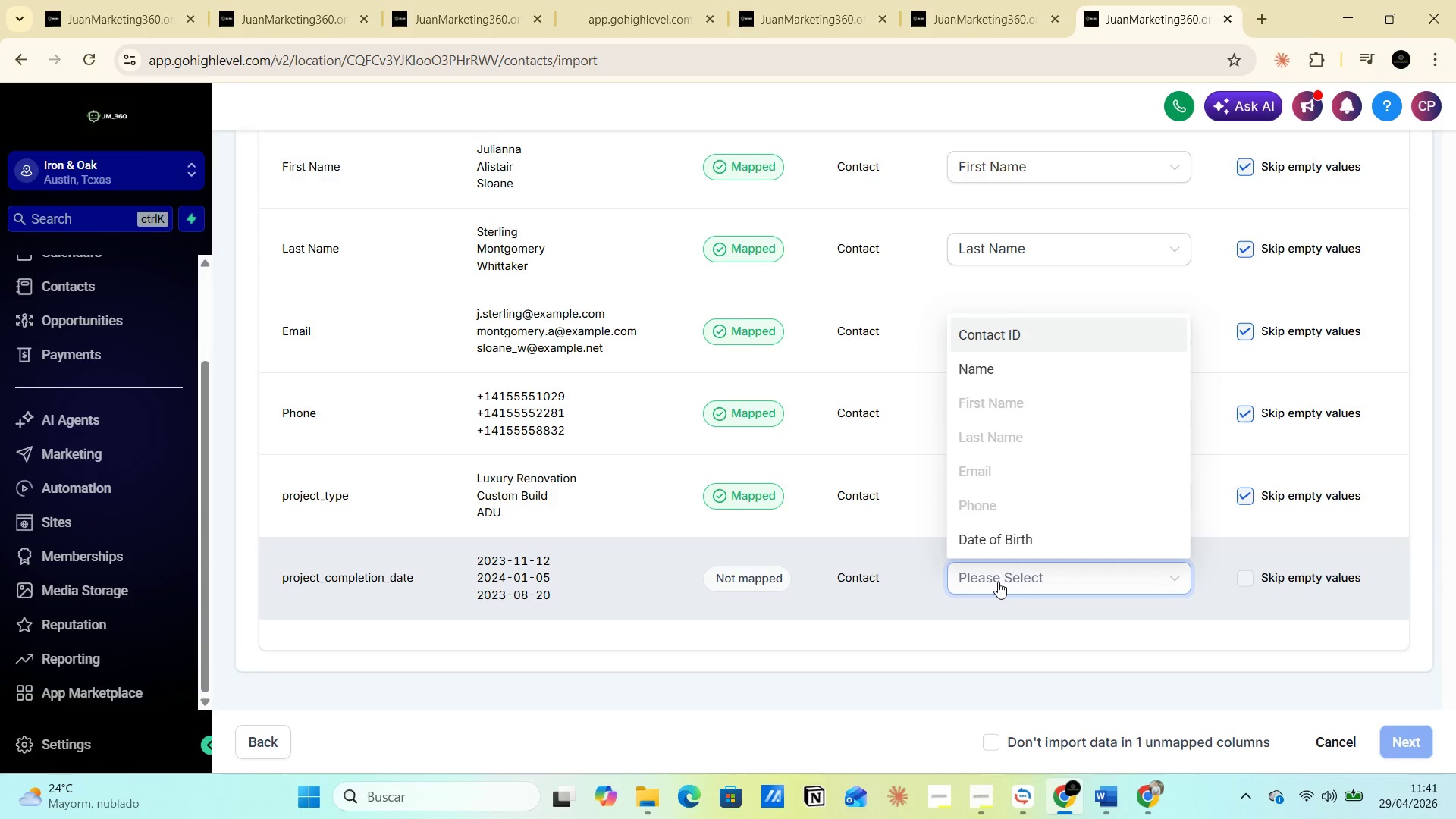 
type(pro)
 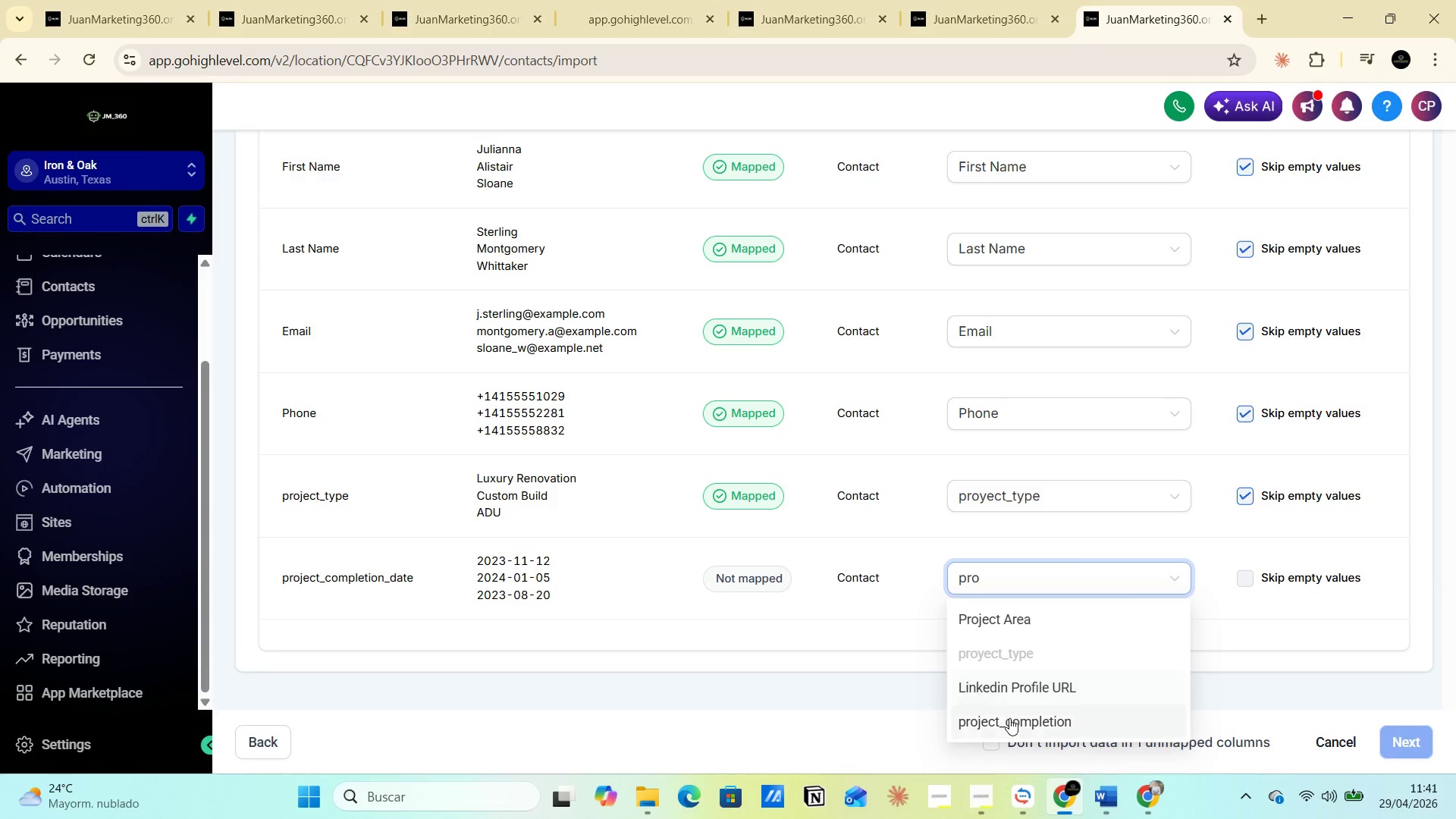 
left_click([1009, 718])
 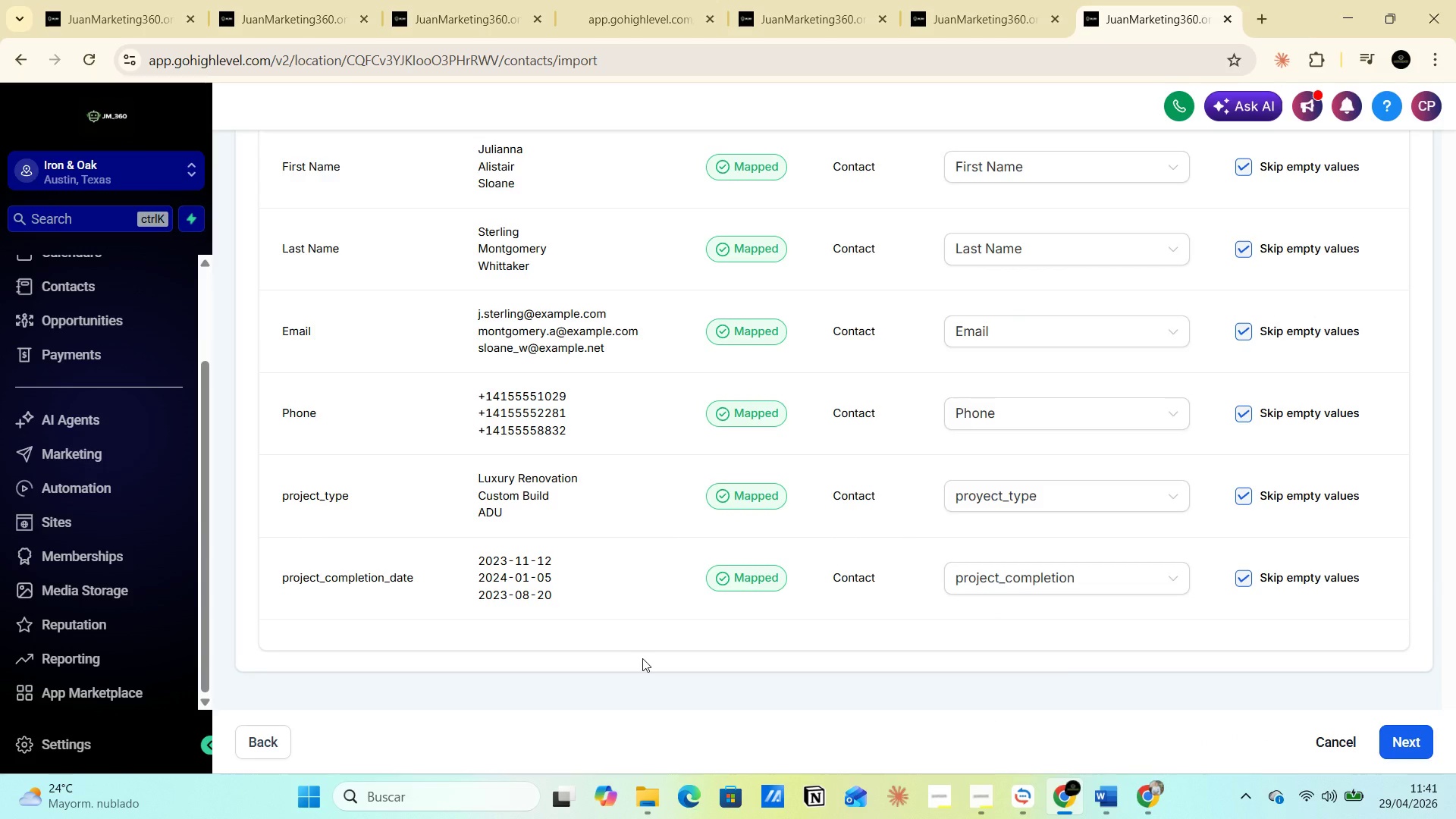 
wait(5.19)
 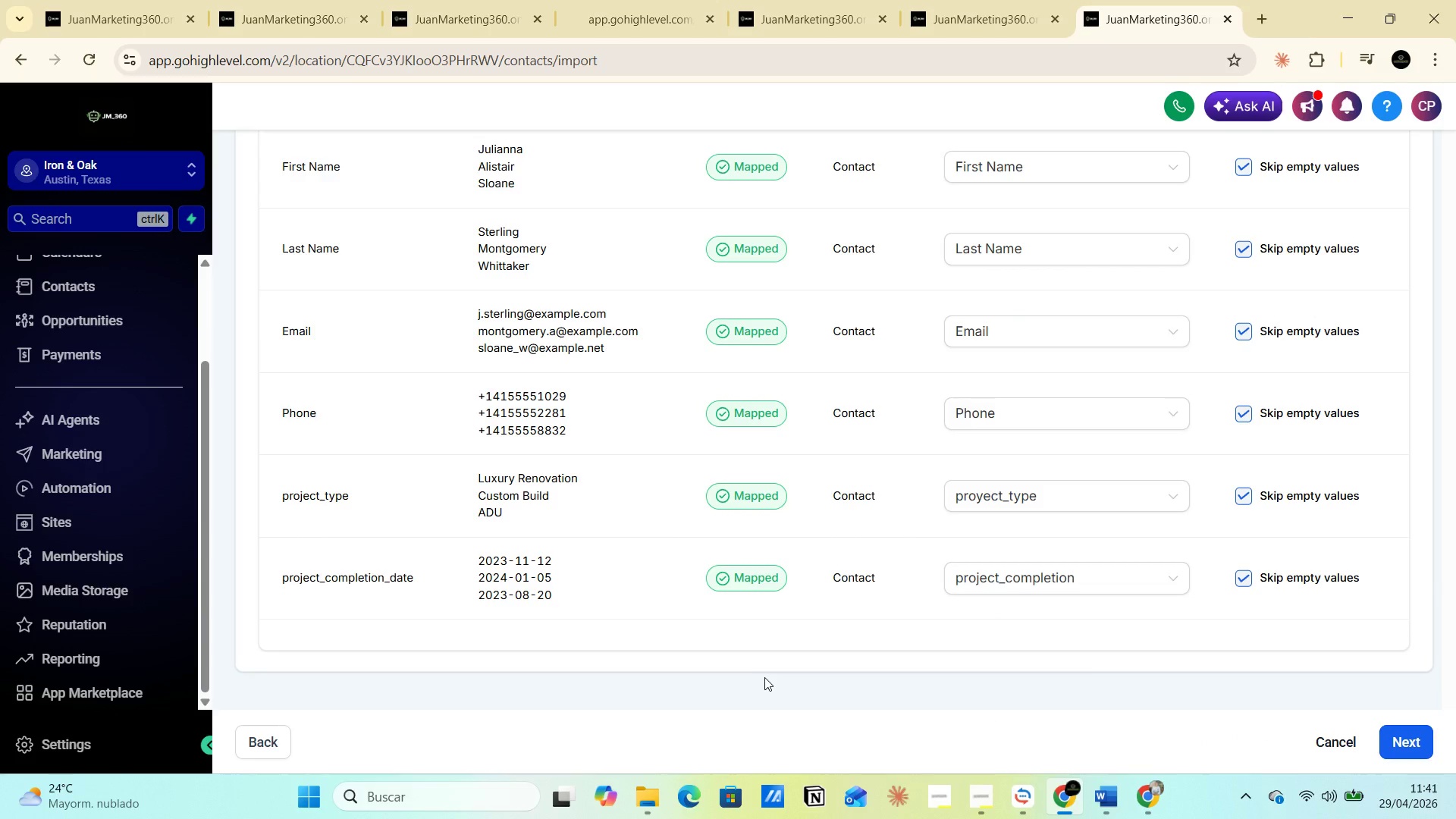 
scroll: coordinate [642, 657], scroll_direction: up, amount: 1.0
 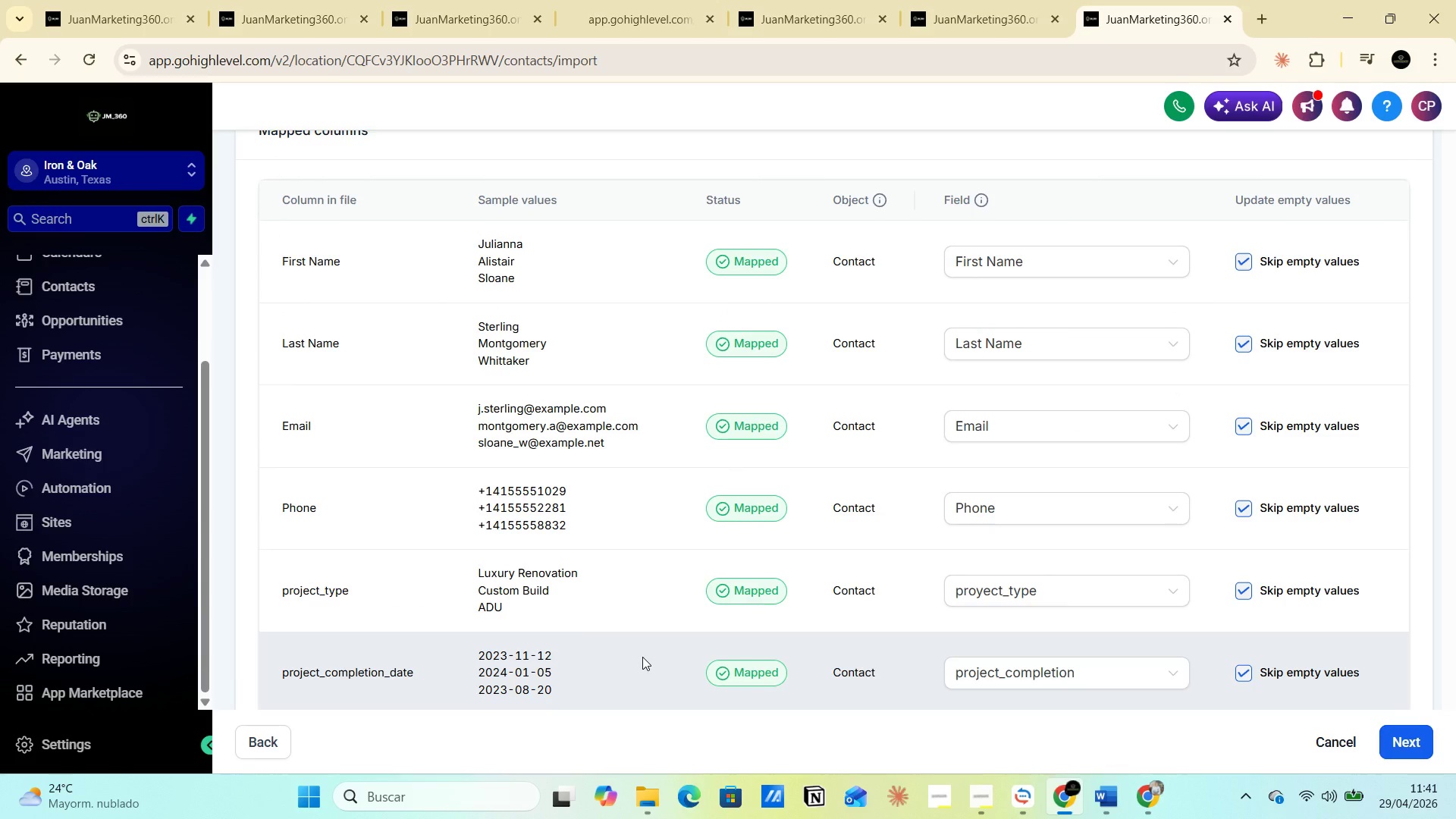 
key(PrintScreen)
 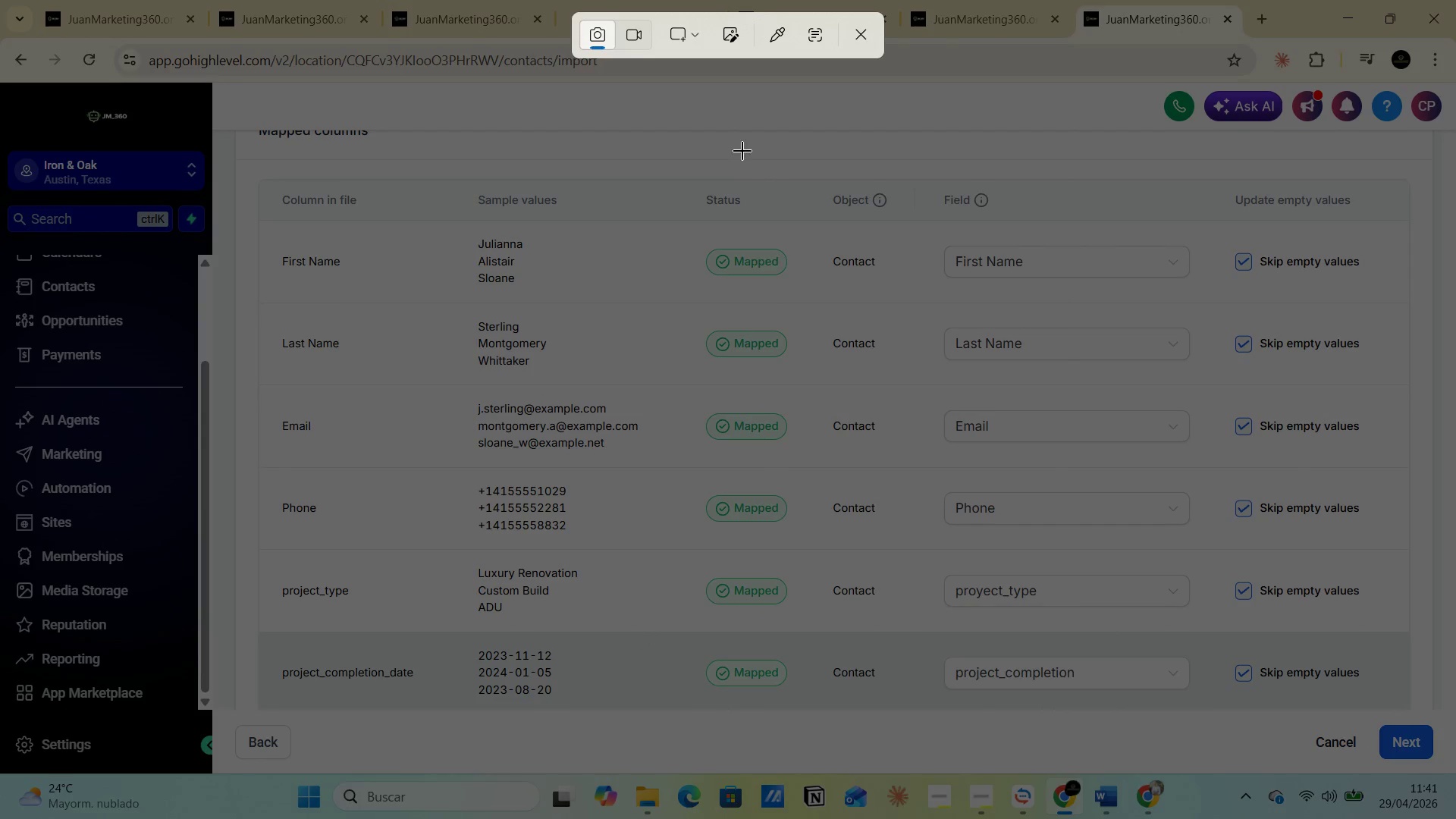 
left_click([684, 40])
 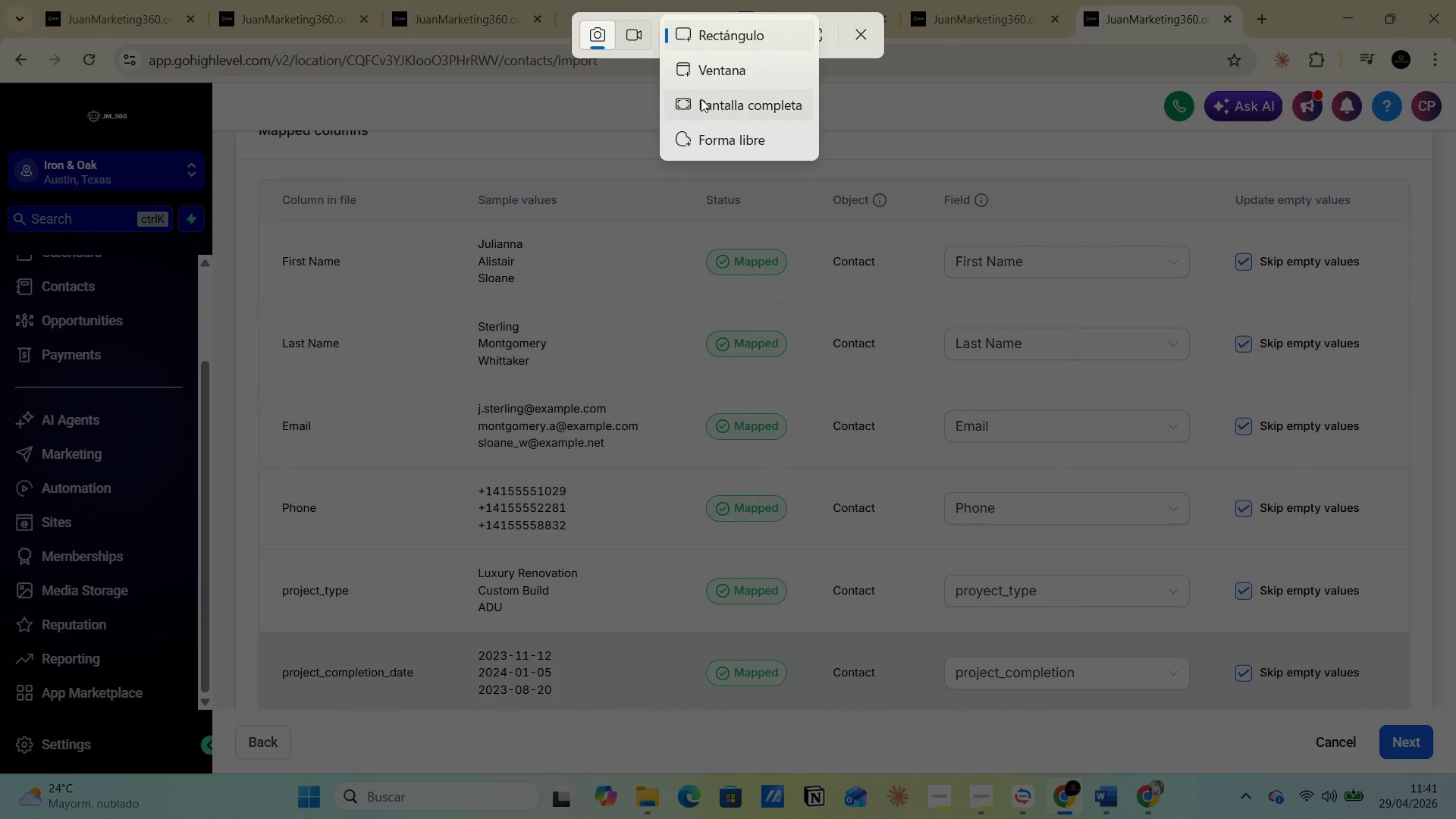 
left_click([702, 99])
 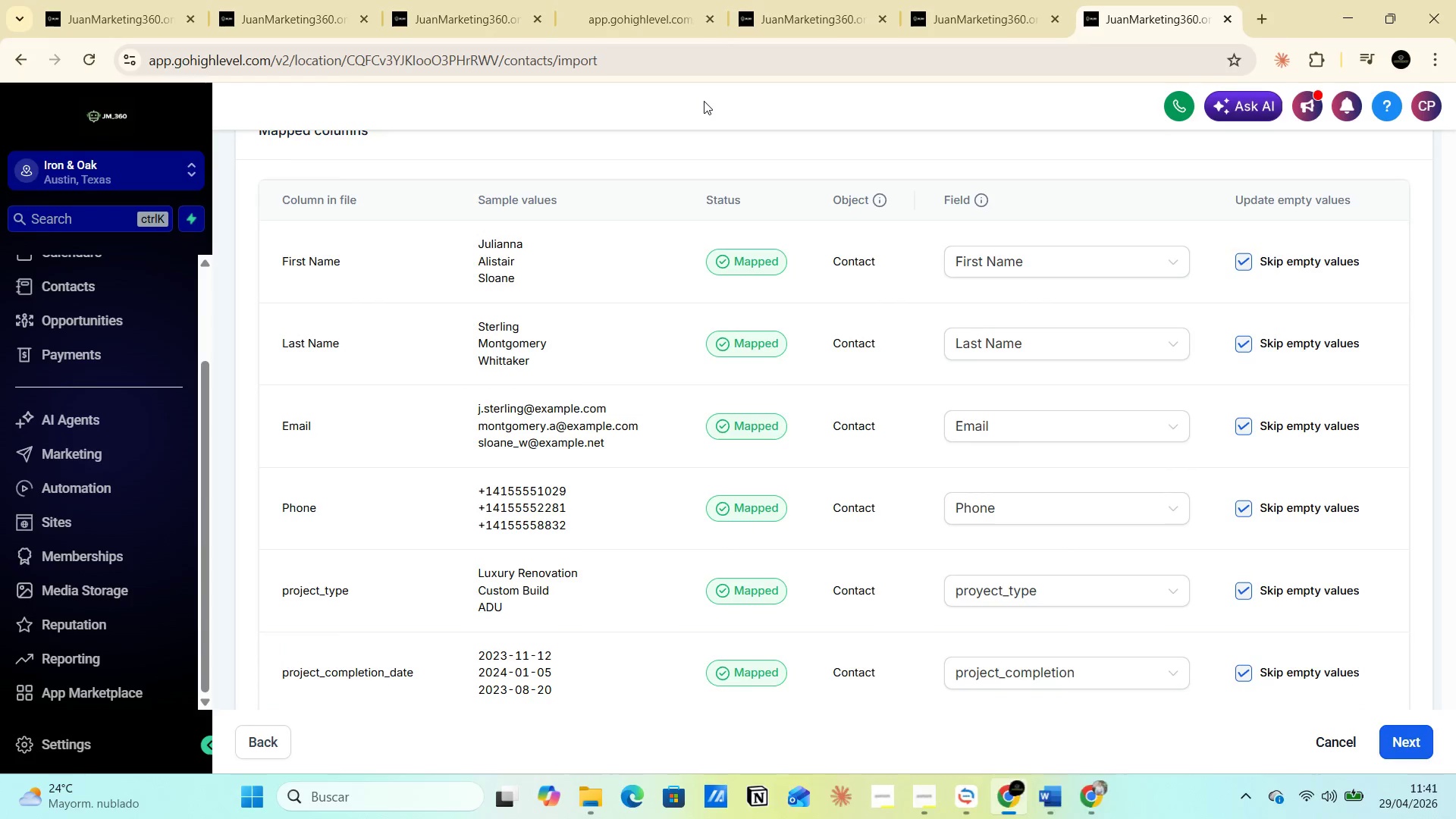 
key(Alt+AltLeft)
 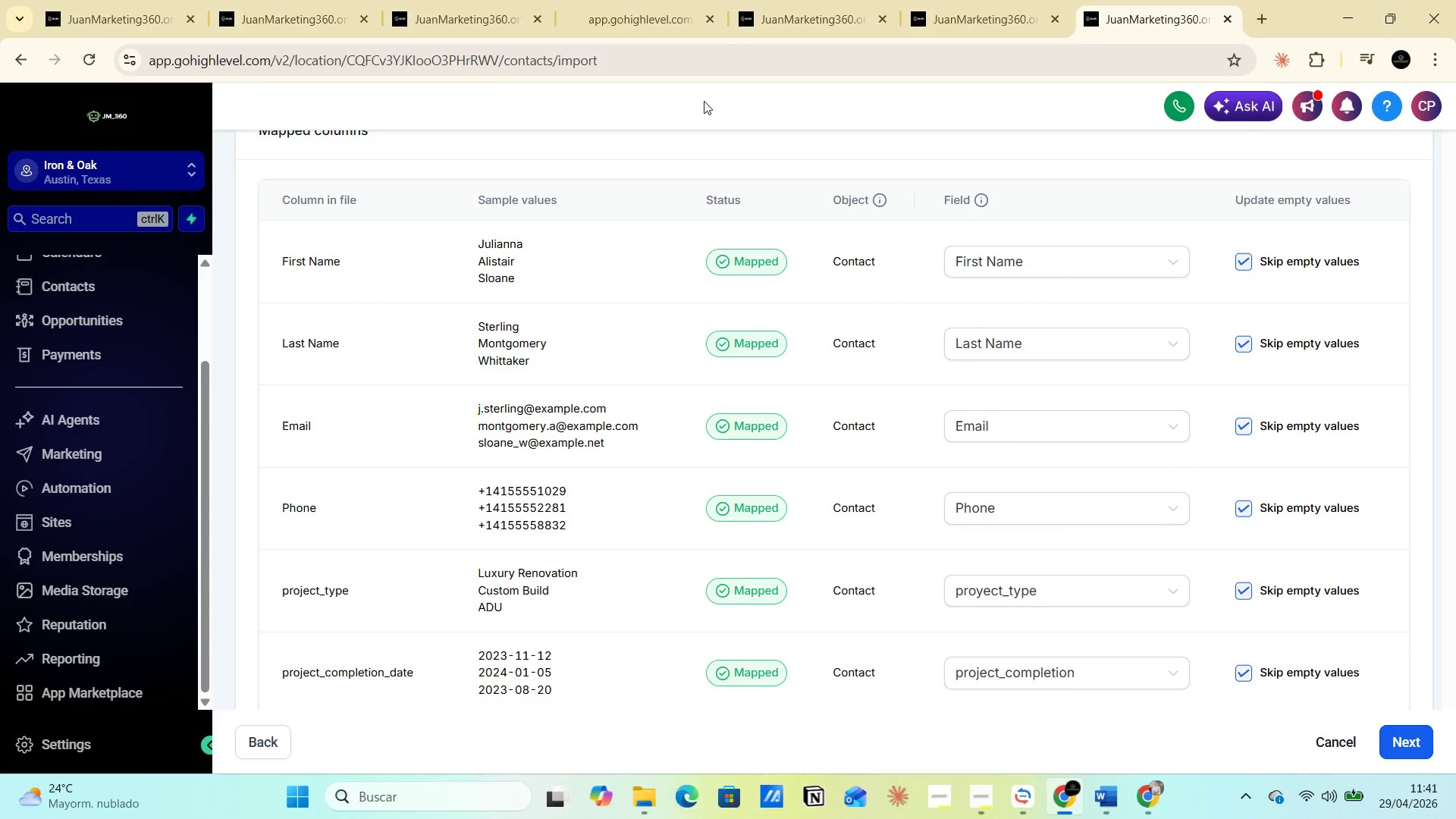 
key(Alt+Tab)
 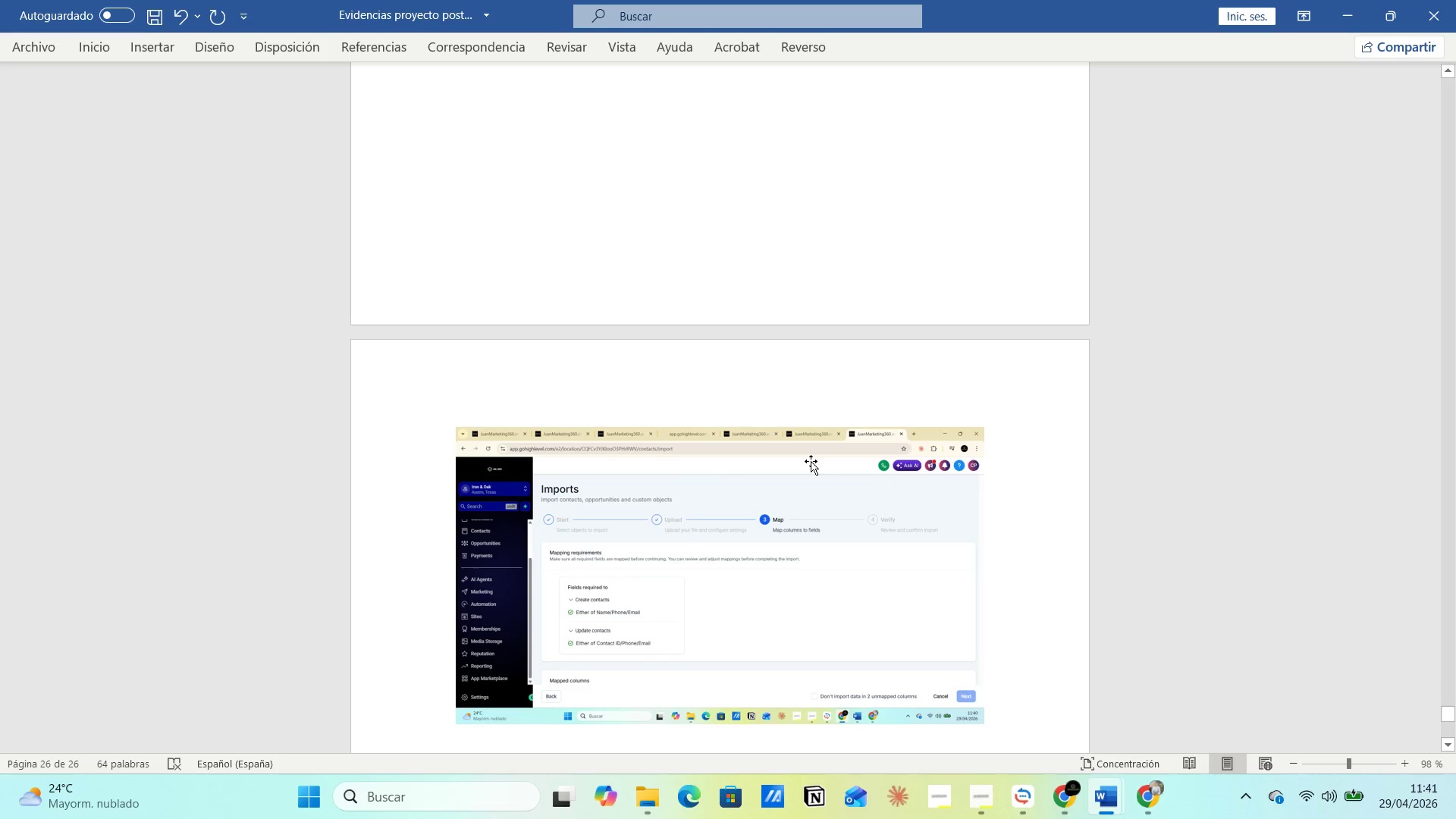 
key(Enter)
 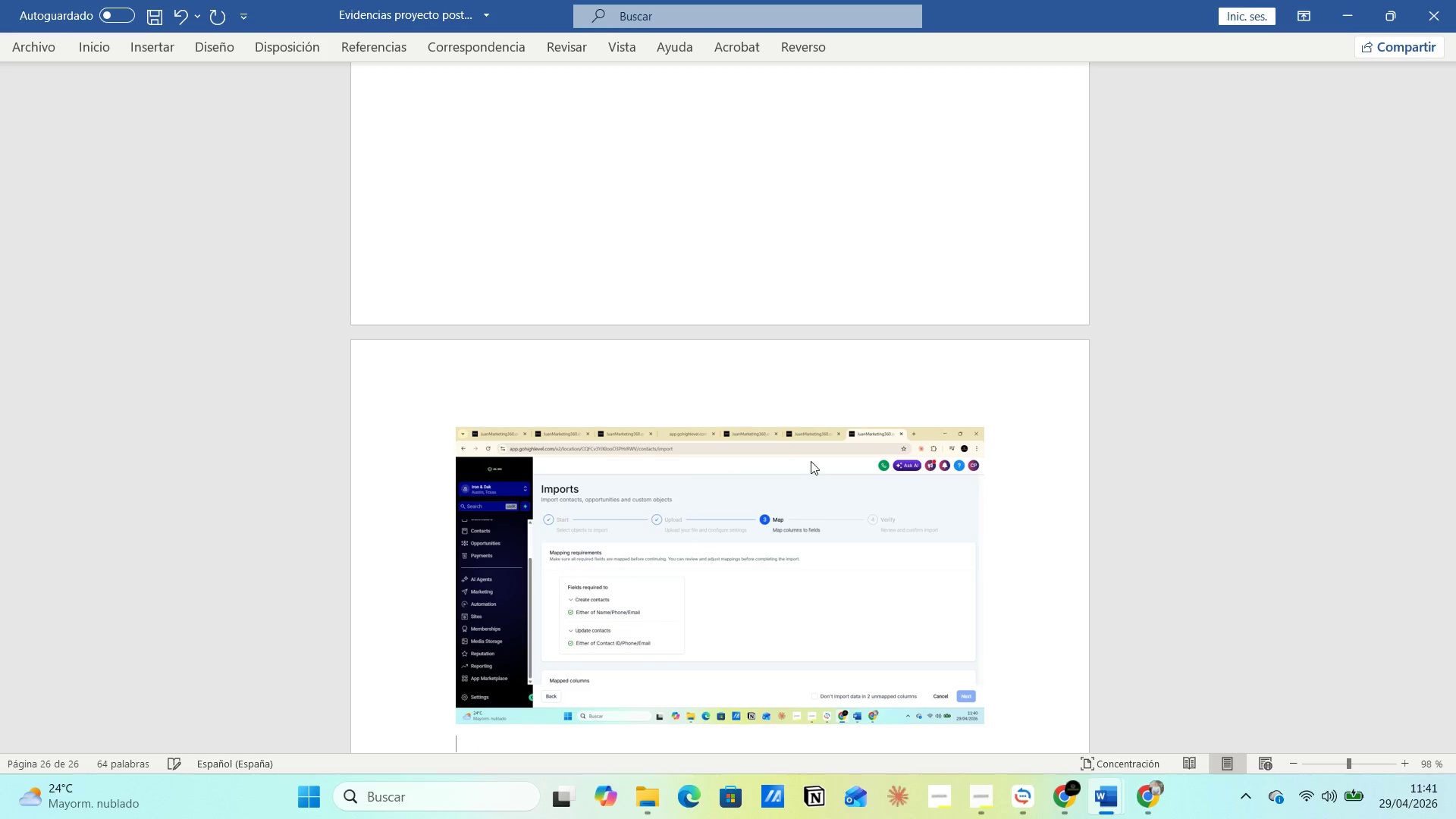 
key(Control+V)
 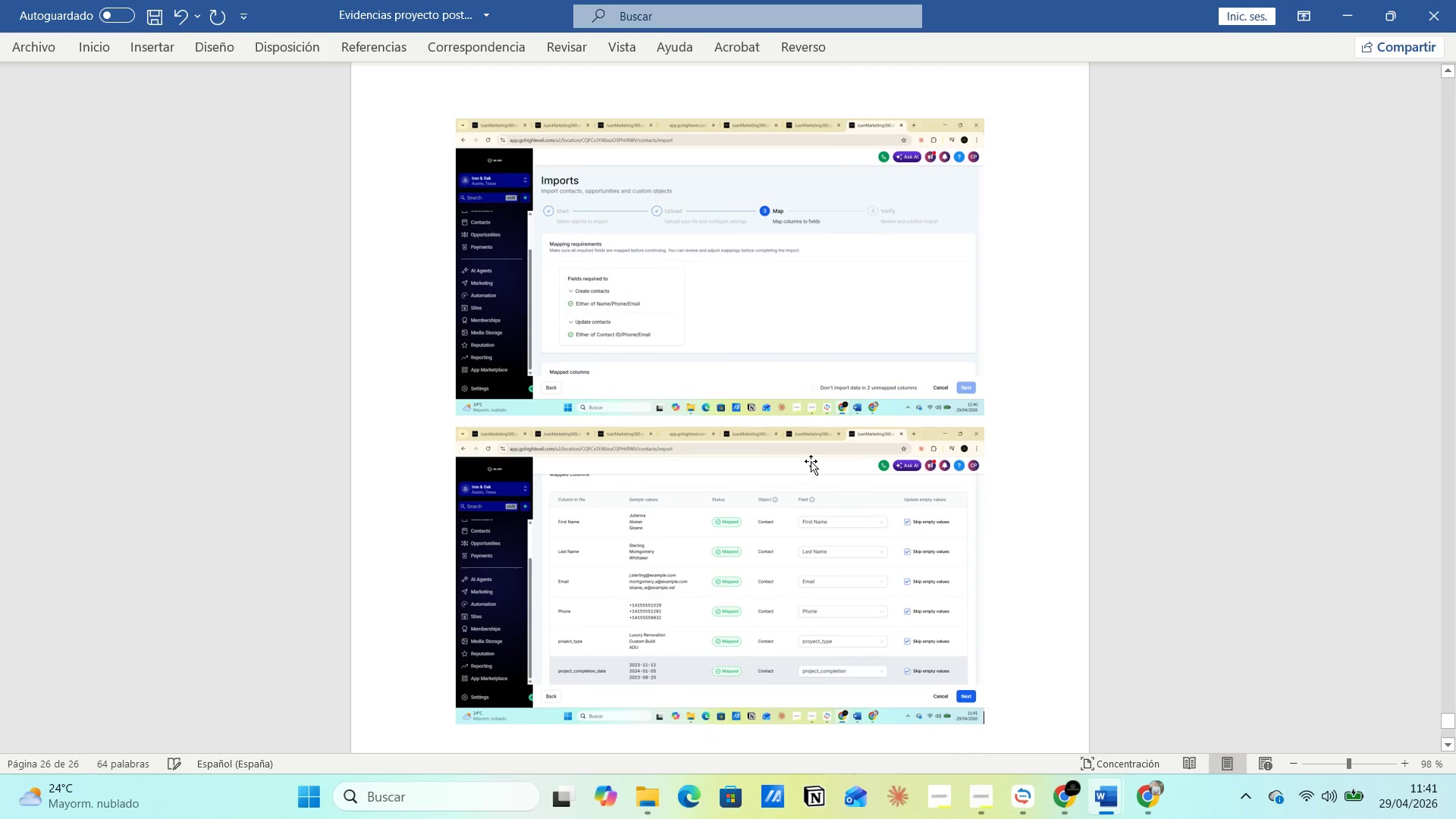 
key(Alt+AltLeft)
 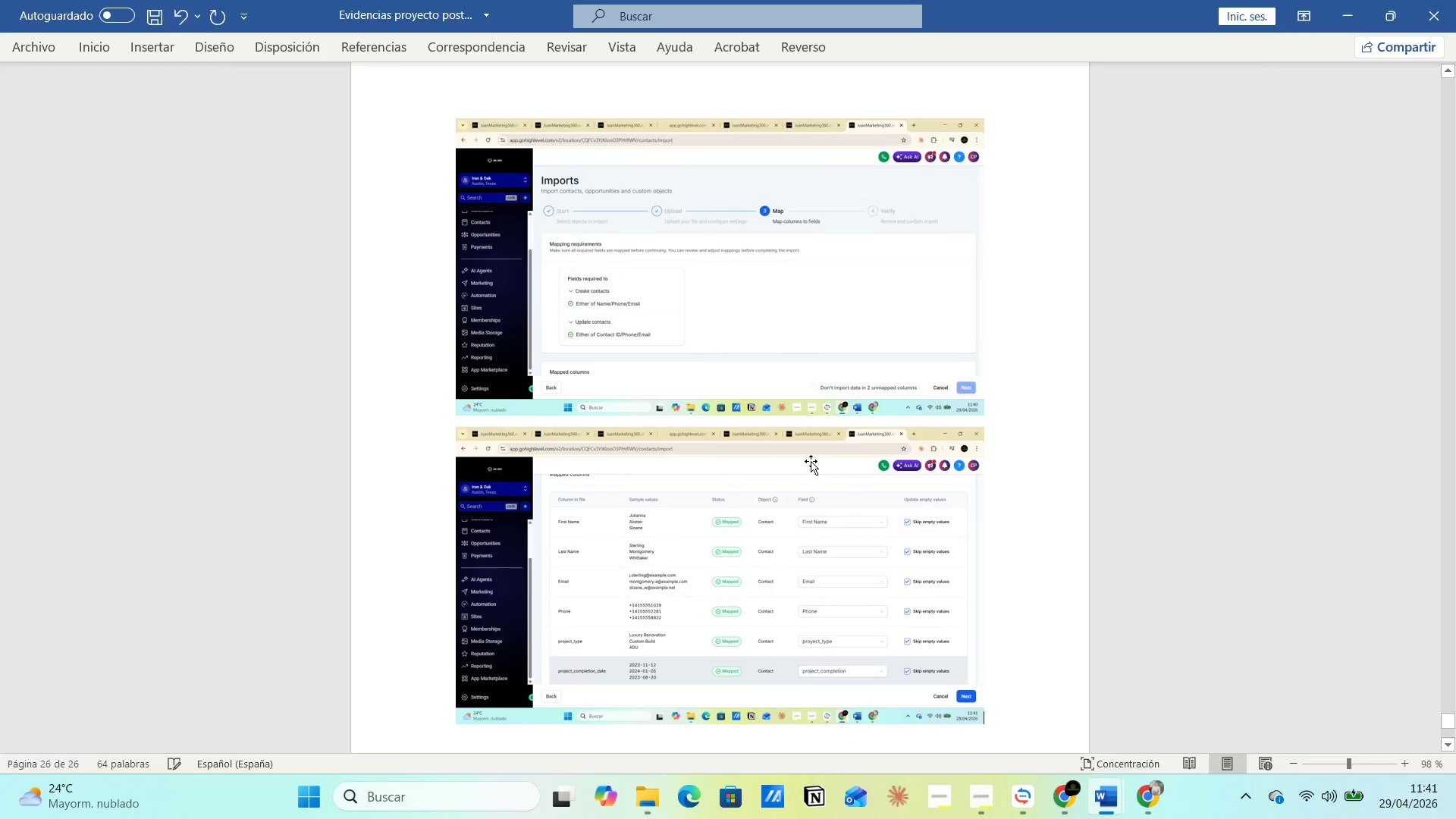 
key(Alt+Tab)
 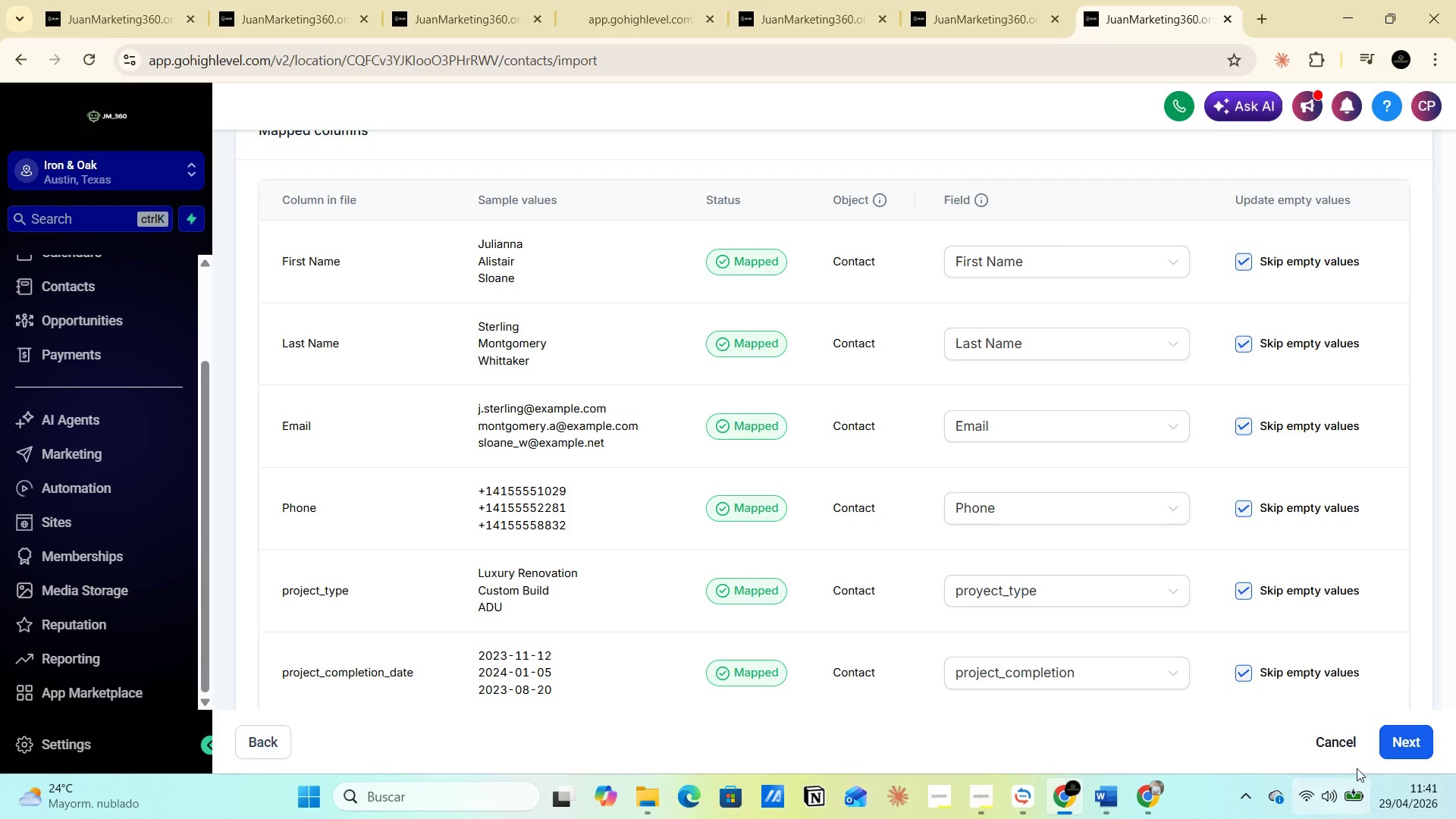 
left_click([1409, 741])
 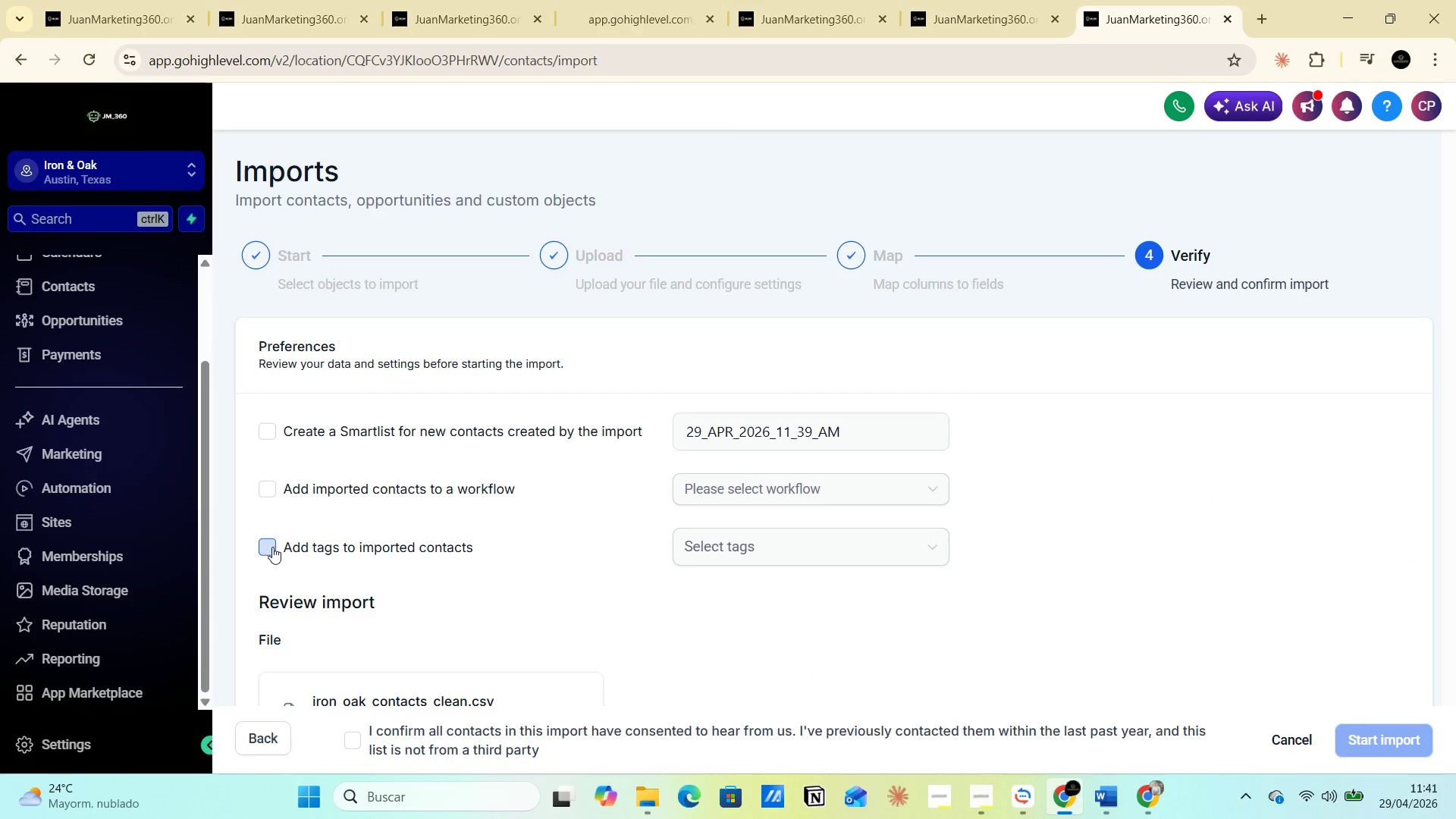 
double_click([265, 548])
 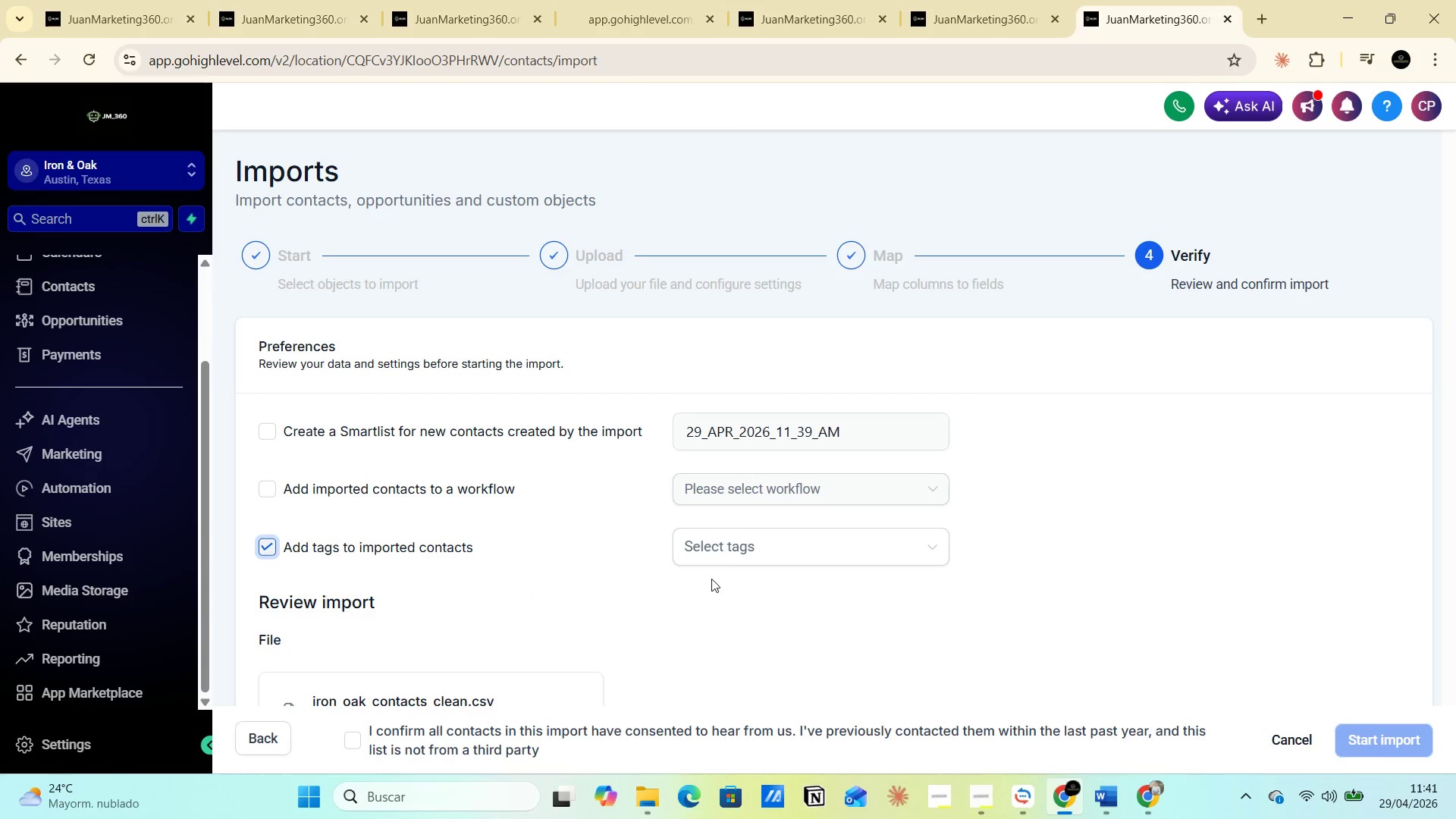 
left_click([722, 556])
 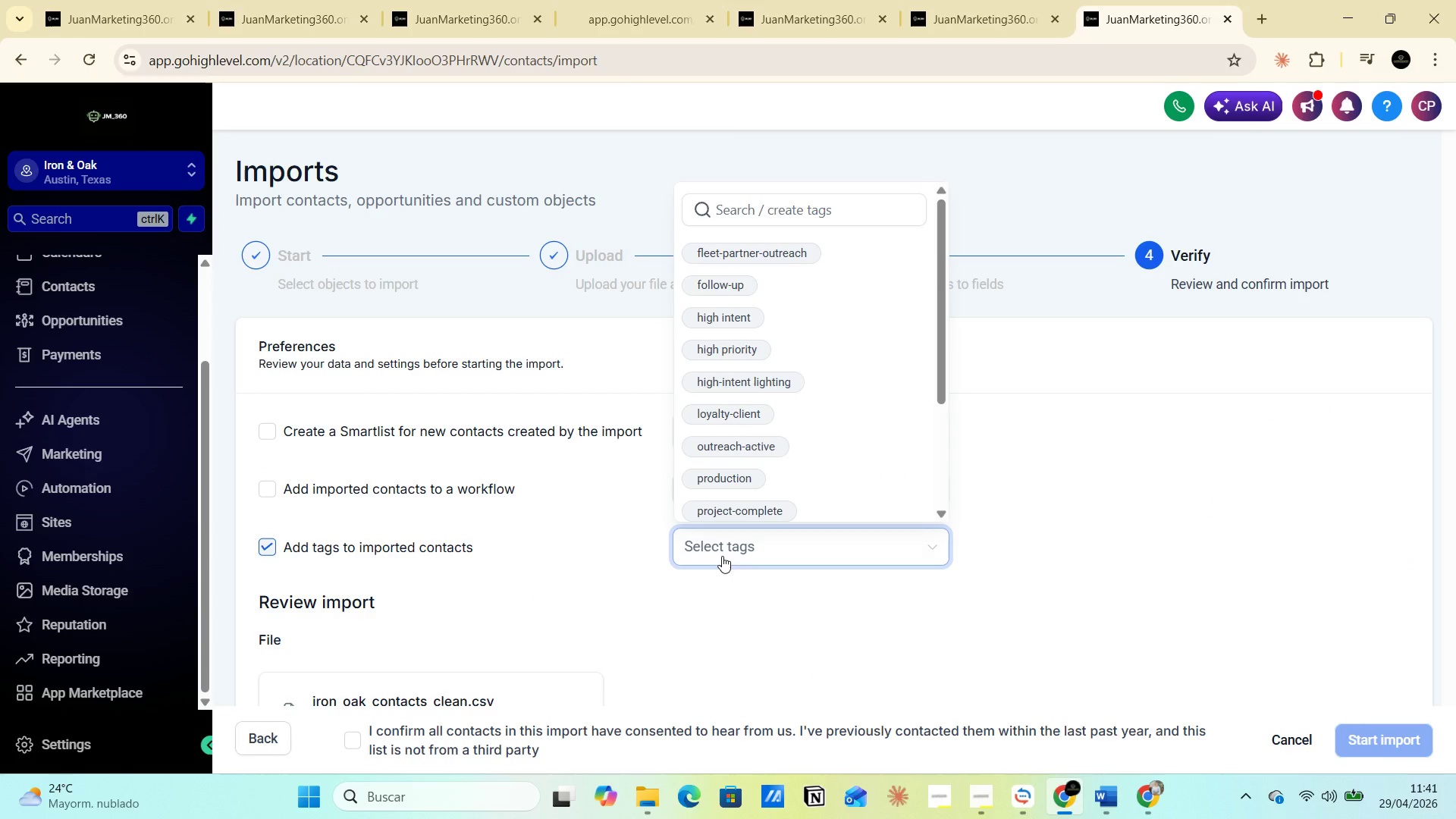 
wait(17.41)
 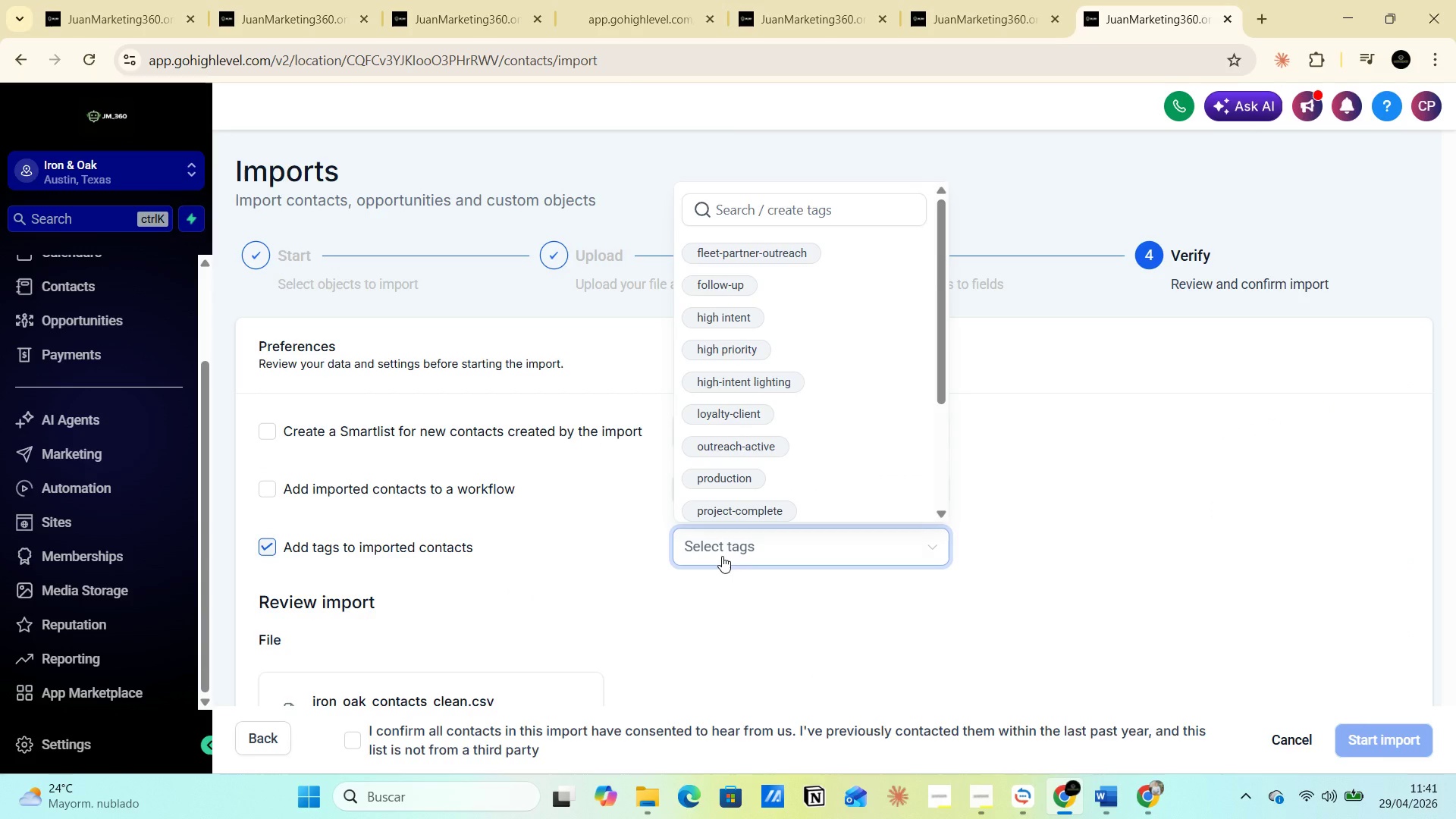 
left_click([722, 556])
 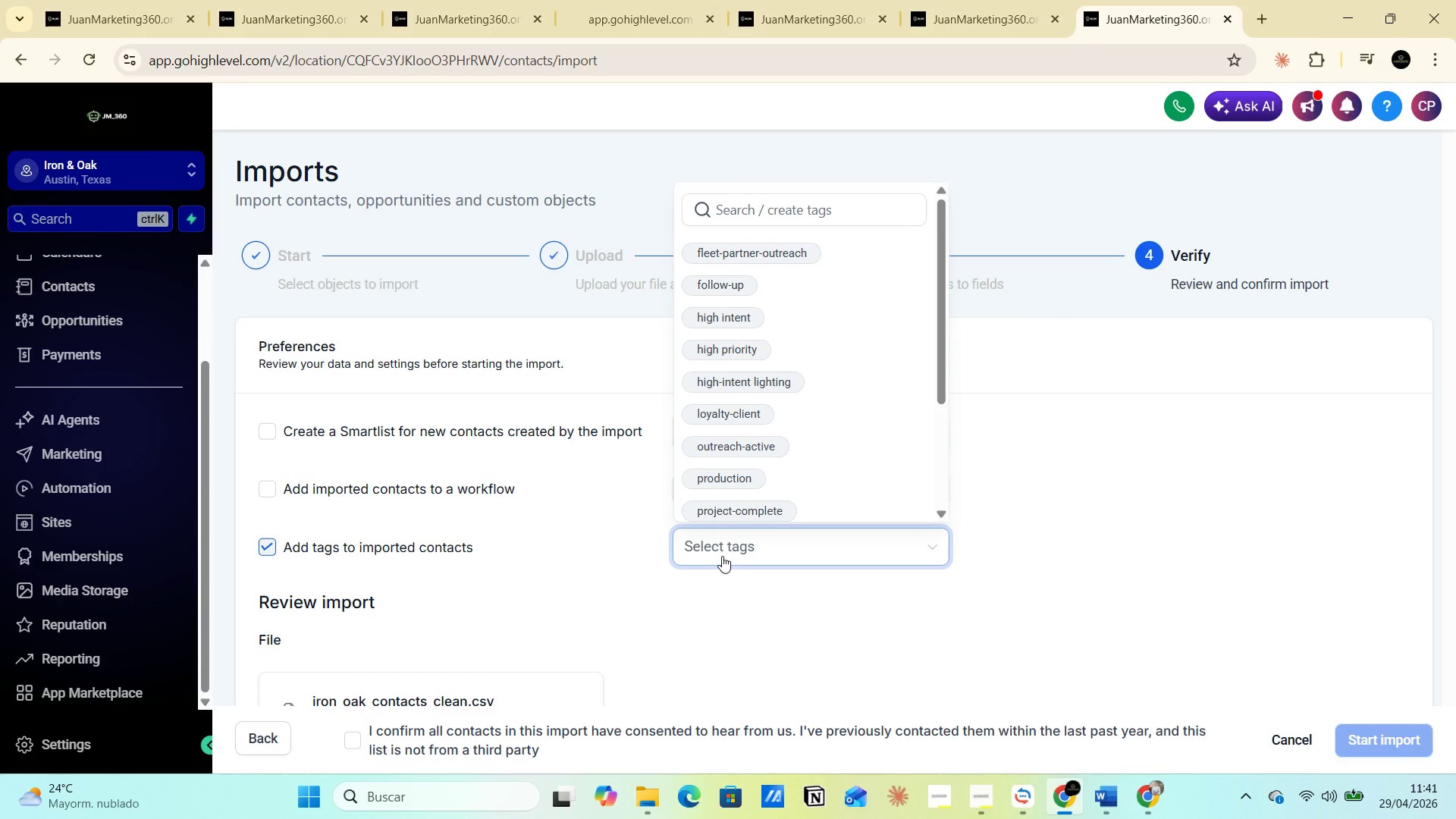 
type(pro)
 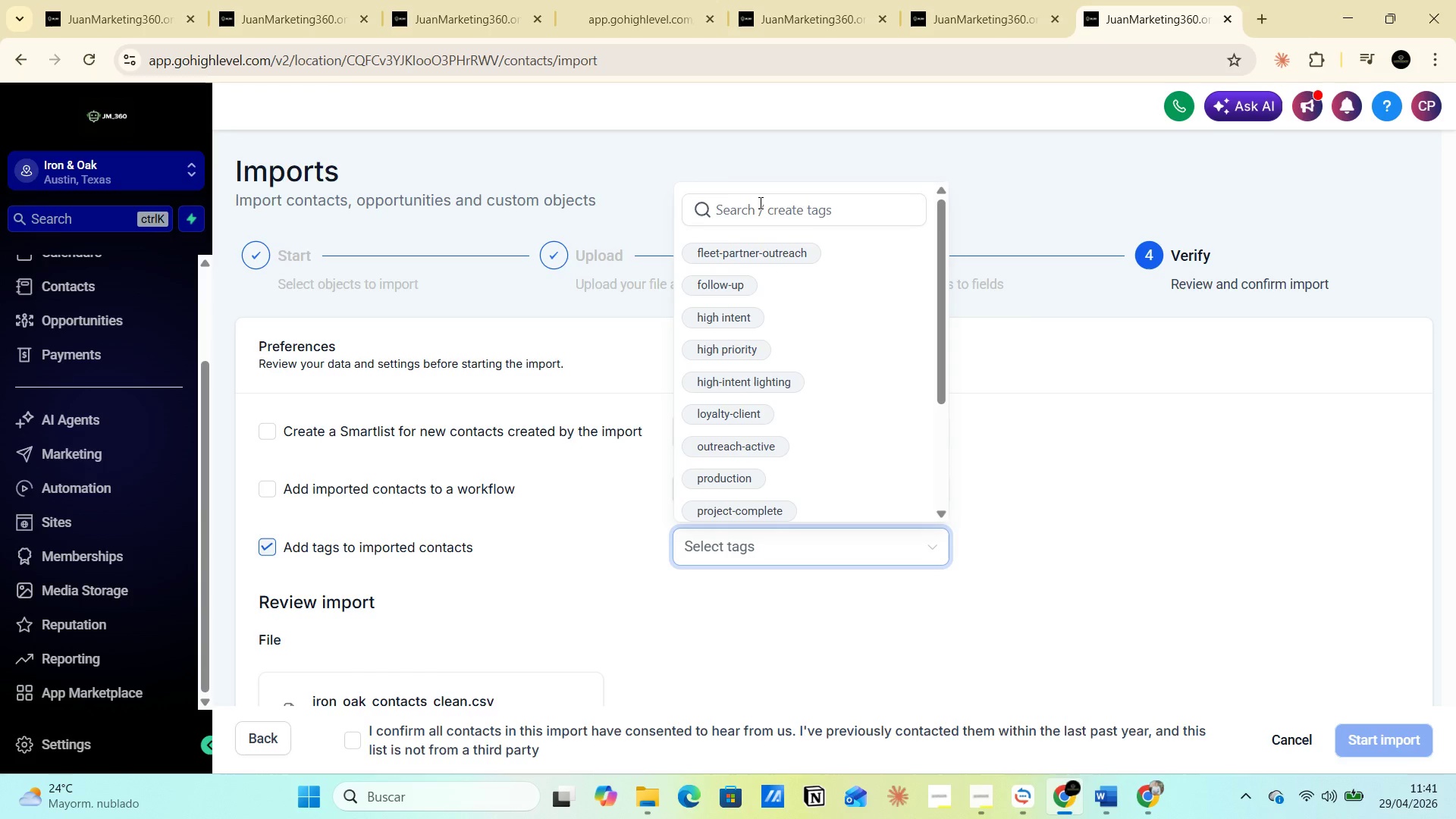 
left_click([748, 222])
 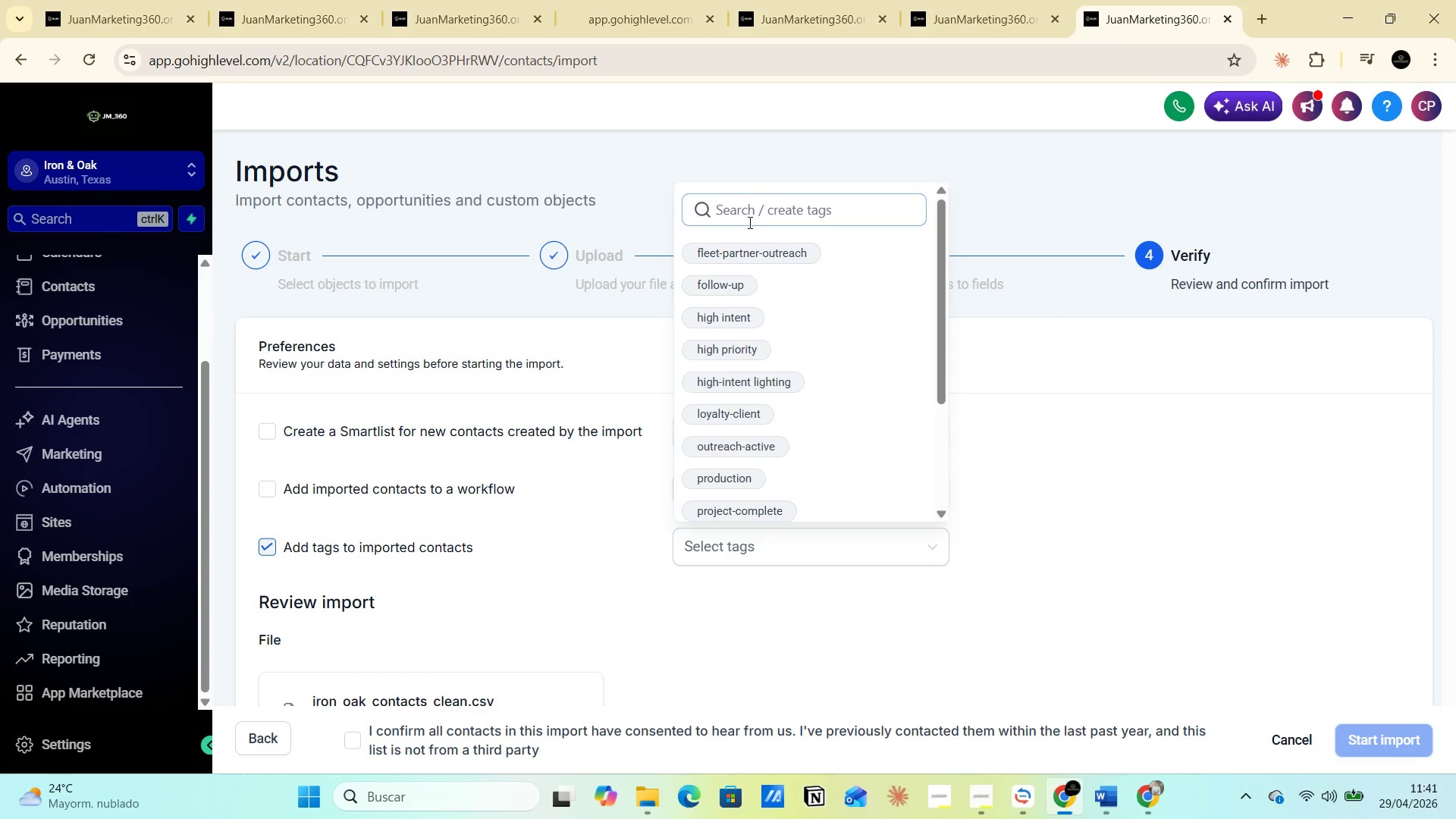 
type(po)
key(Backspace)
type(ro)
 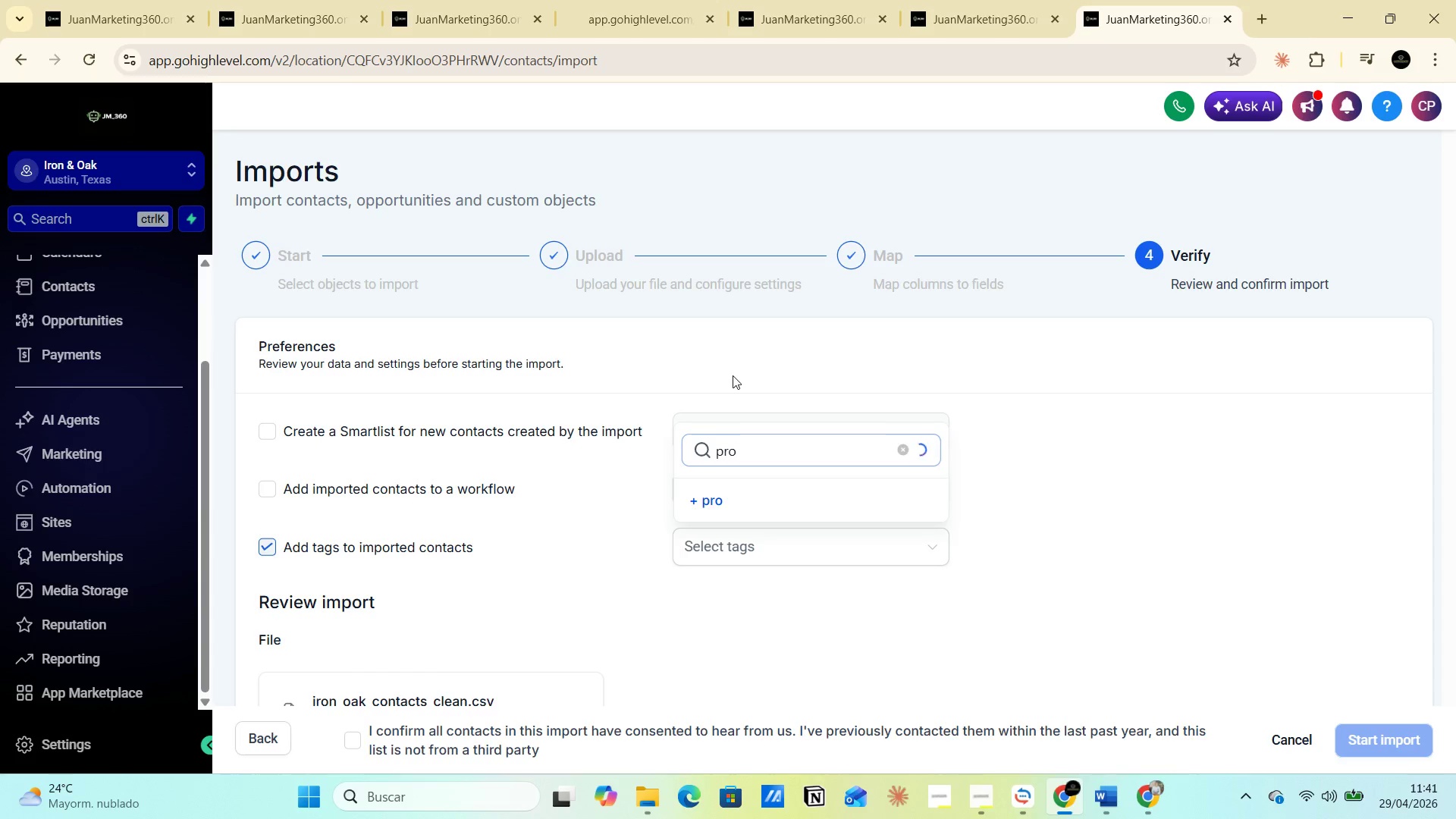 
key(Backspace)
 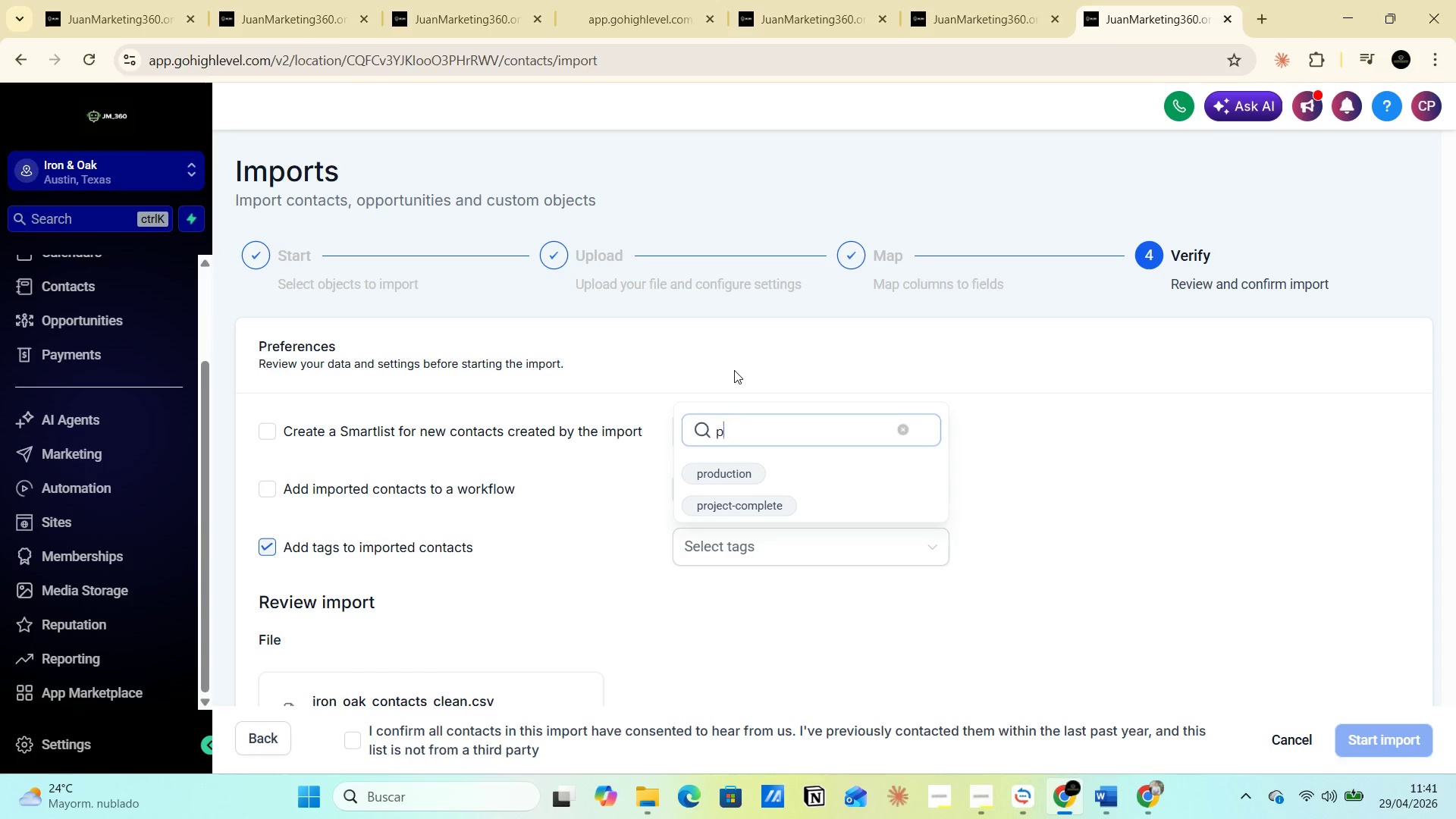 
key(Backspace)
 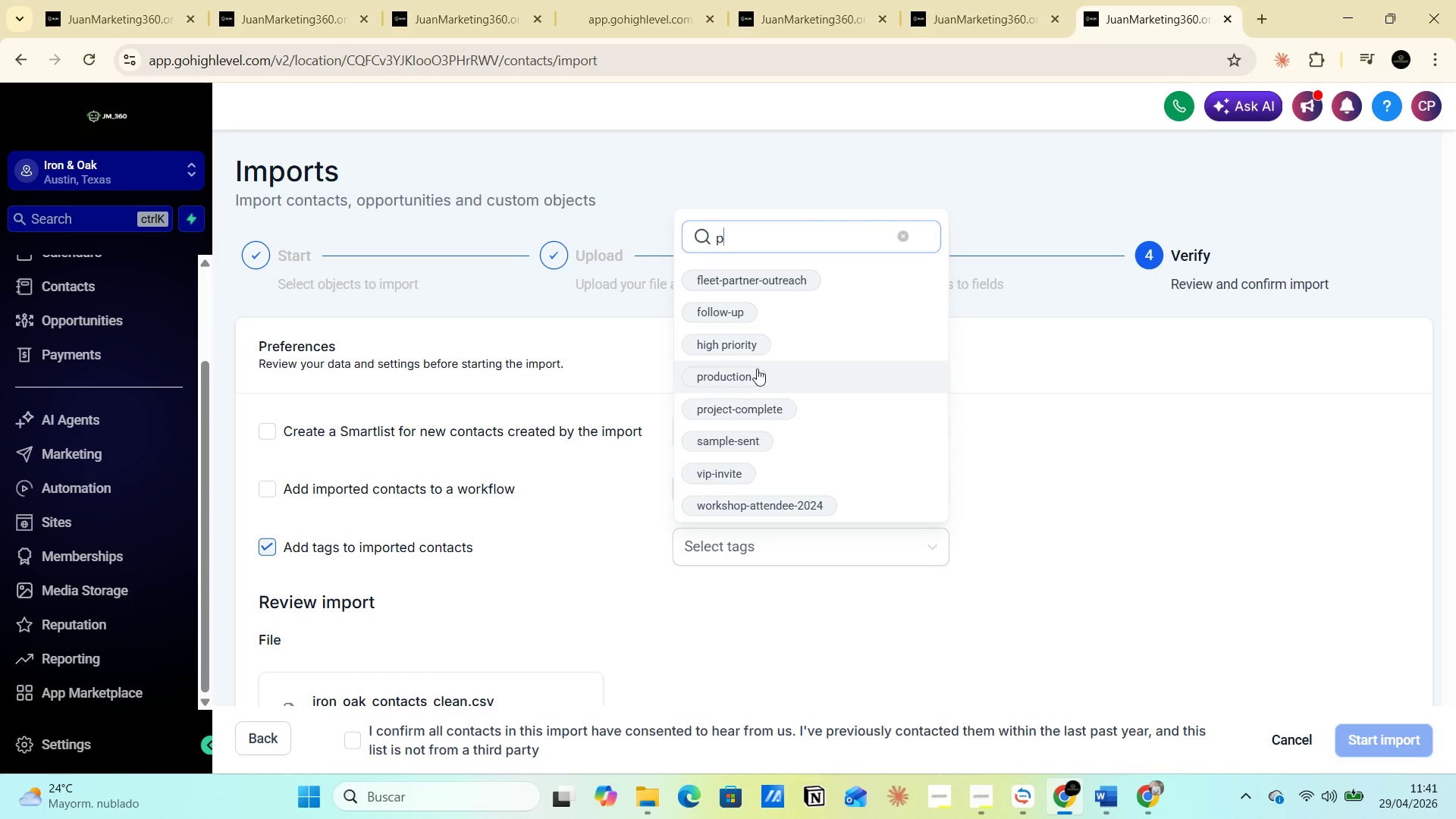 
key(R)
 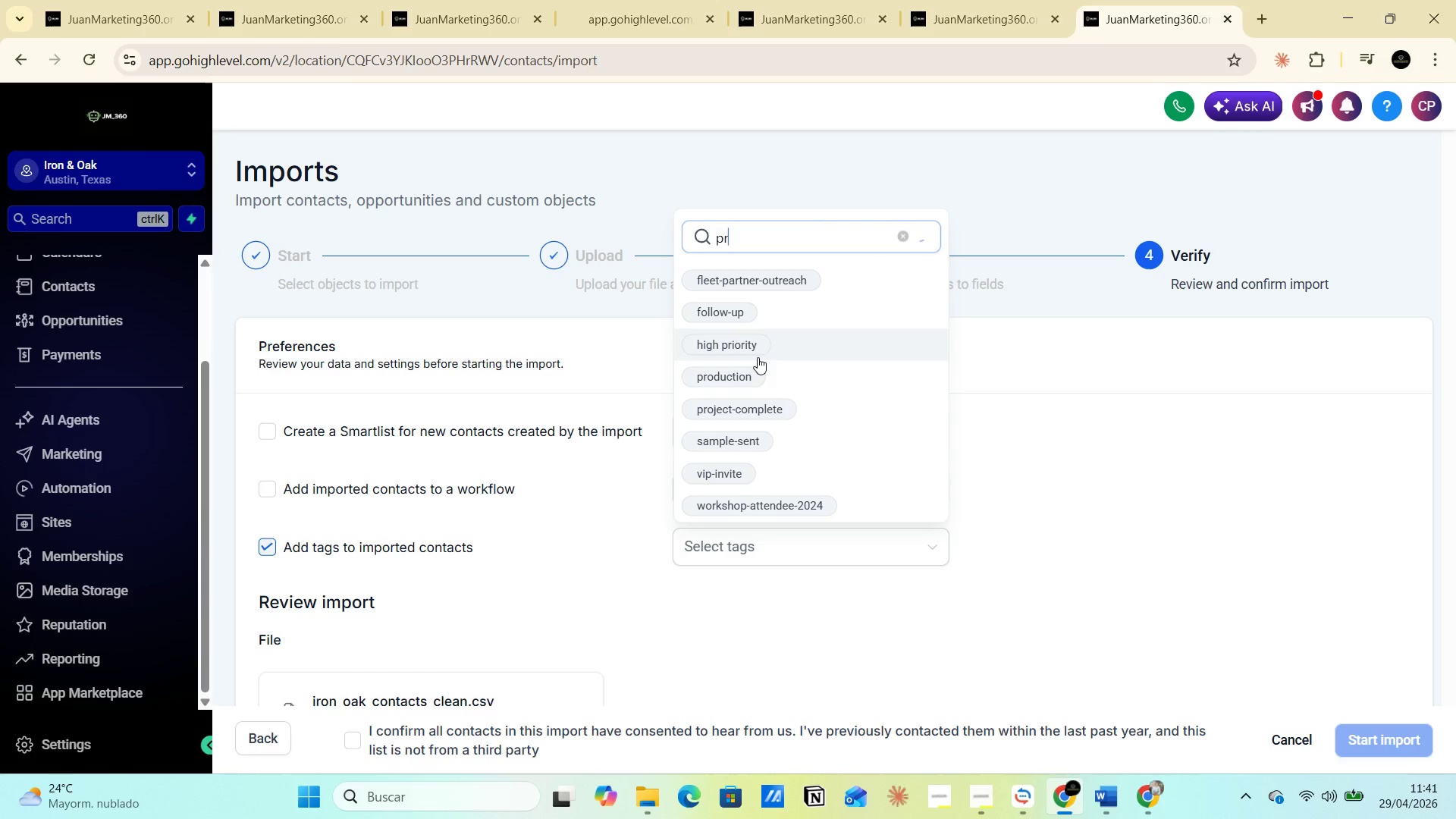 
scroll: coordinate [770, 424], scroll_direction: down, amount: 2.0
 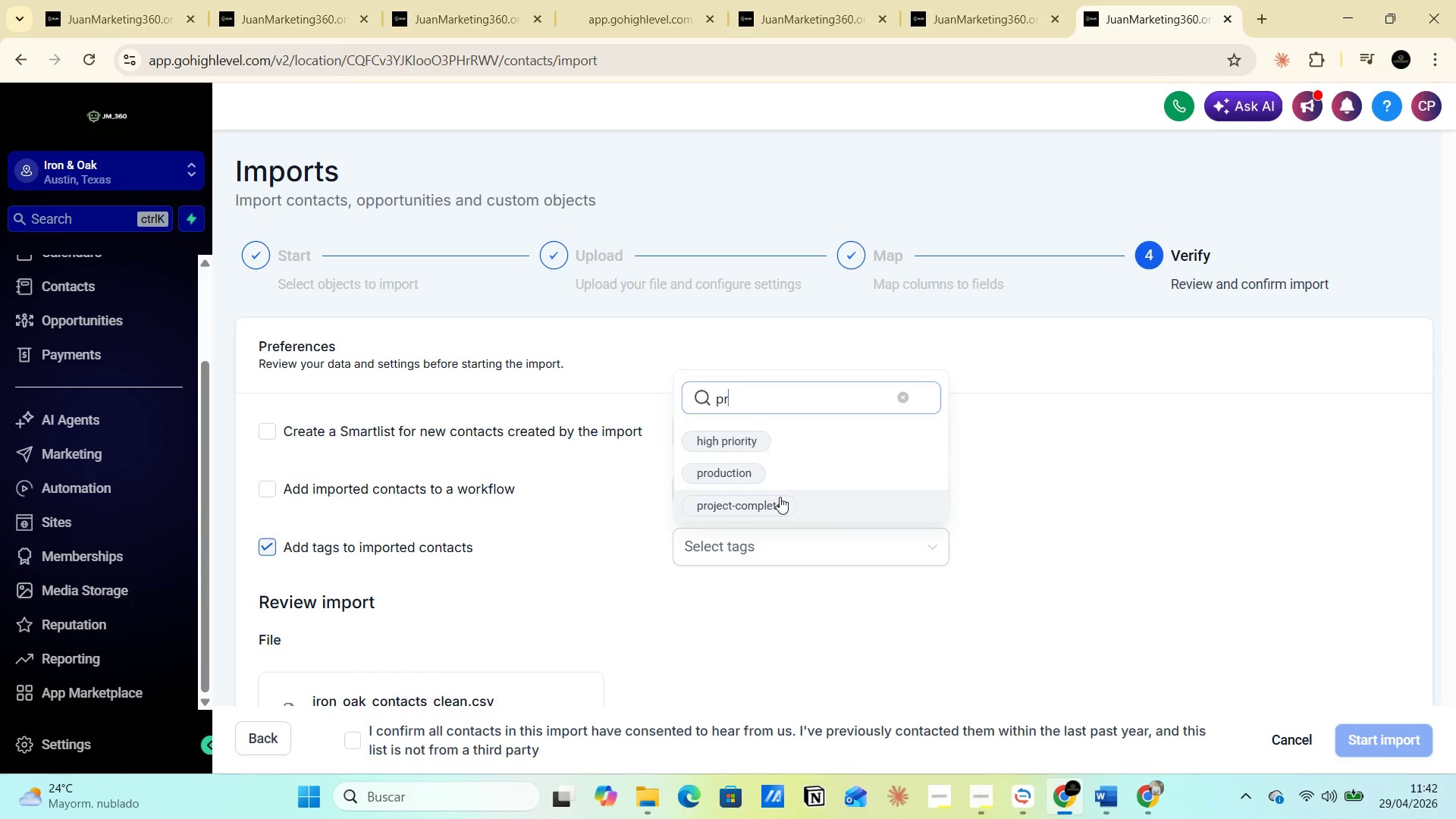 
left_click([783, 509])
 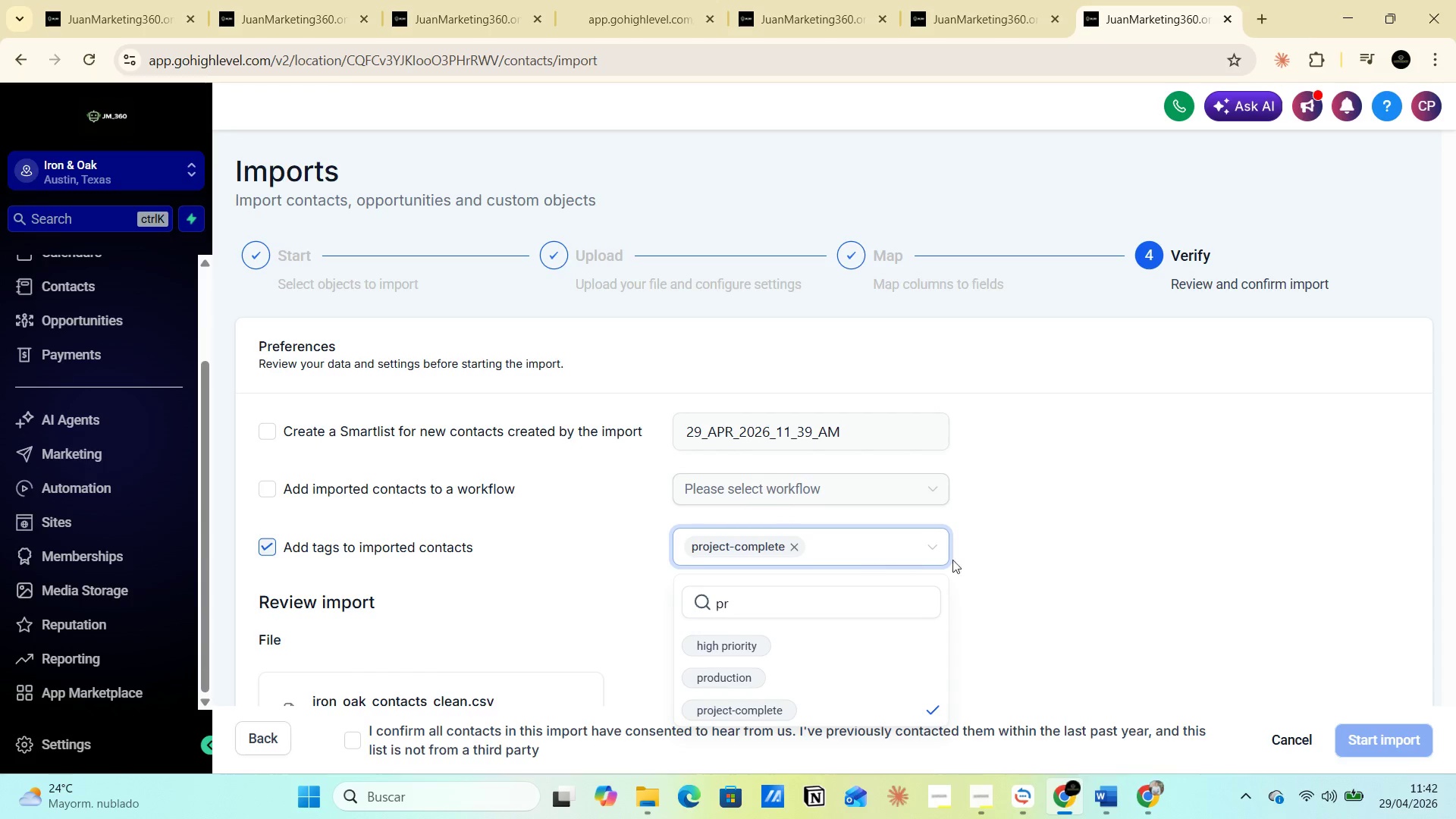 
left_click([1035, 551])
 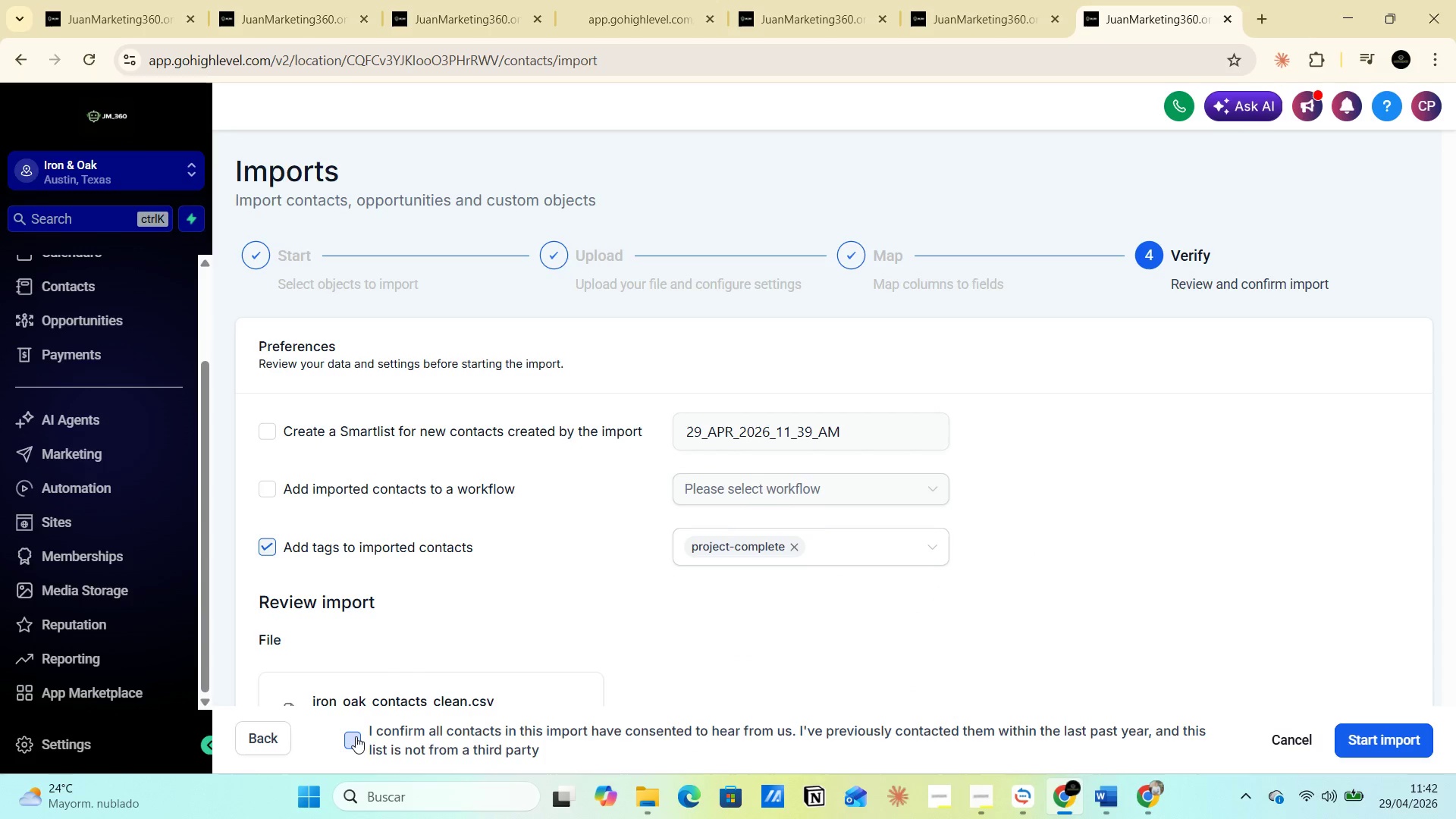 
wait(6.59)
 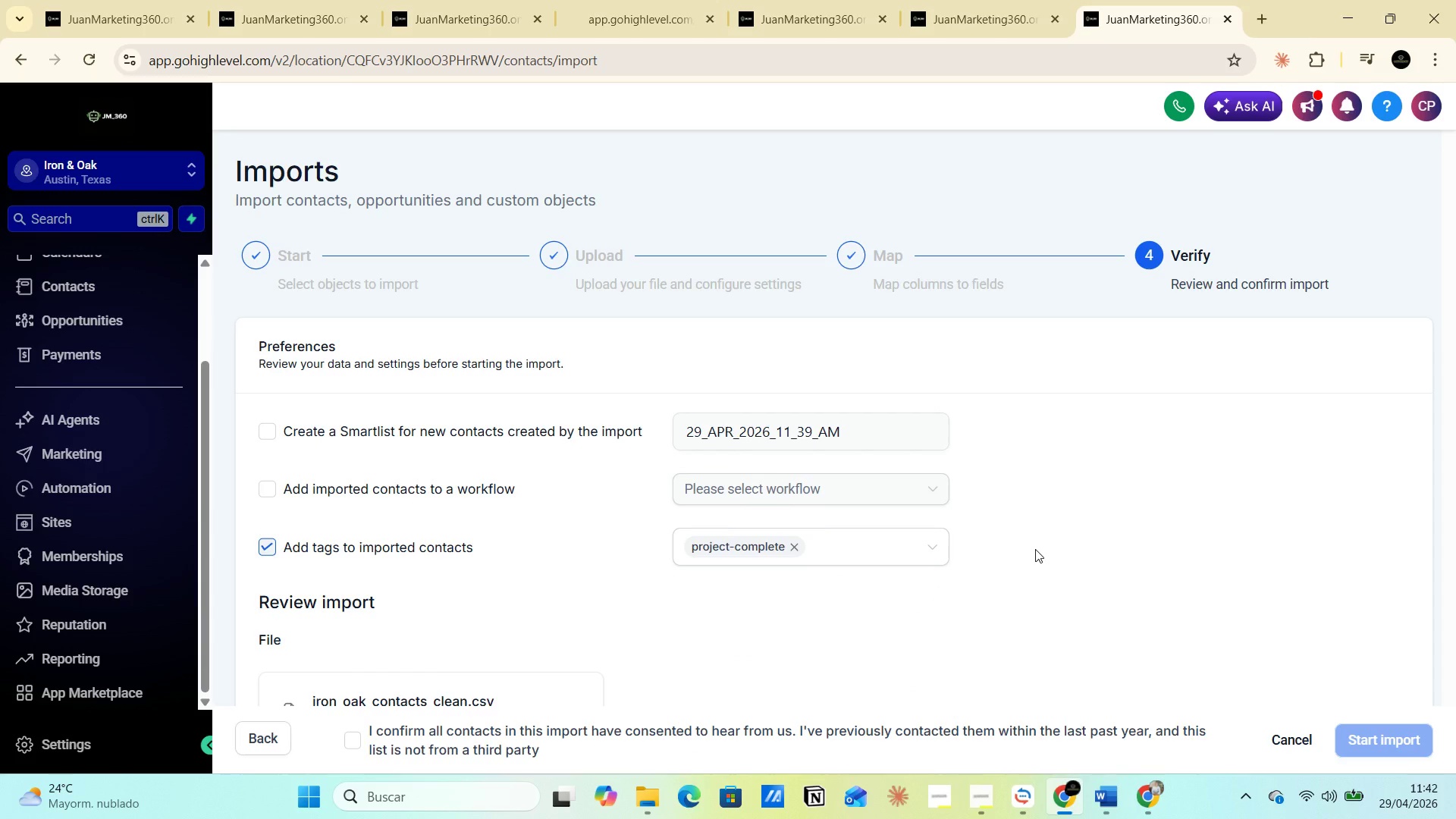 
key(PrintScreen)
 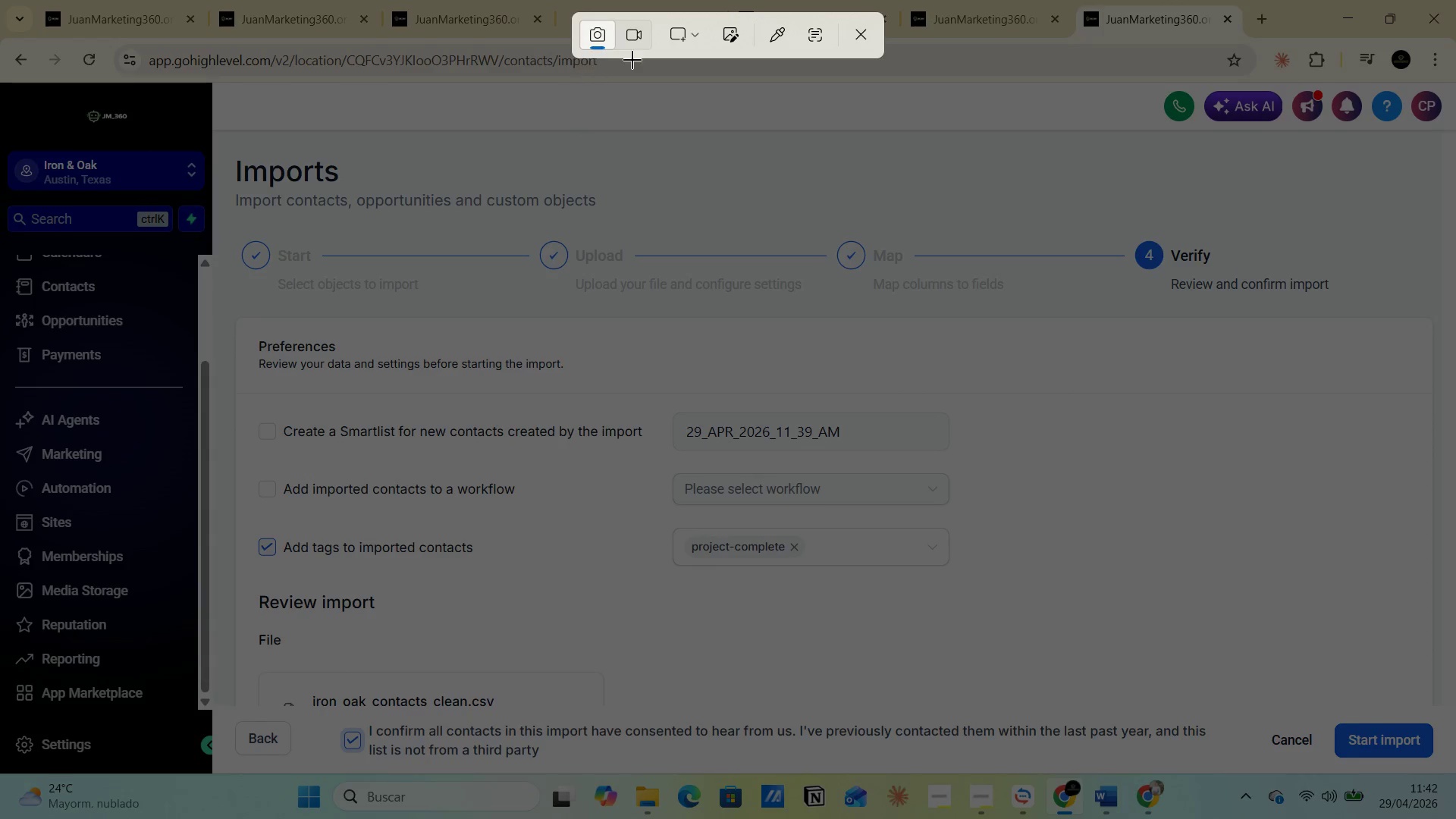 
left_click([687, 41])
 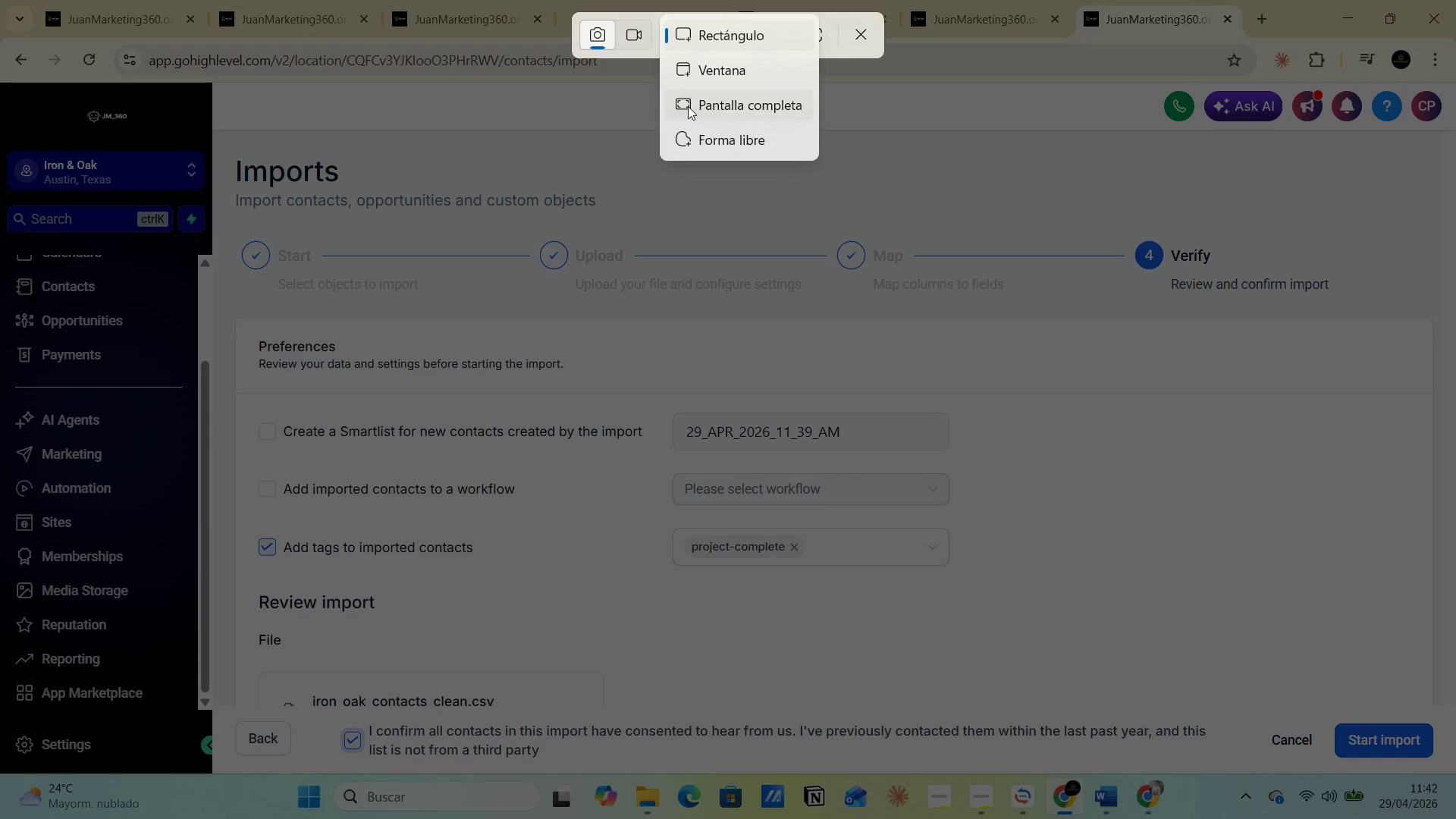 
left_click([688, 106])
 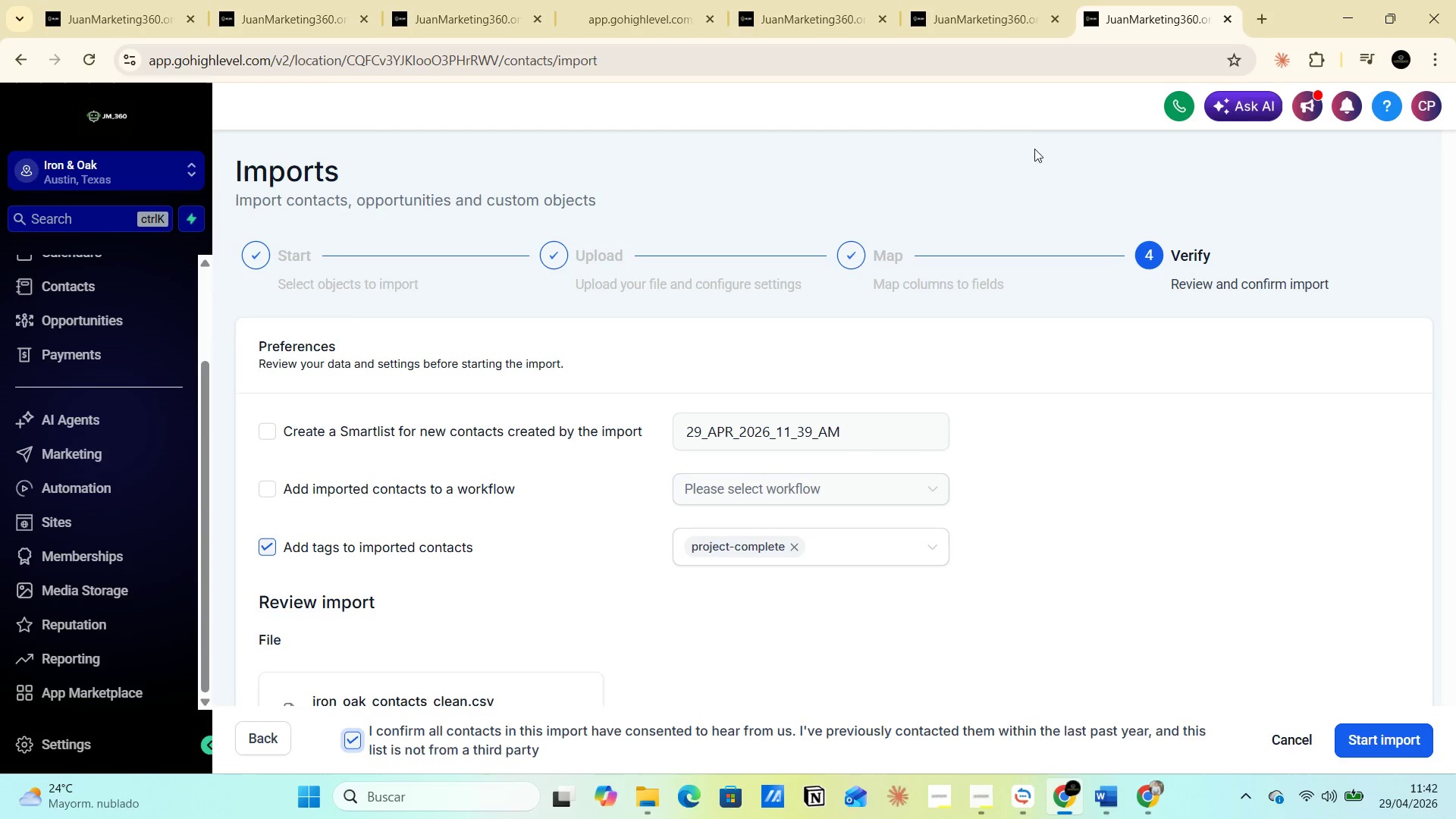 
left_click([971, 19])
 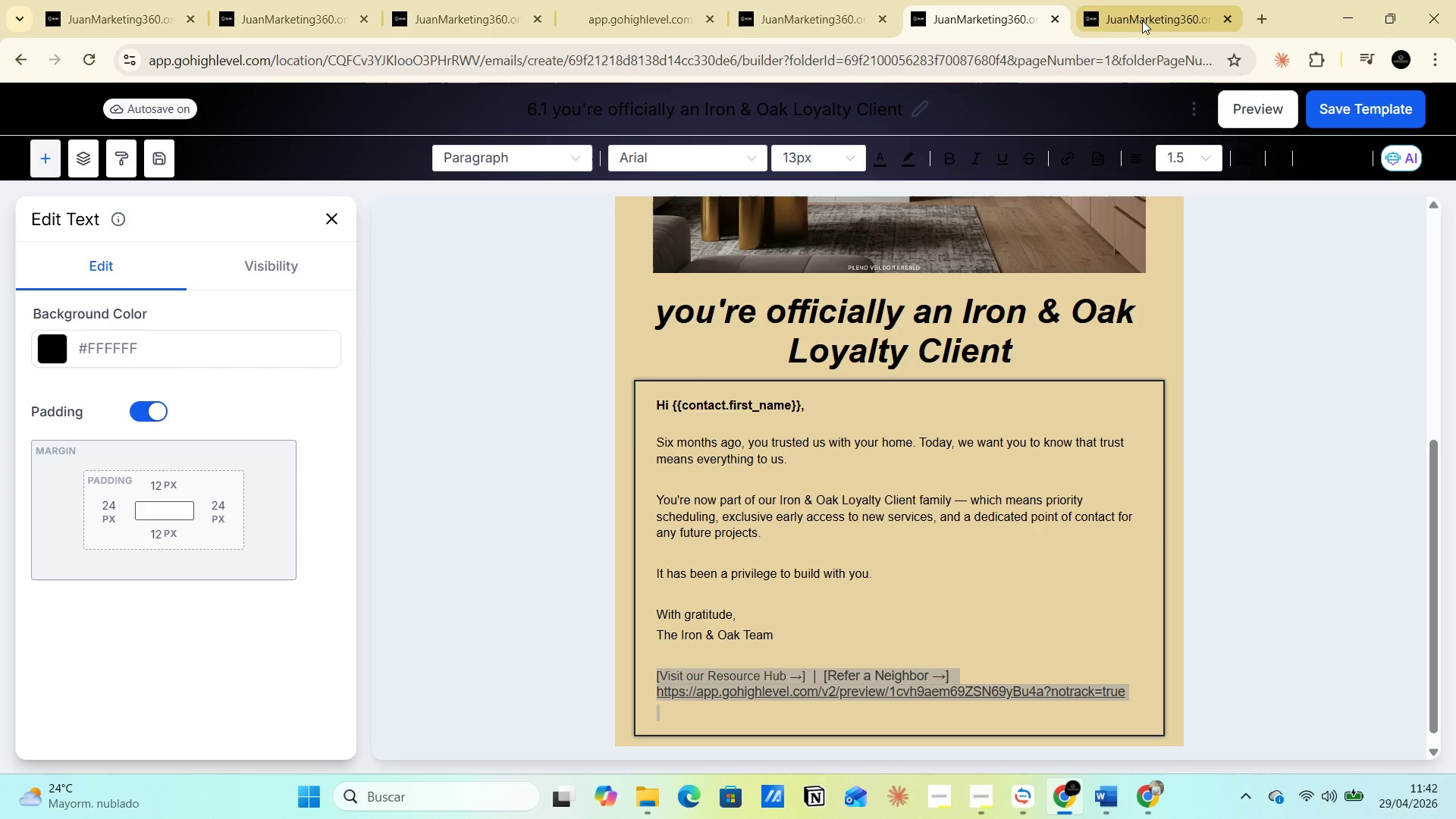 
left_click([1158, 15])
 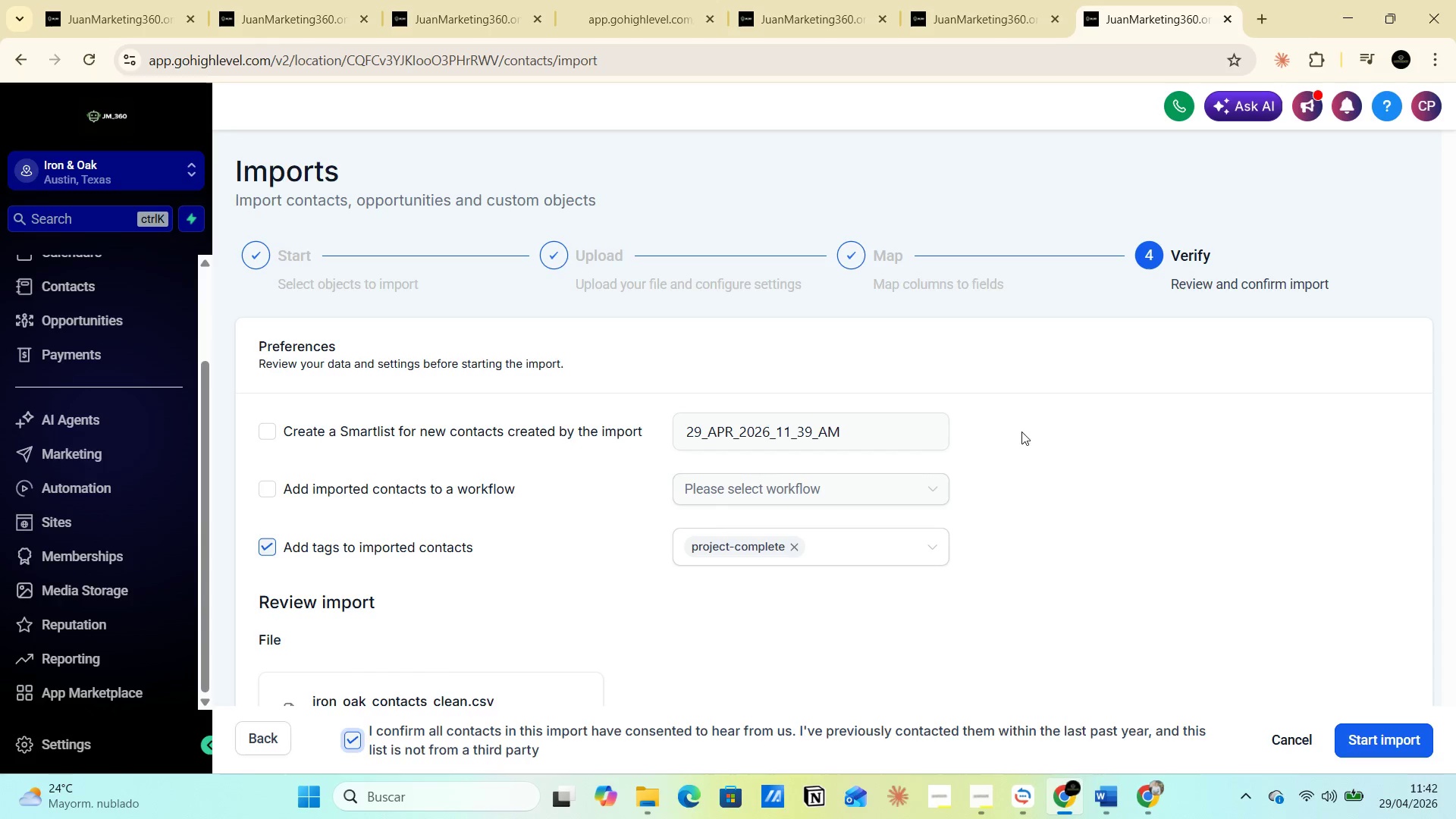 
key(Alt+AltLeft)
 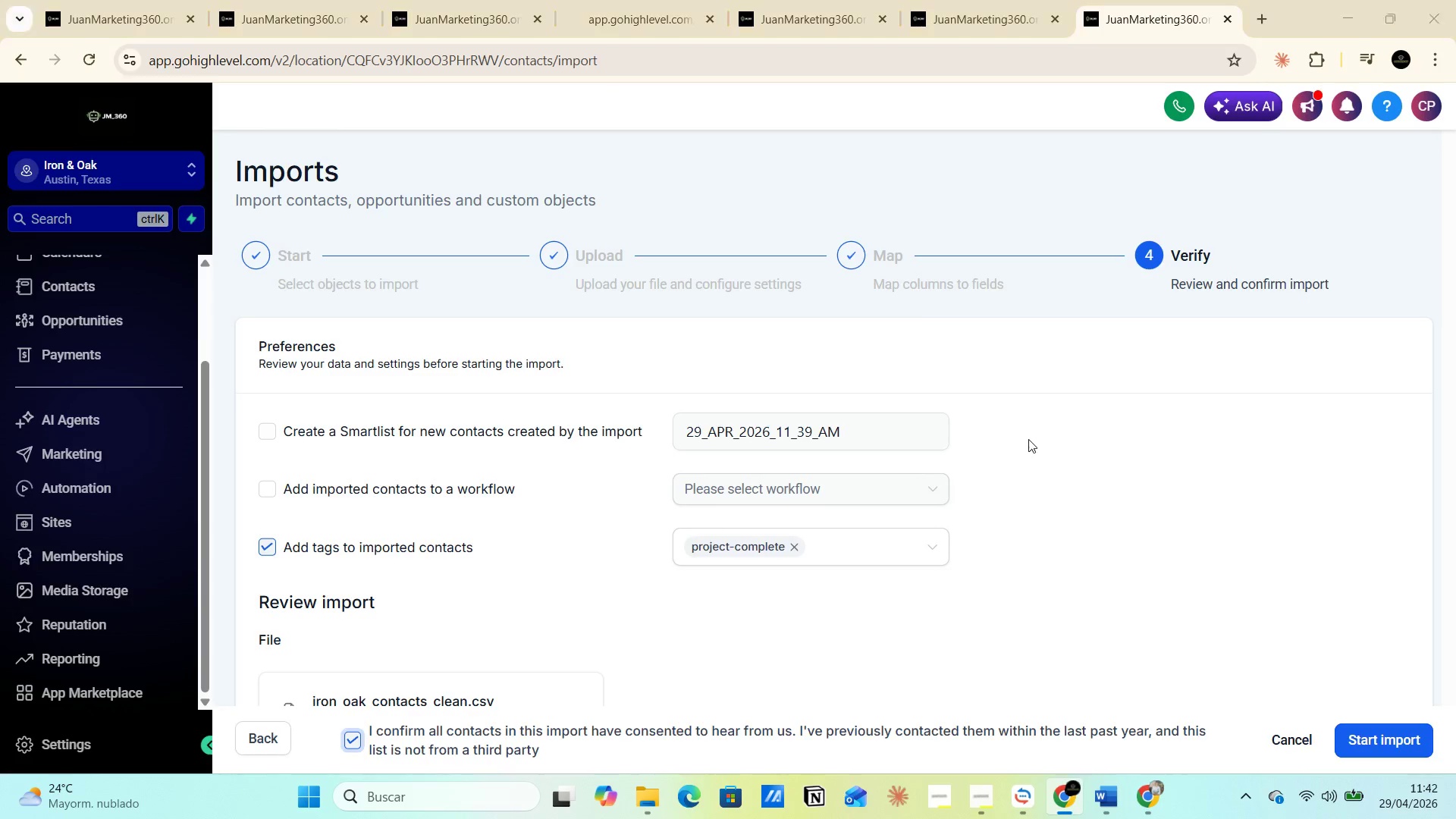 
key(Alt+Tab)
 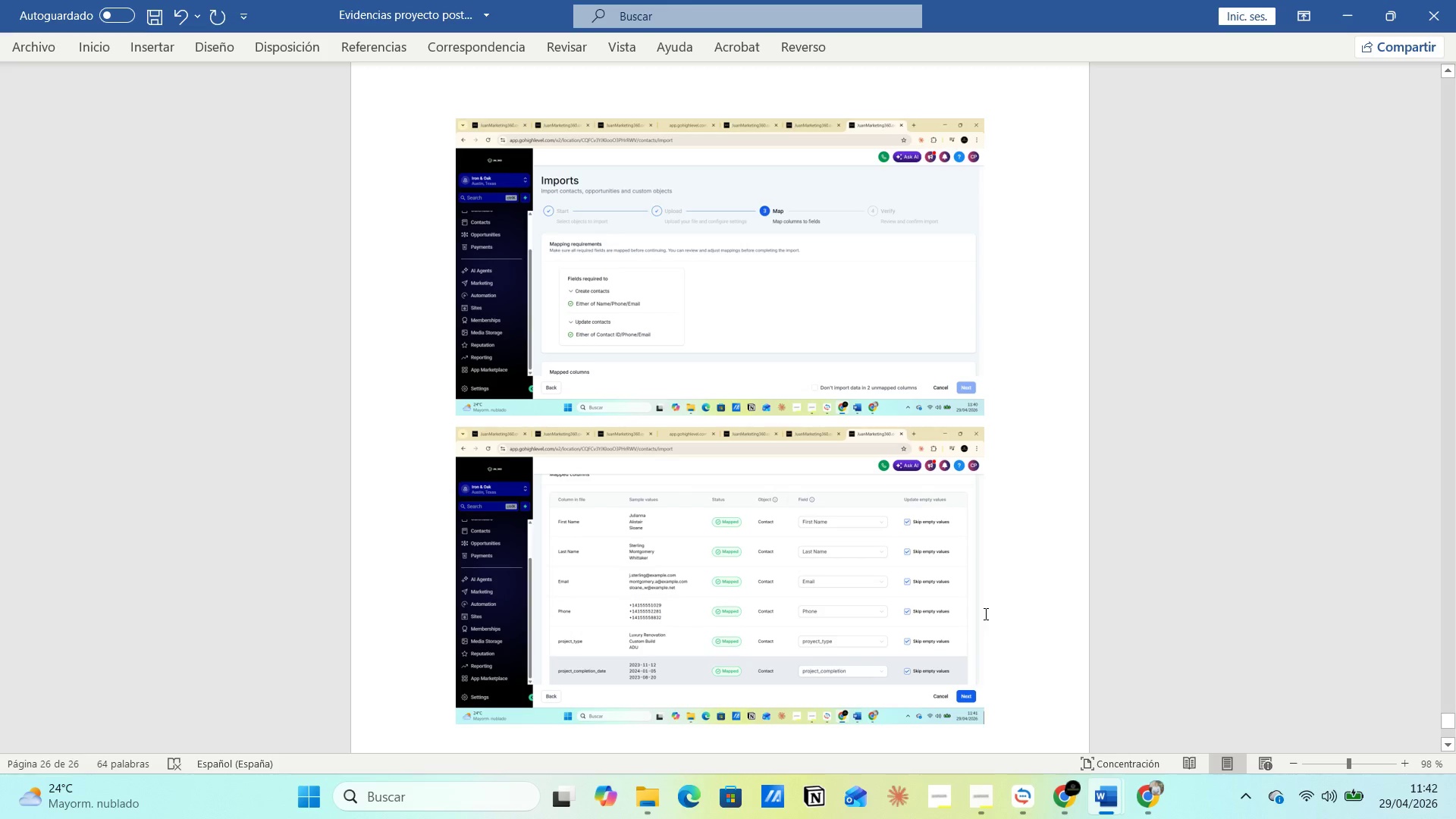 
key(Enter)
 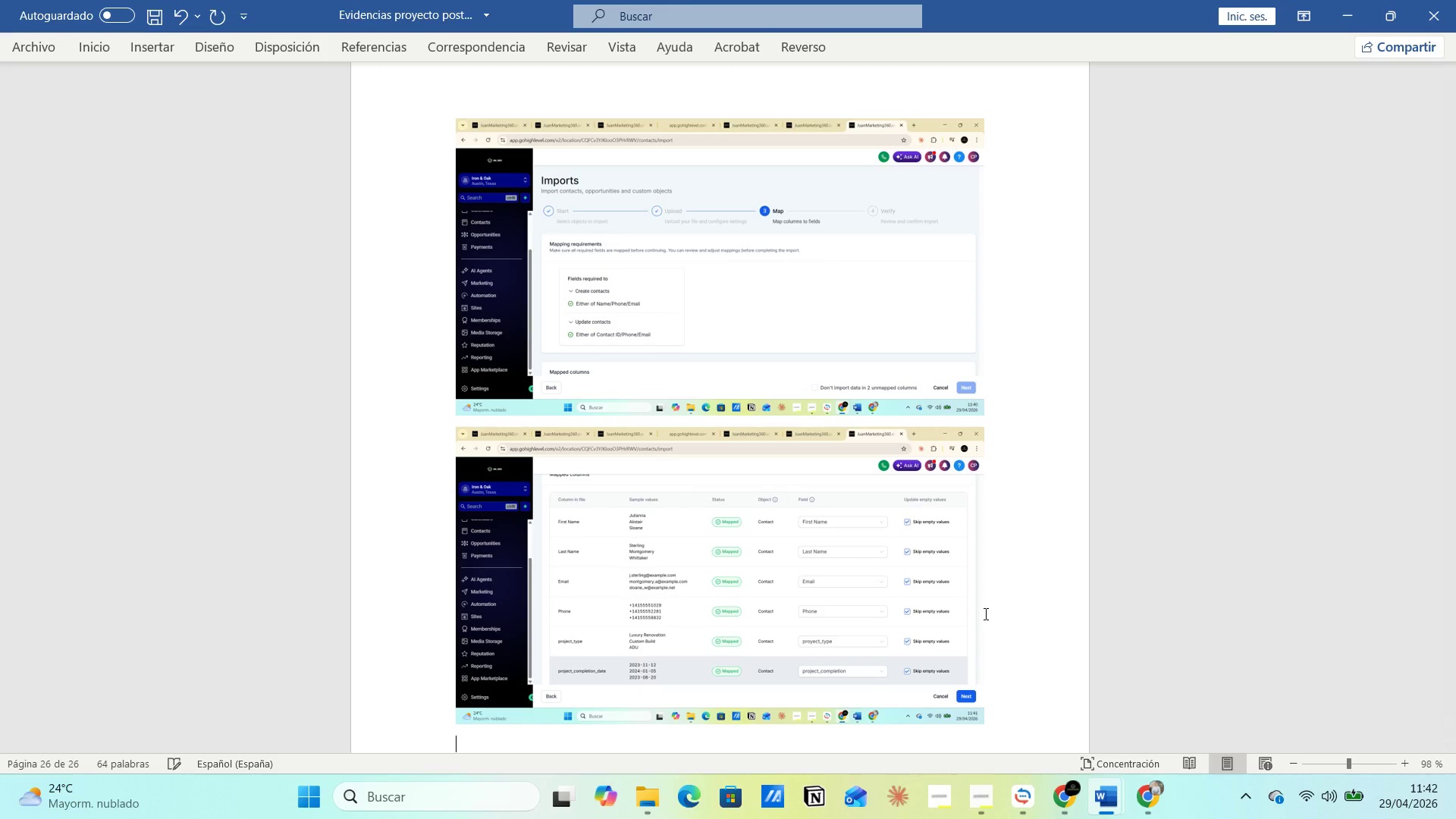 
type(Agregamos tag Project complet para iniciar la automatizacion )
 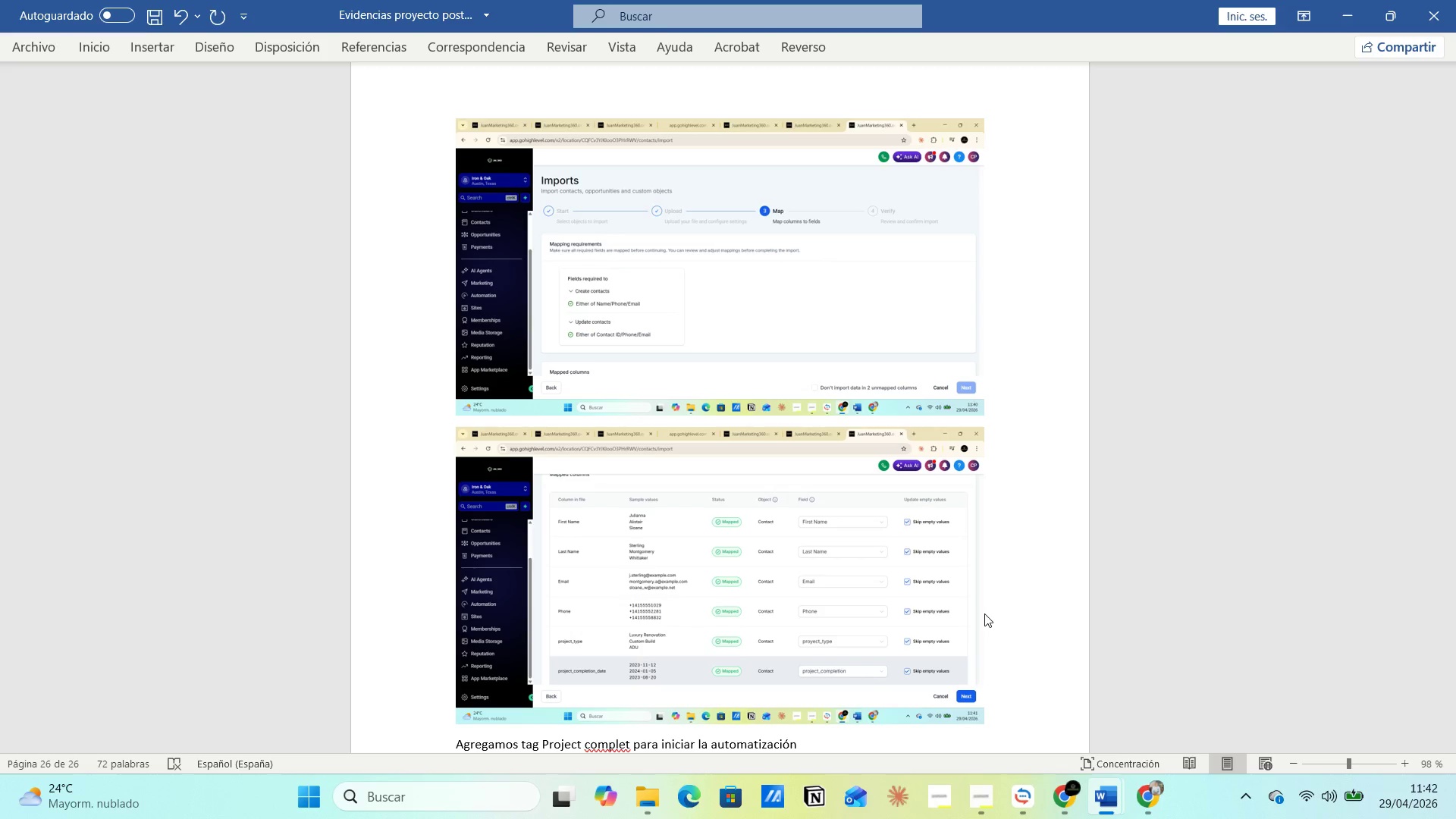 
key(Enter)
 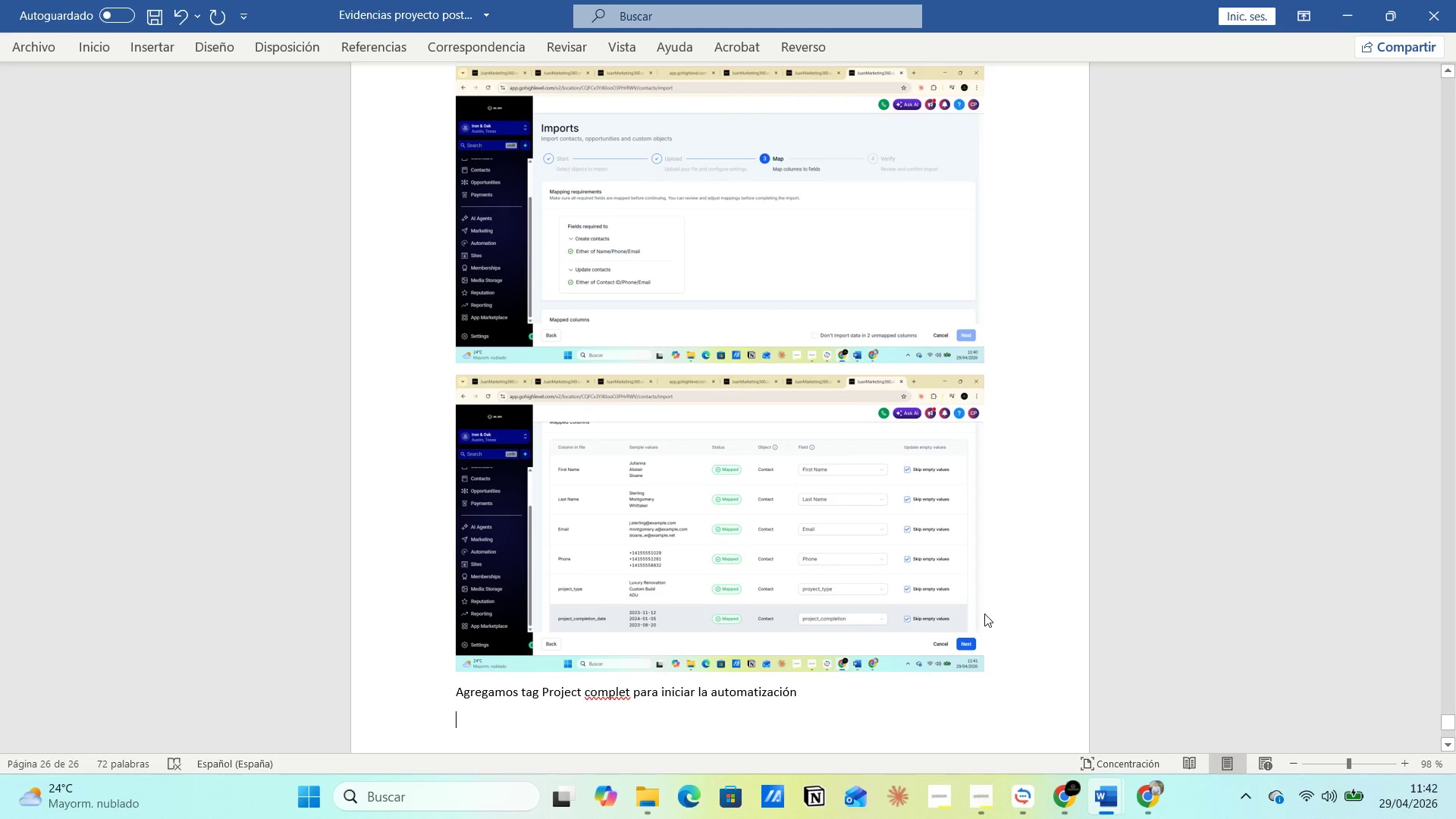 
key(Control+V)
 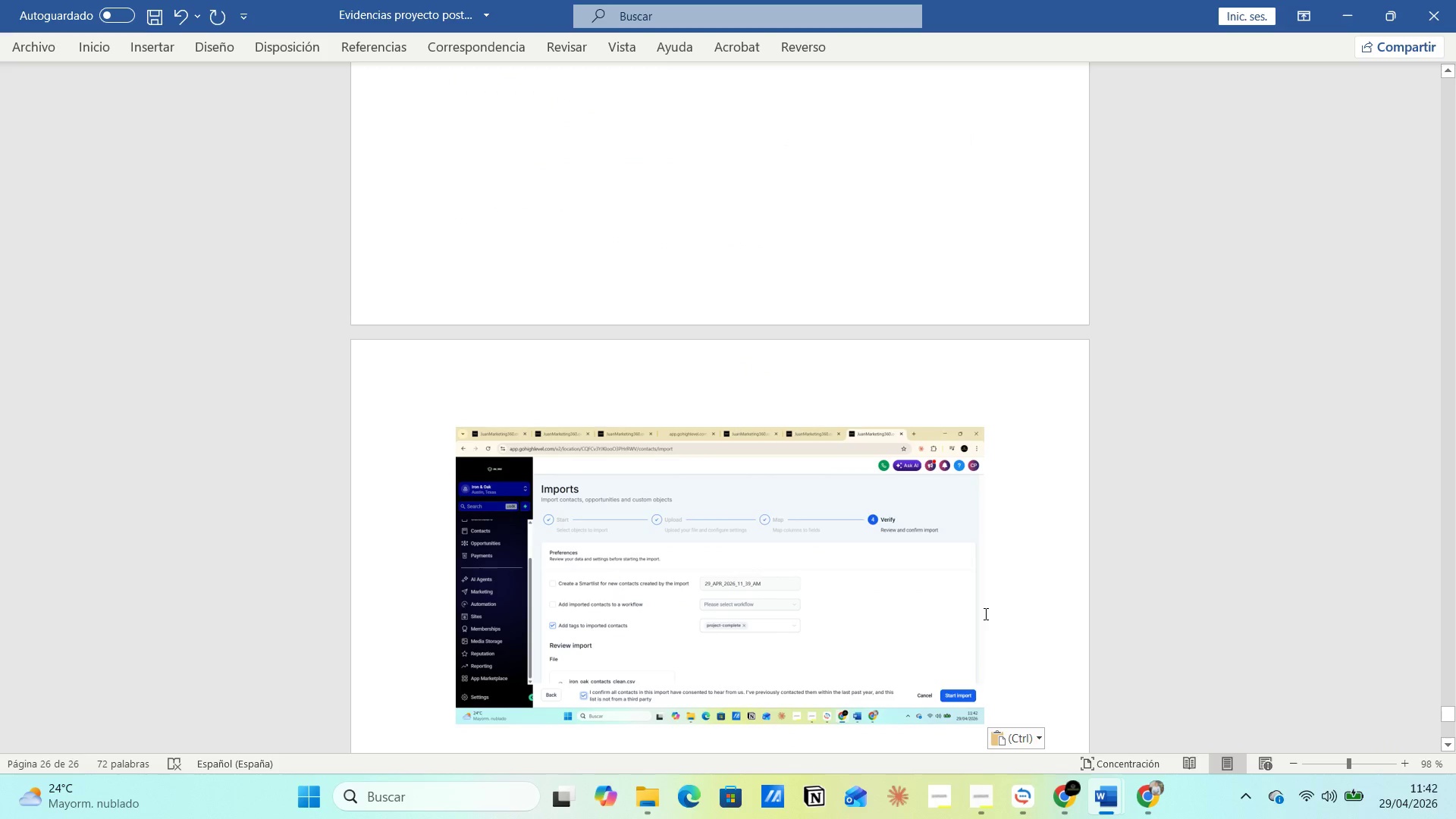 
key(Enter)
 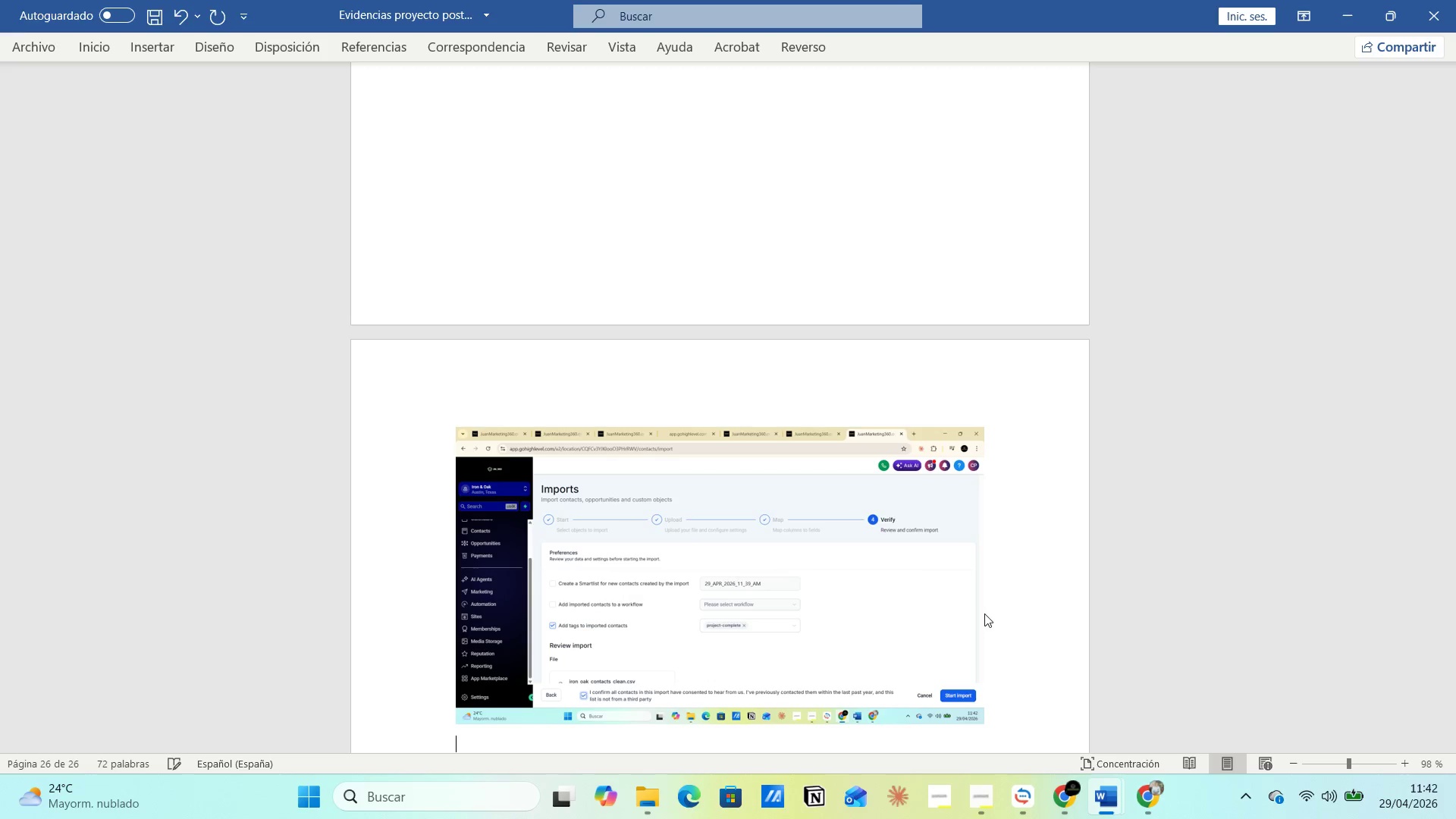 
key(Alt+AltLeft)
 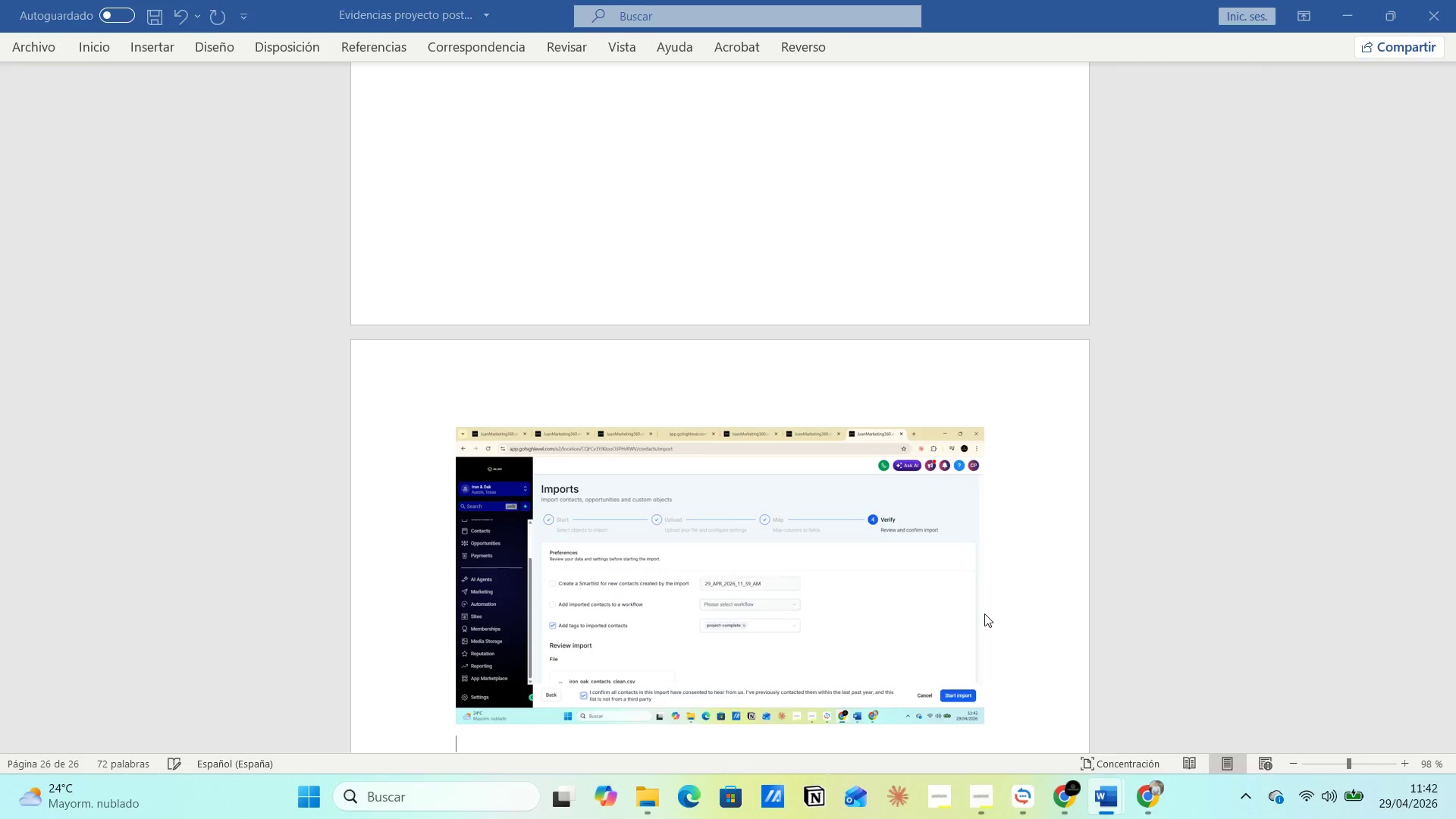 
key(Alt+Tab)
 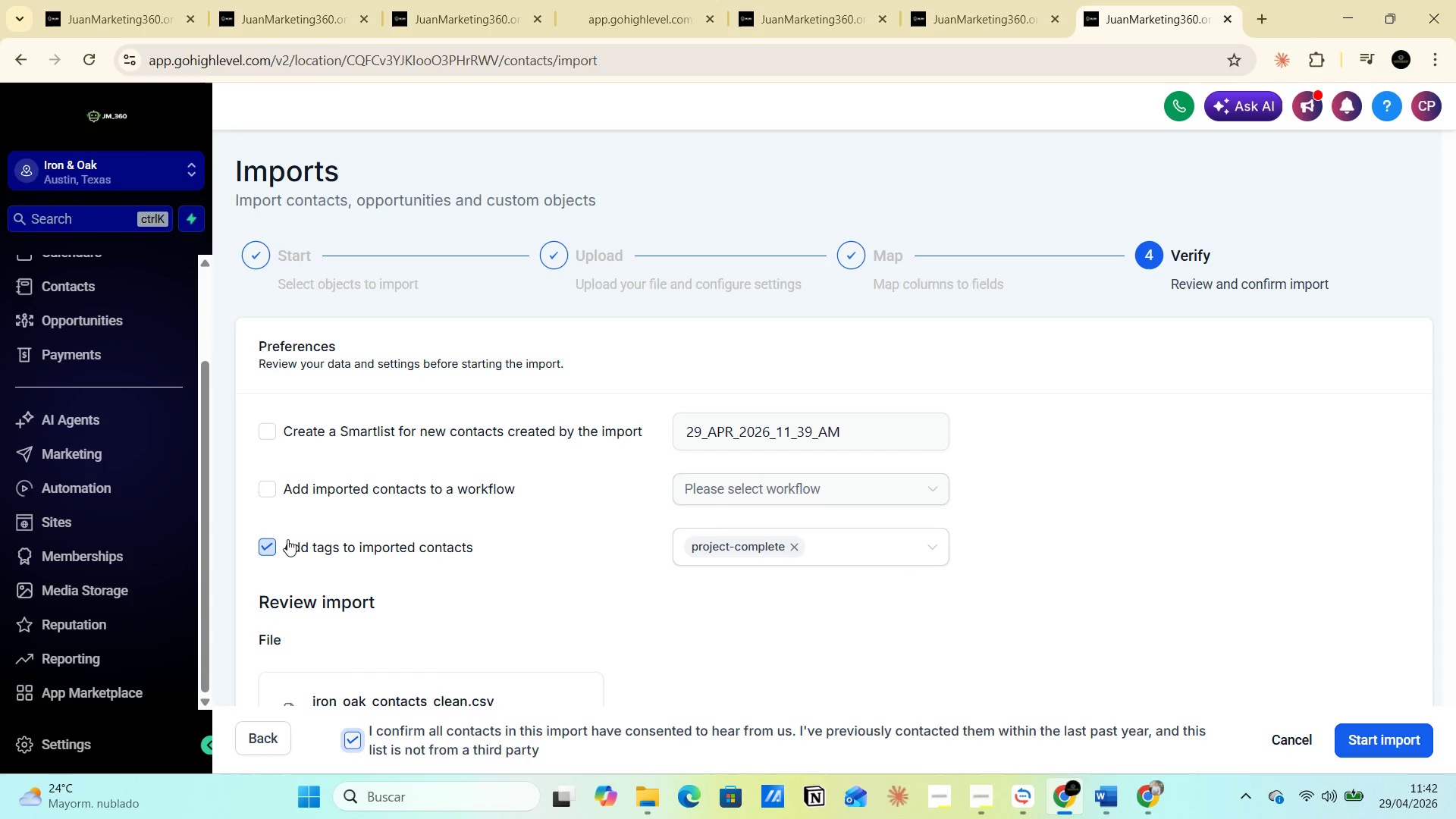 
left_click([271, 548])
 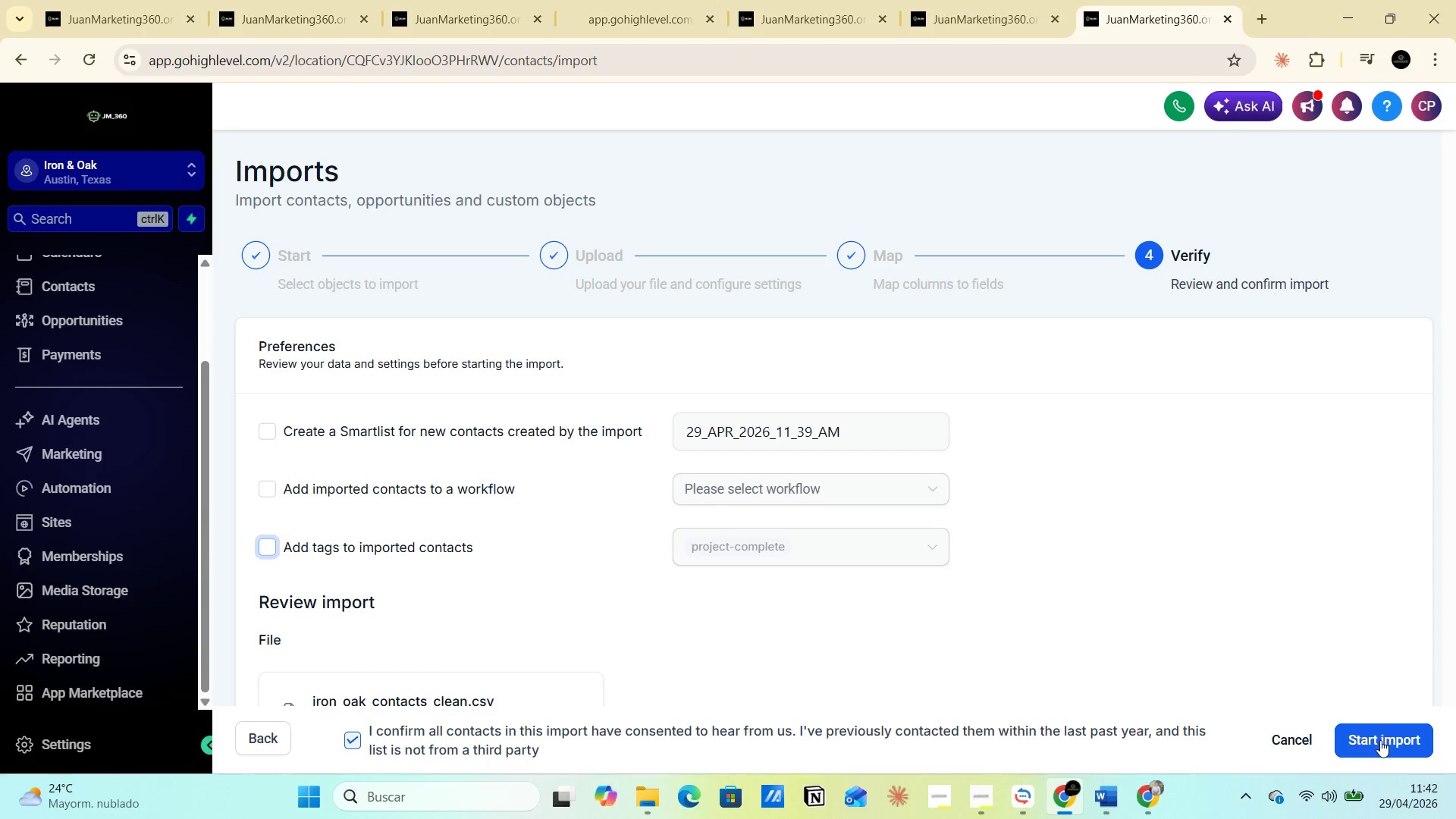 
left_click([1380, 740])
 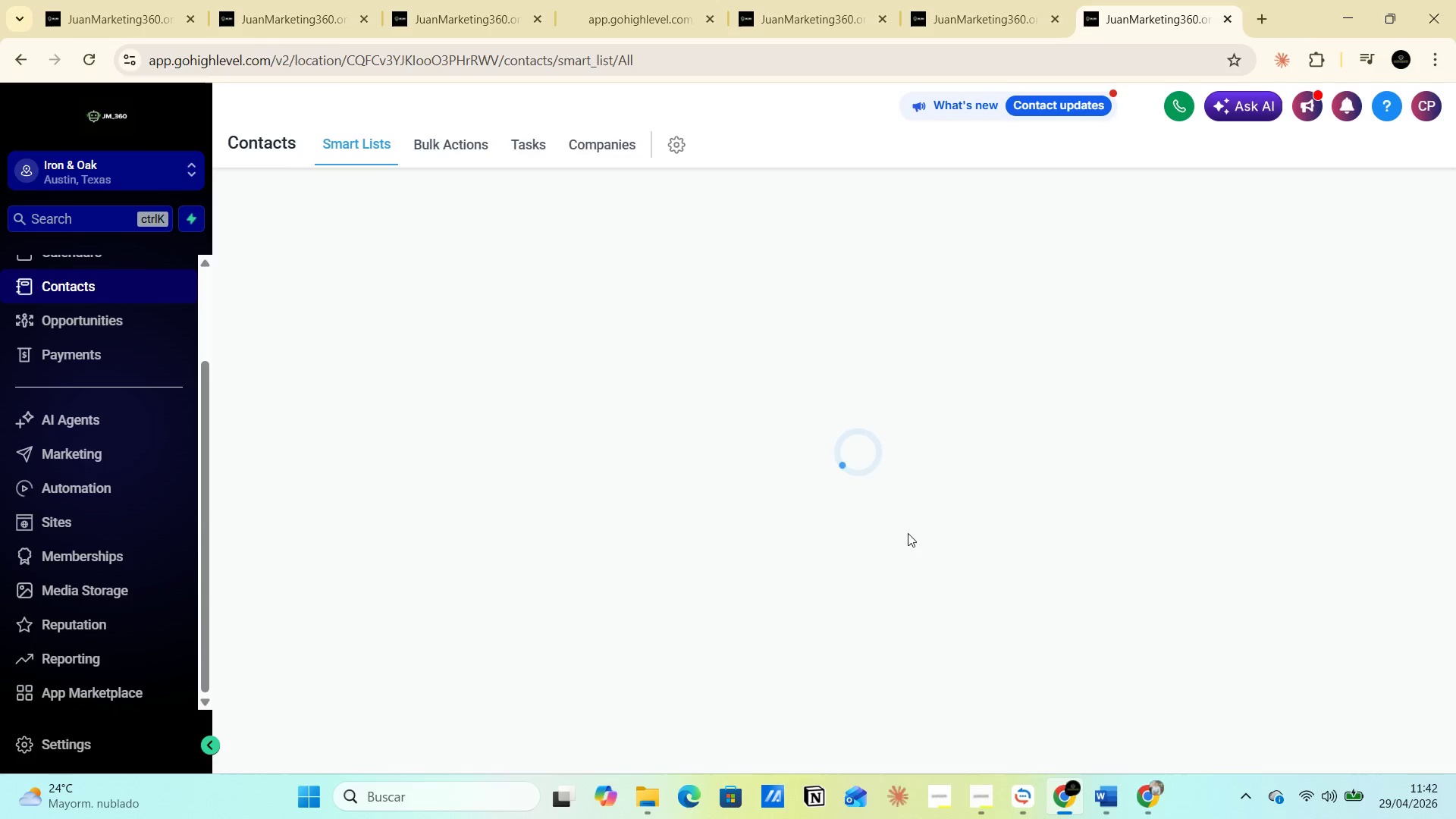 
wait(10.19)
 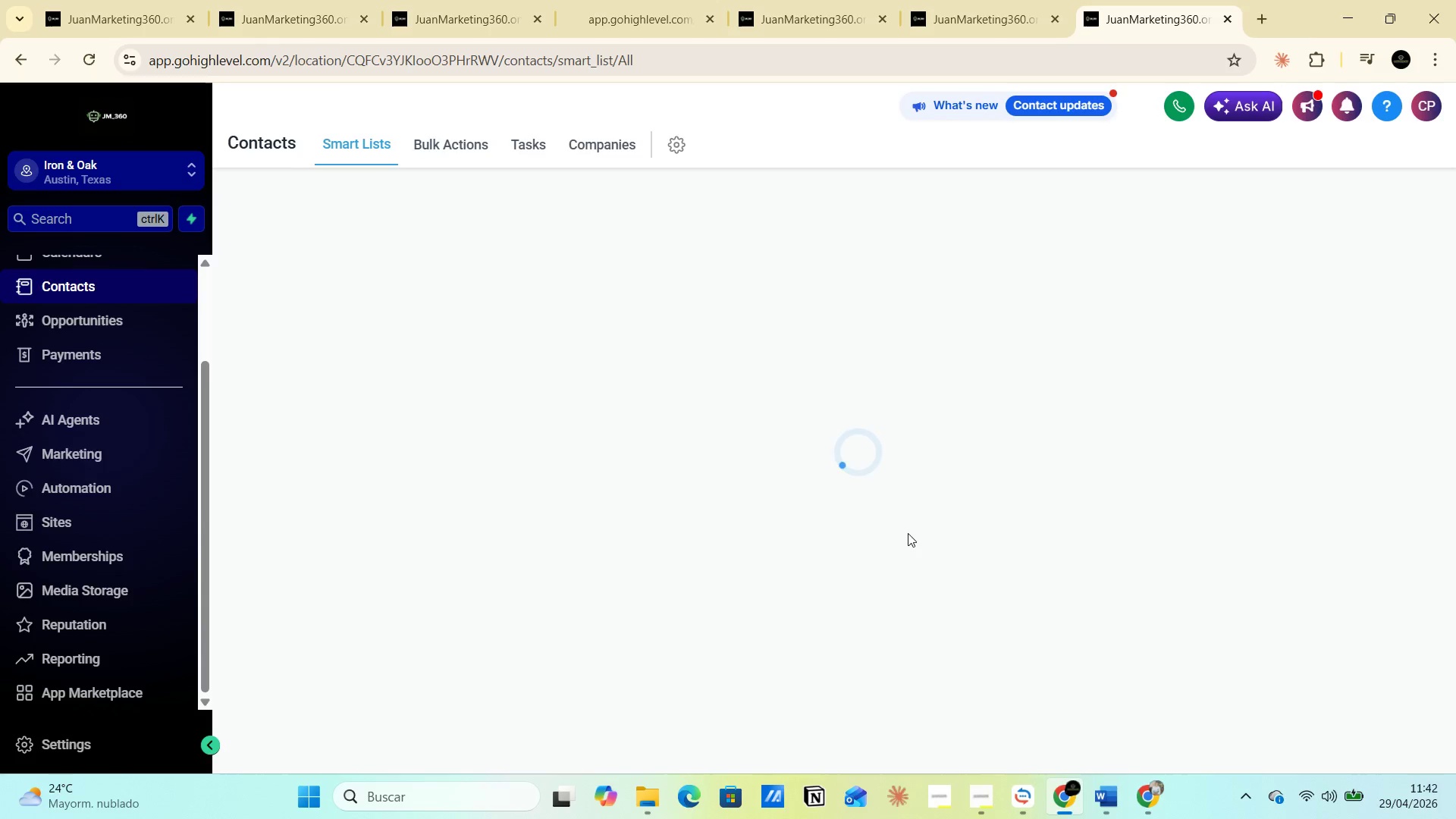 
left_click([465, 146])
 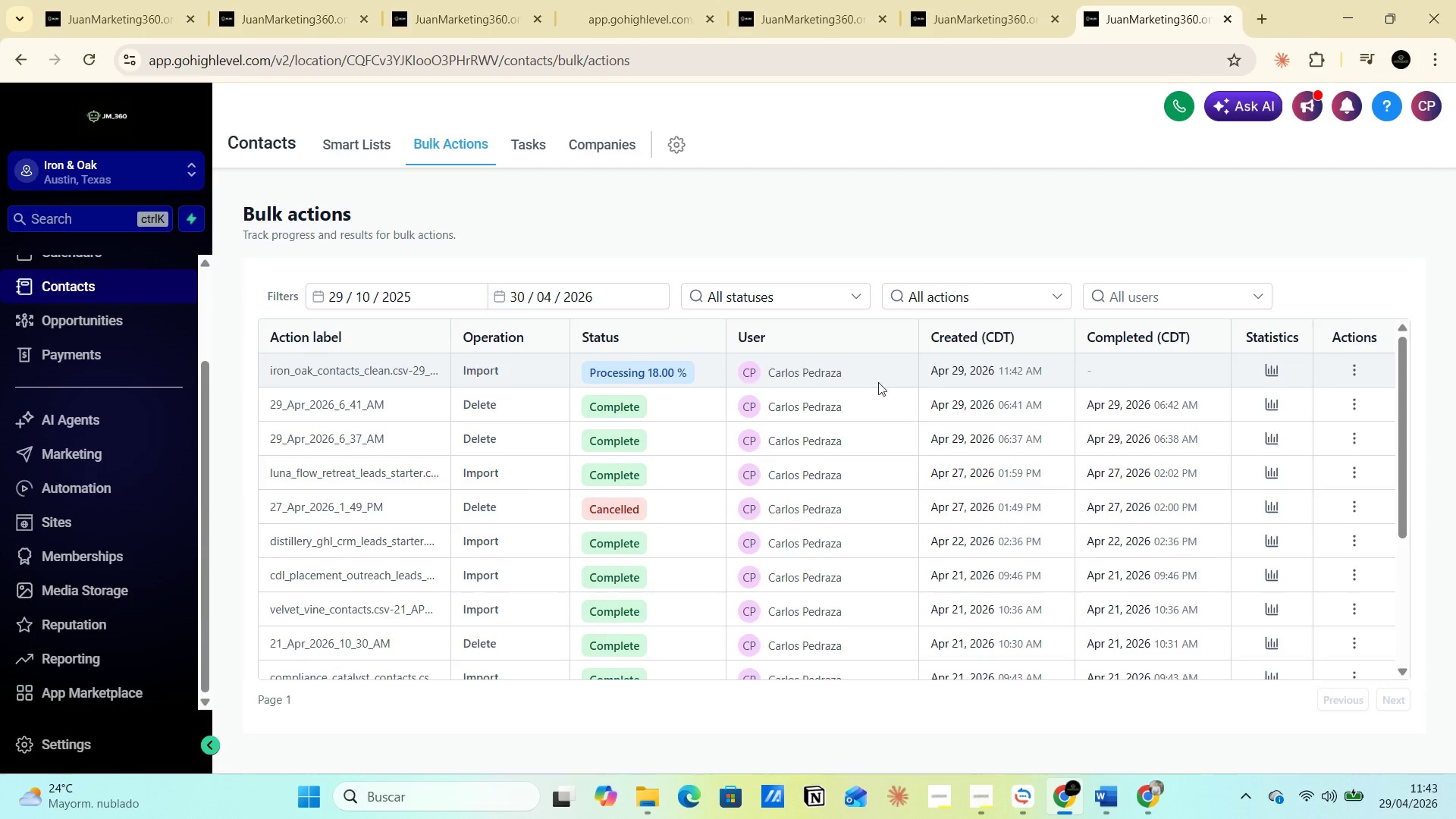 
wait(7.08)
 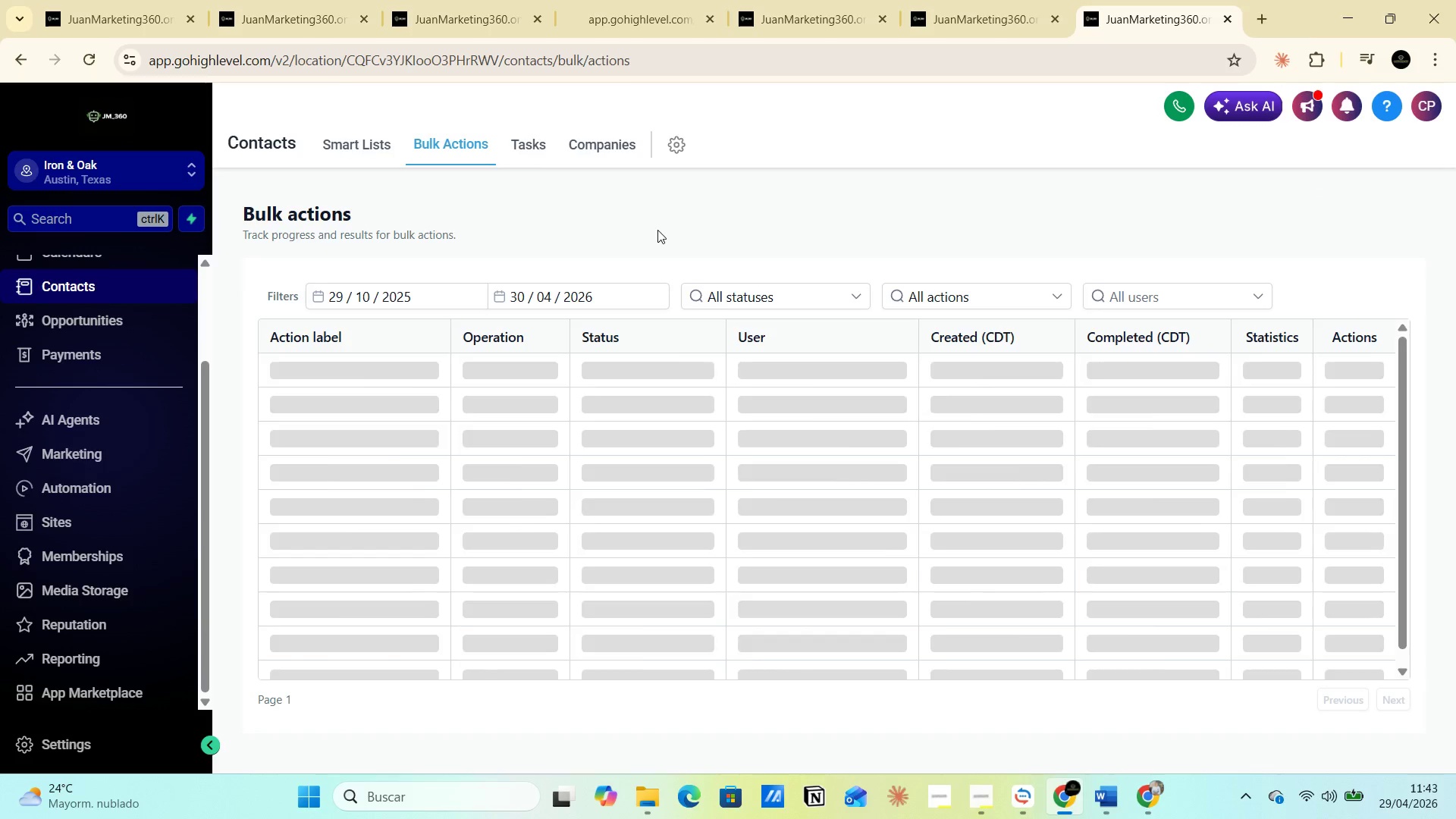 
left_click([1273, 375])
 